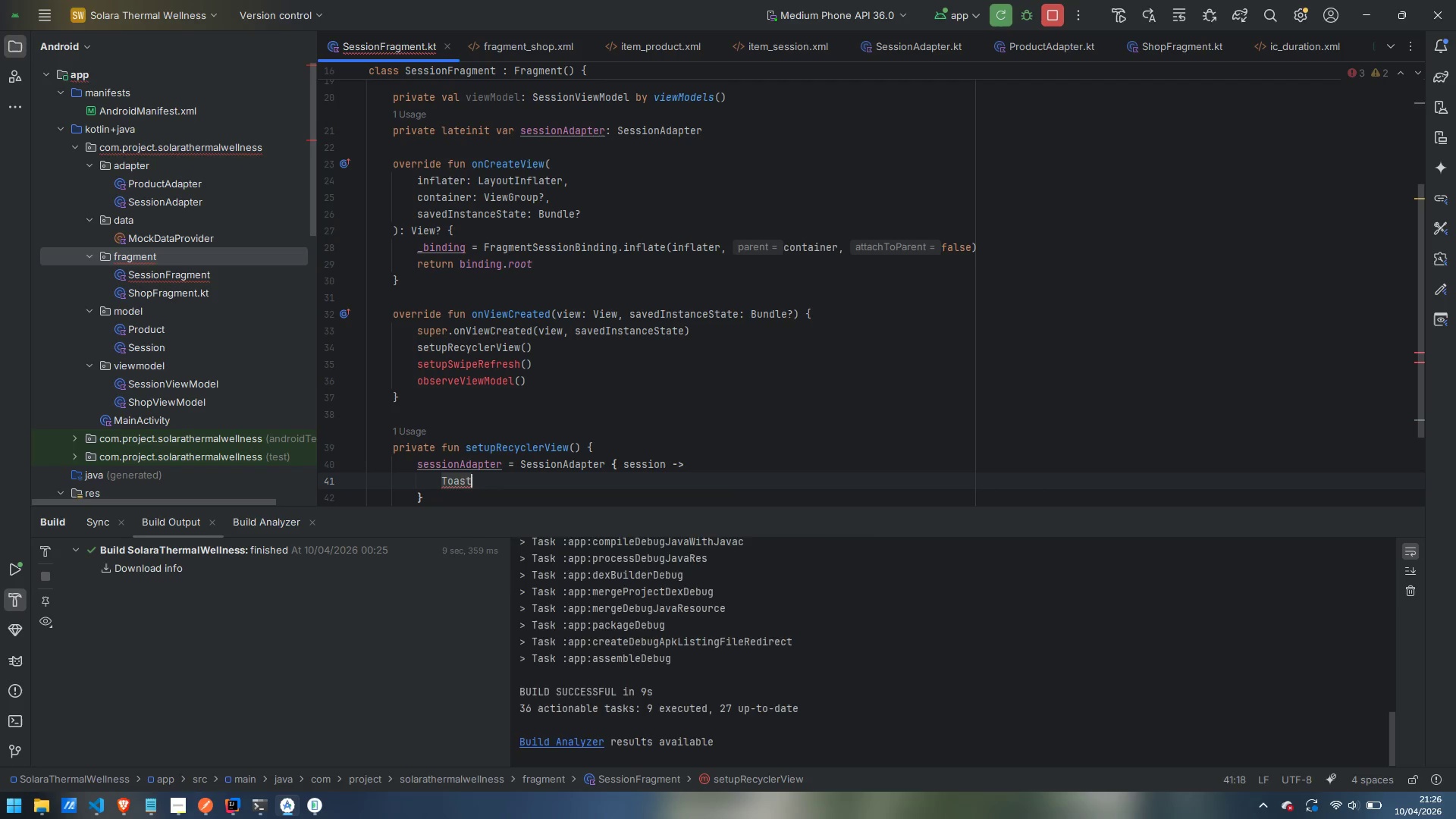 
type(.make)
 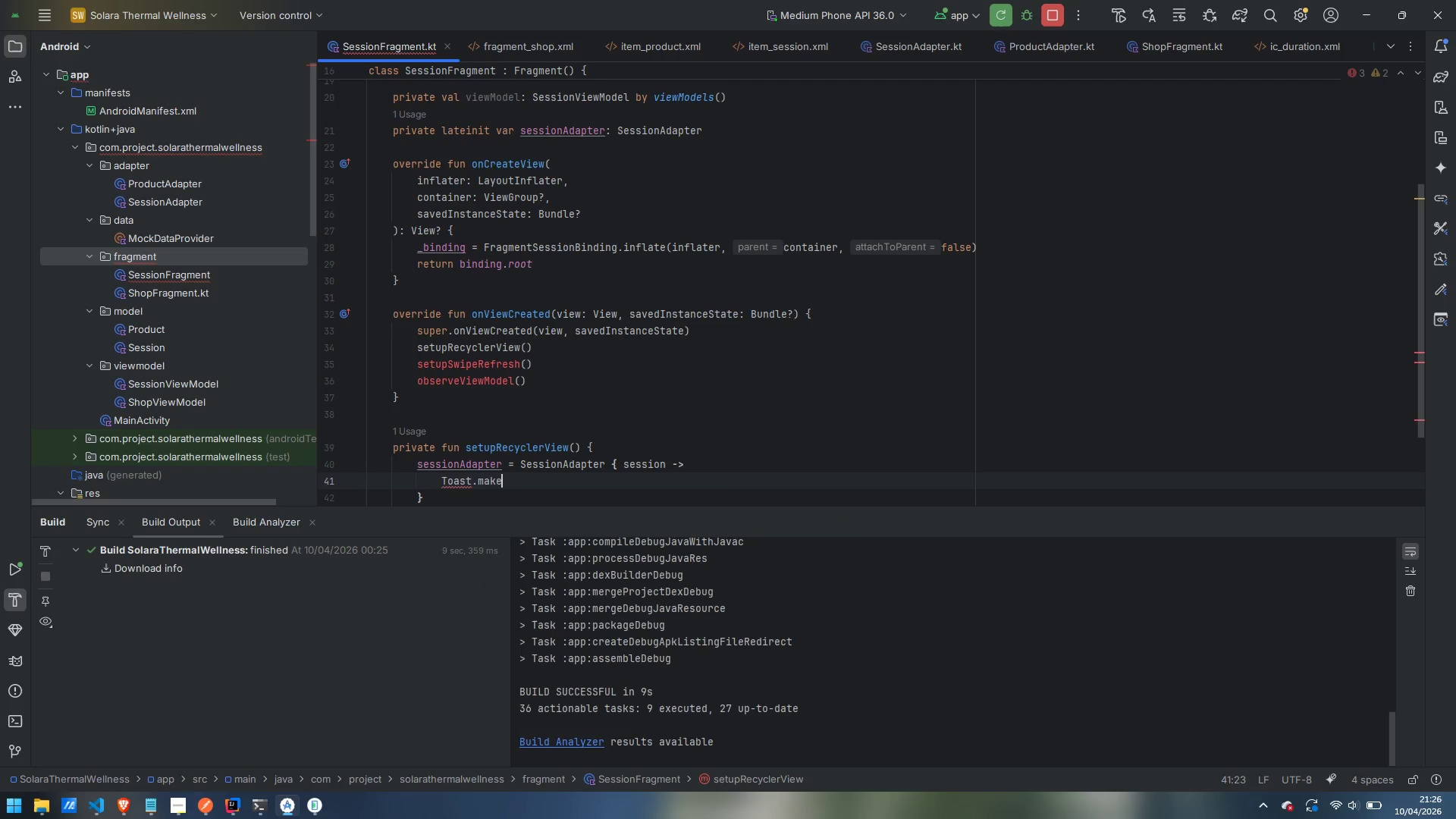 
key(Enter)
 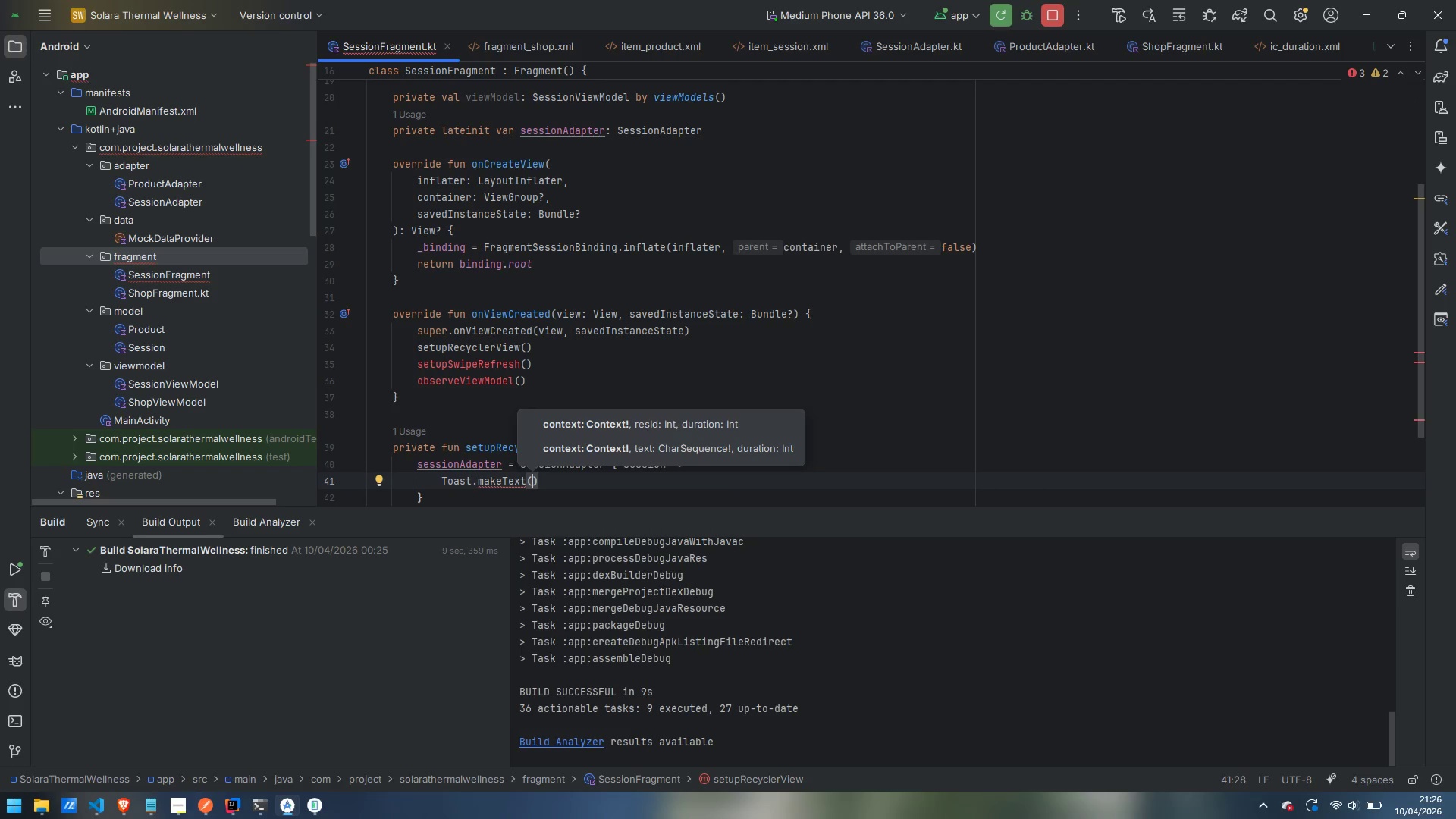 
key(Enter)
 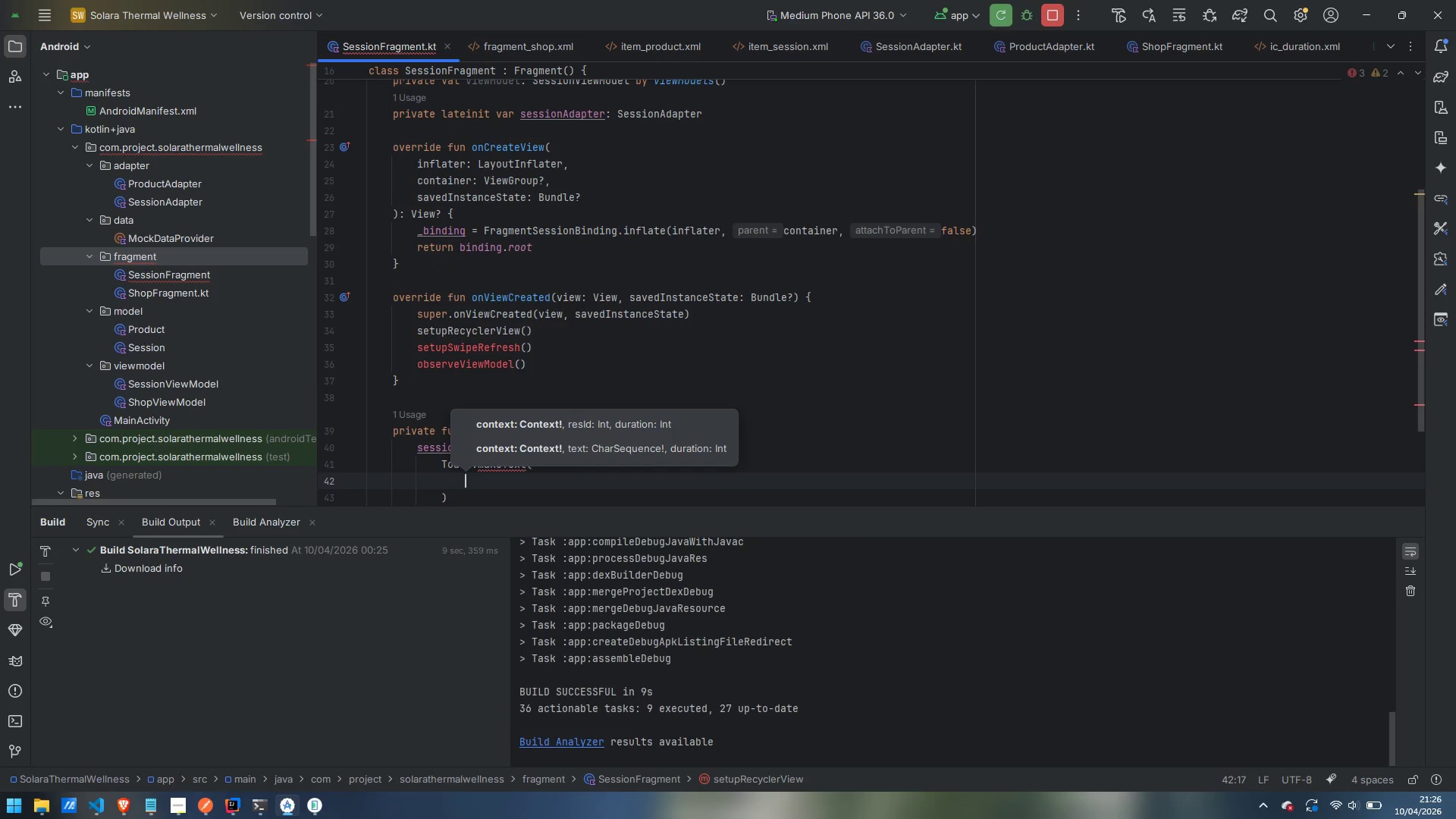 
type(req)
 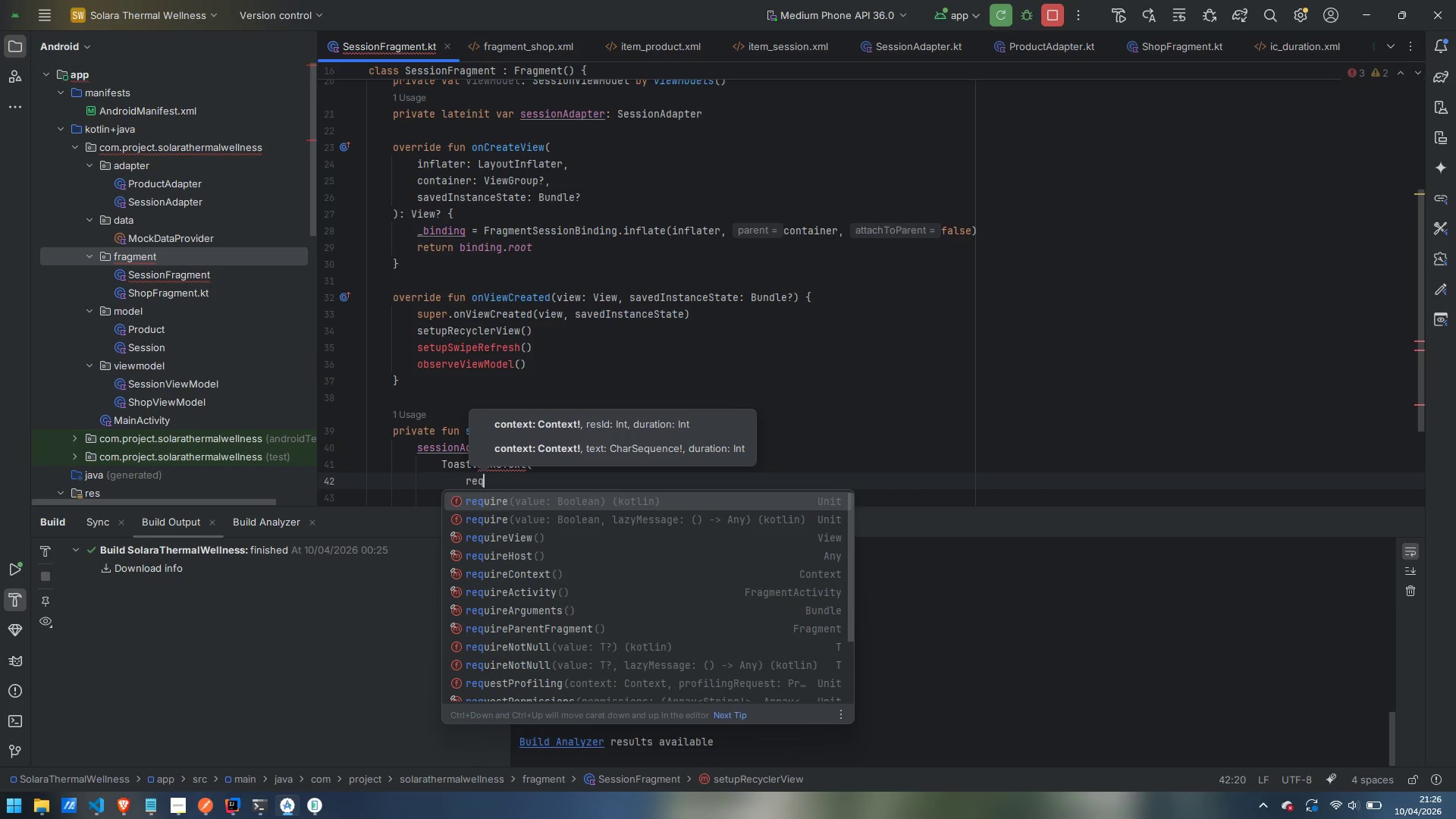 
key(ArrowDown)
 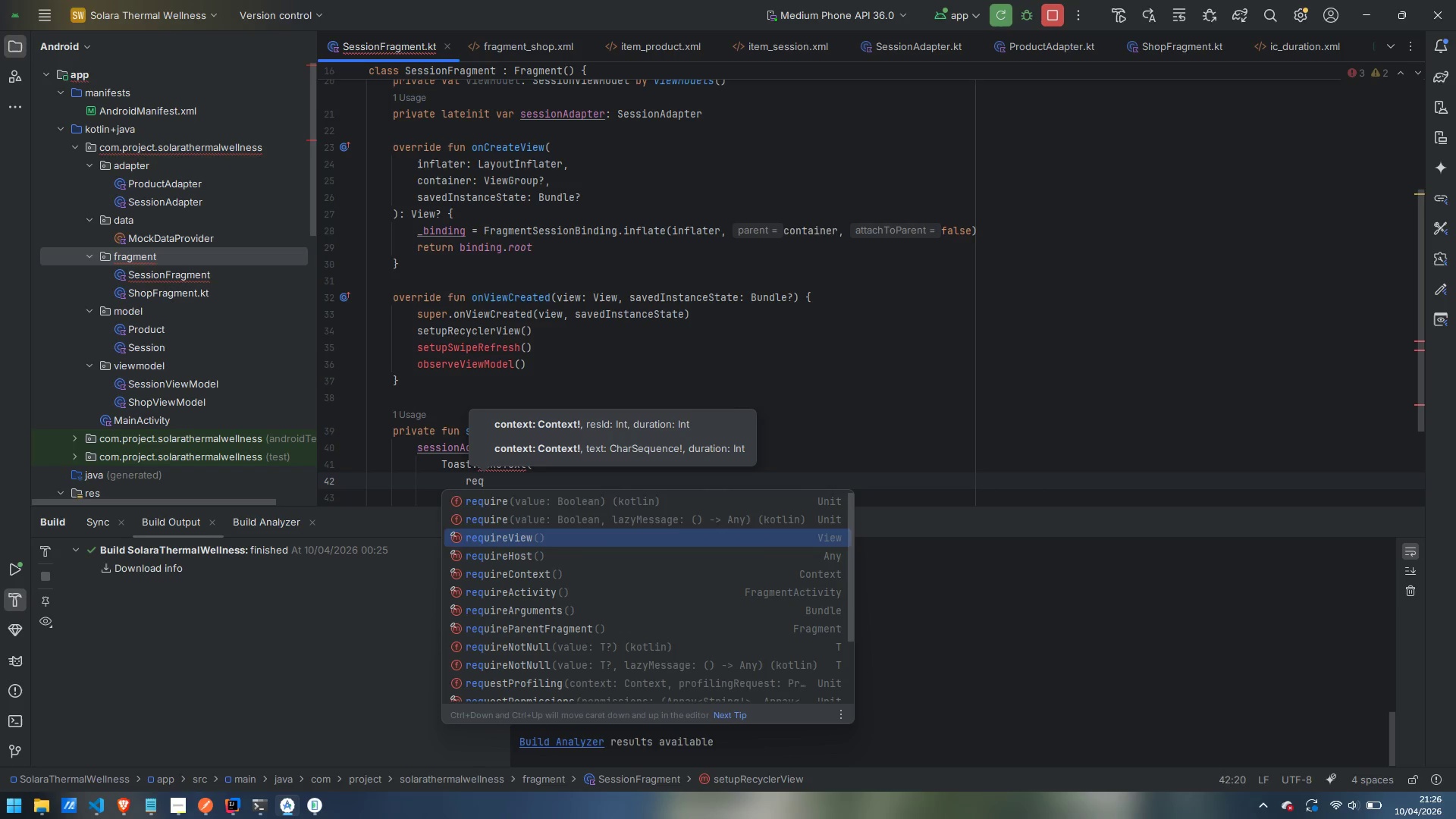 
key(ArrowDown)
 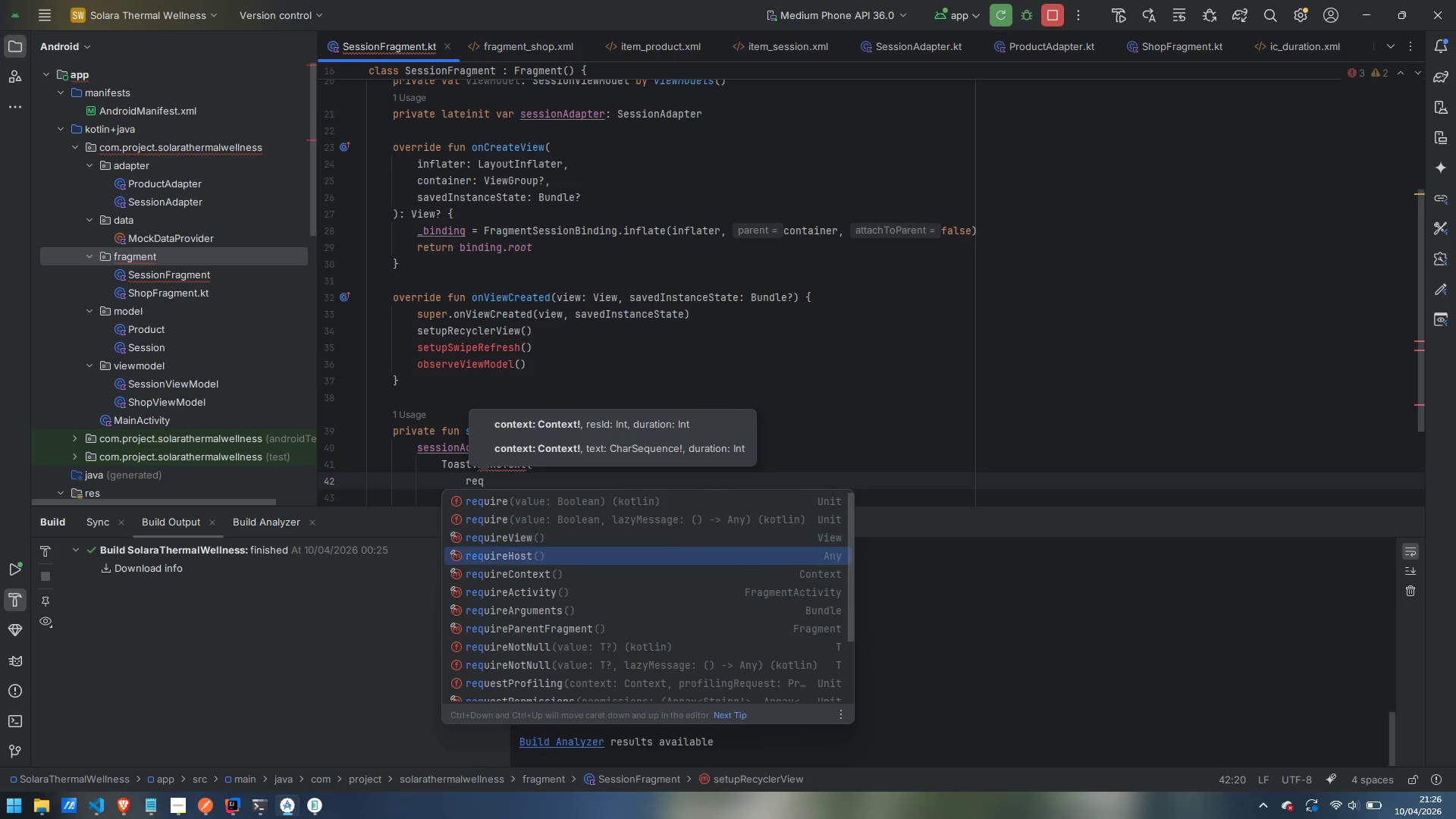 
key(ArrowDown)
 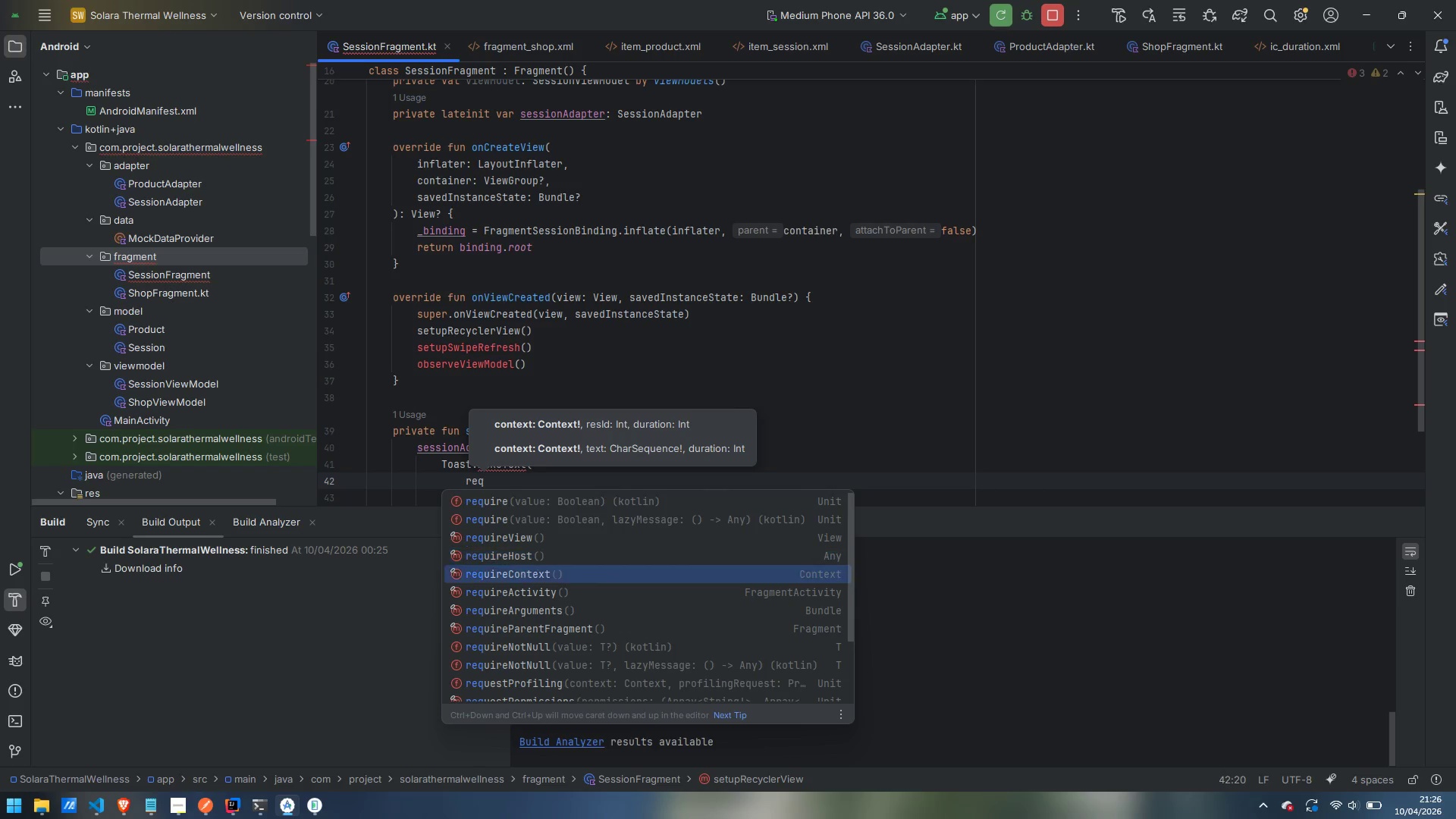 
key(ArrowDown)
 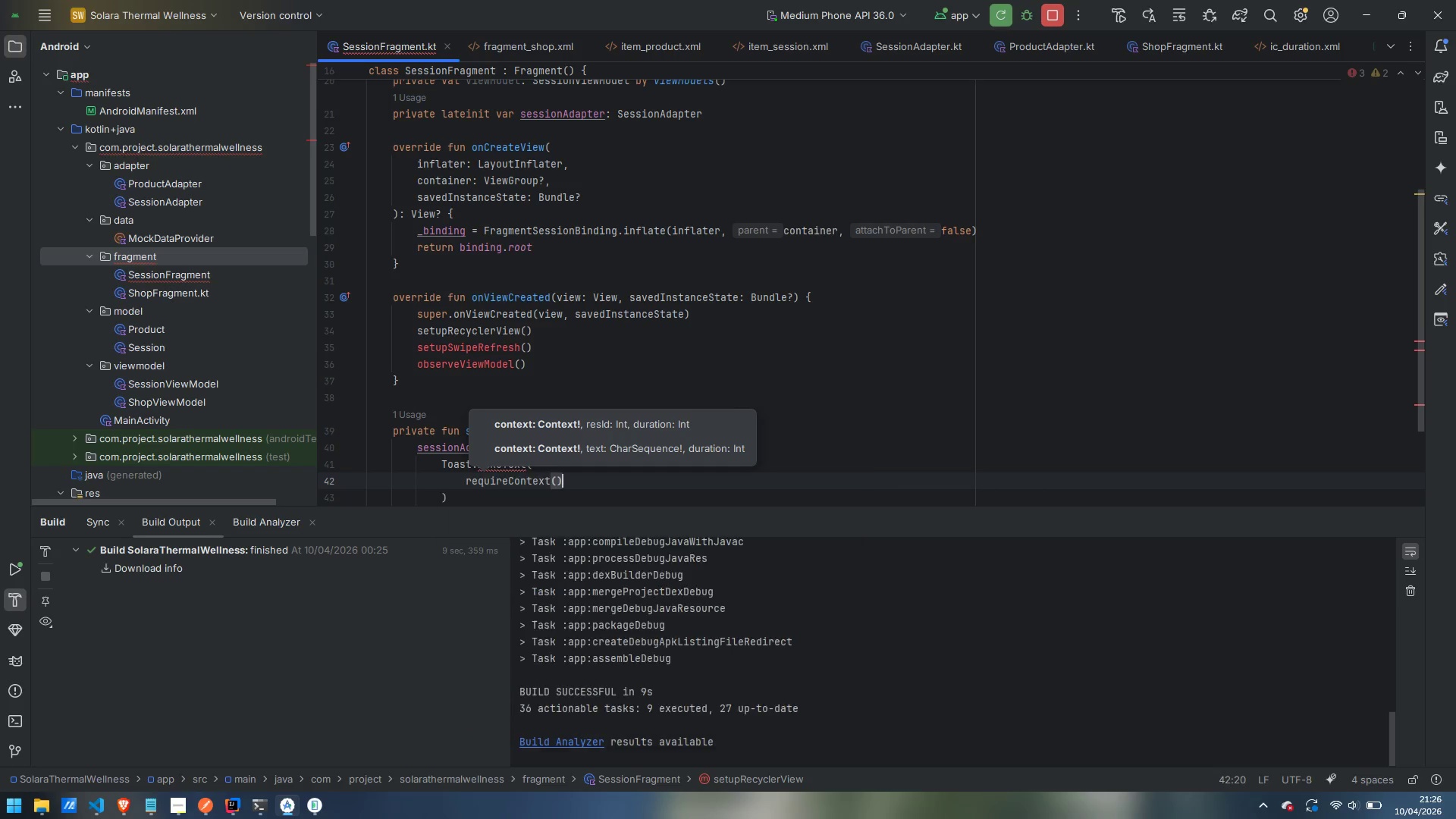 
key(Enter)
 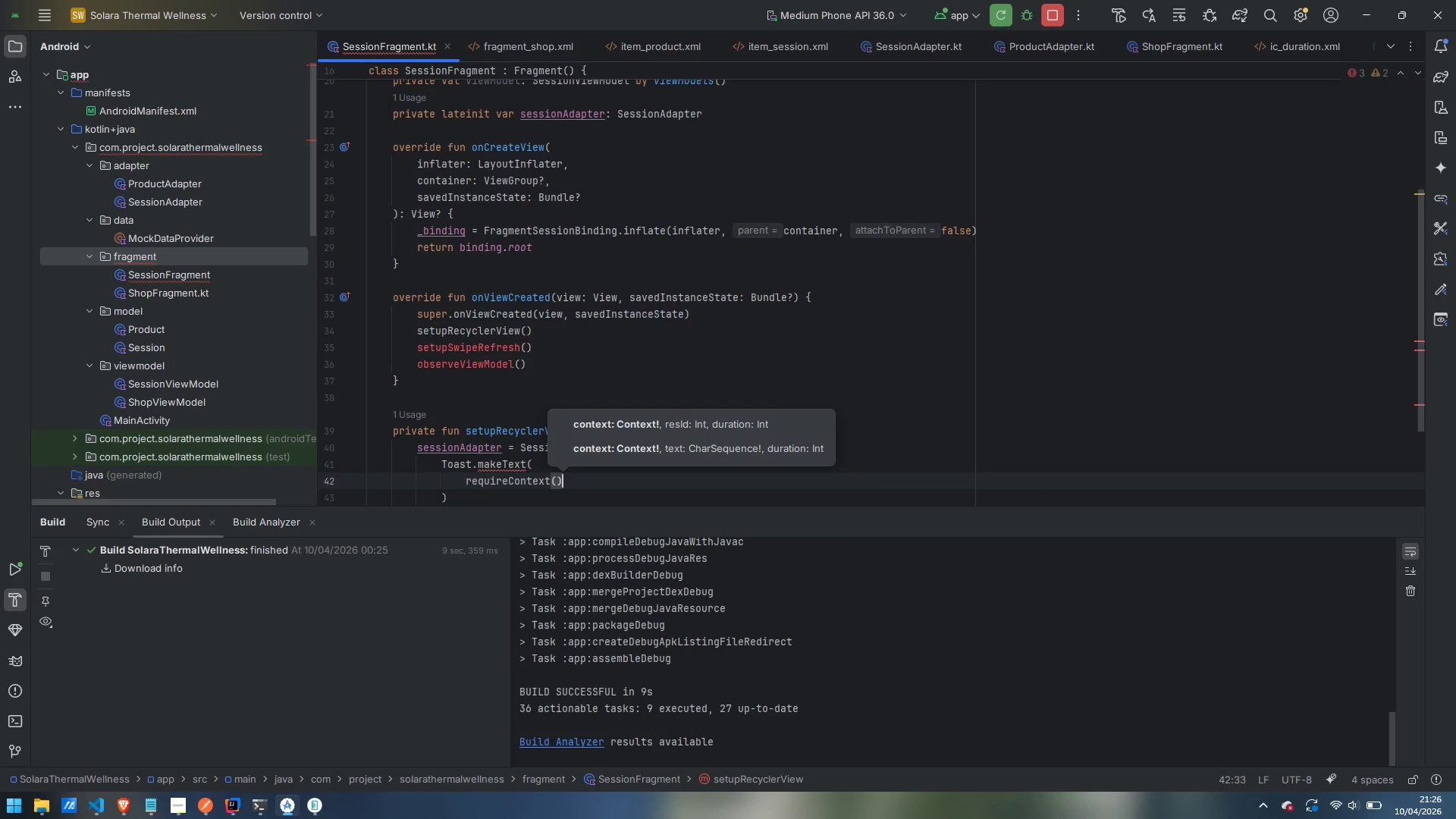 
key(Comma)
 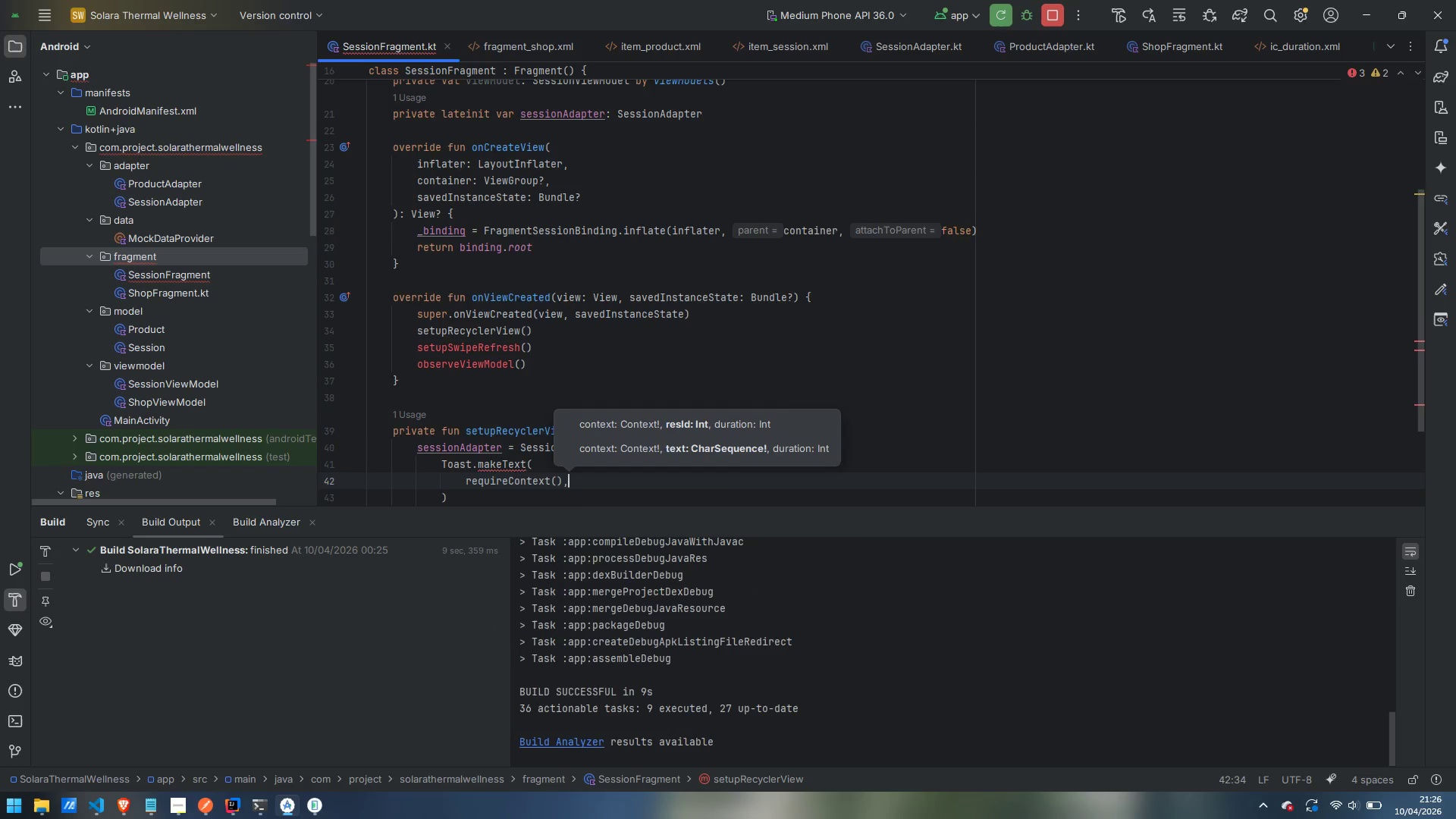 
key(Enter)
 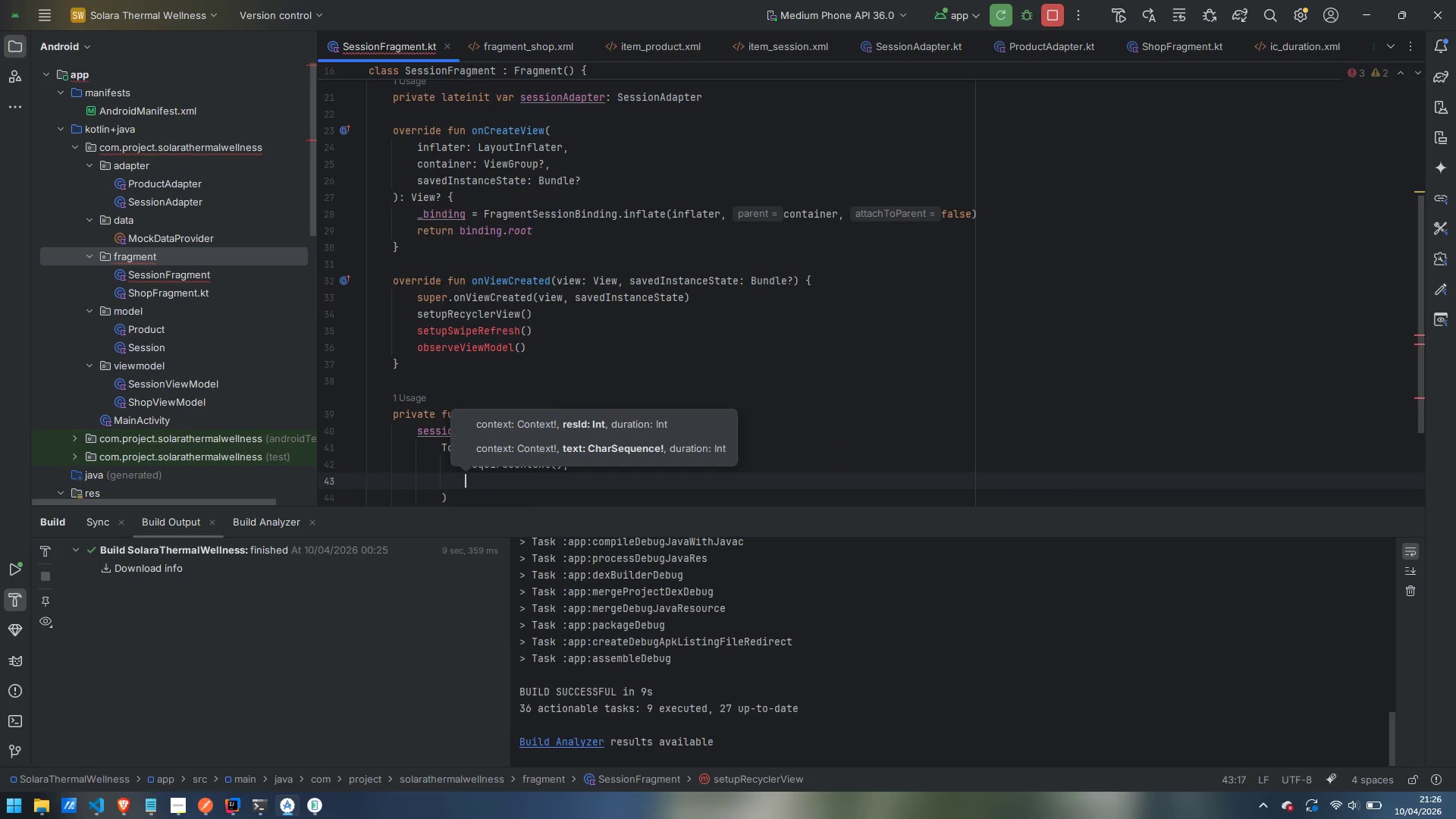 
type("Booking: ${})
 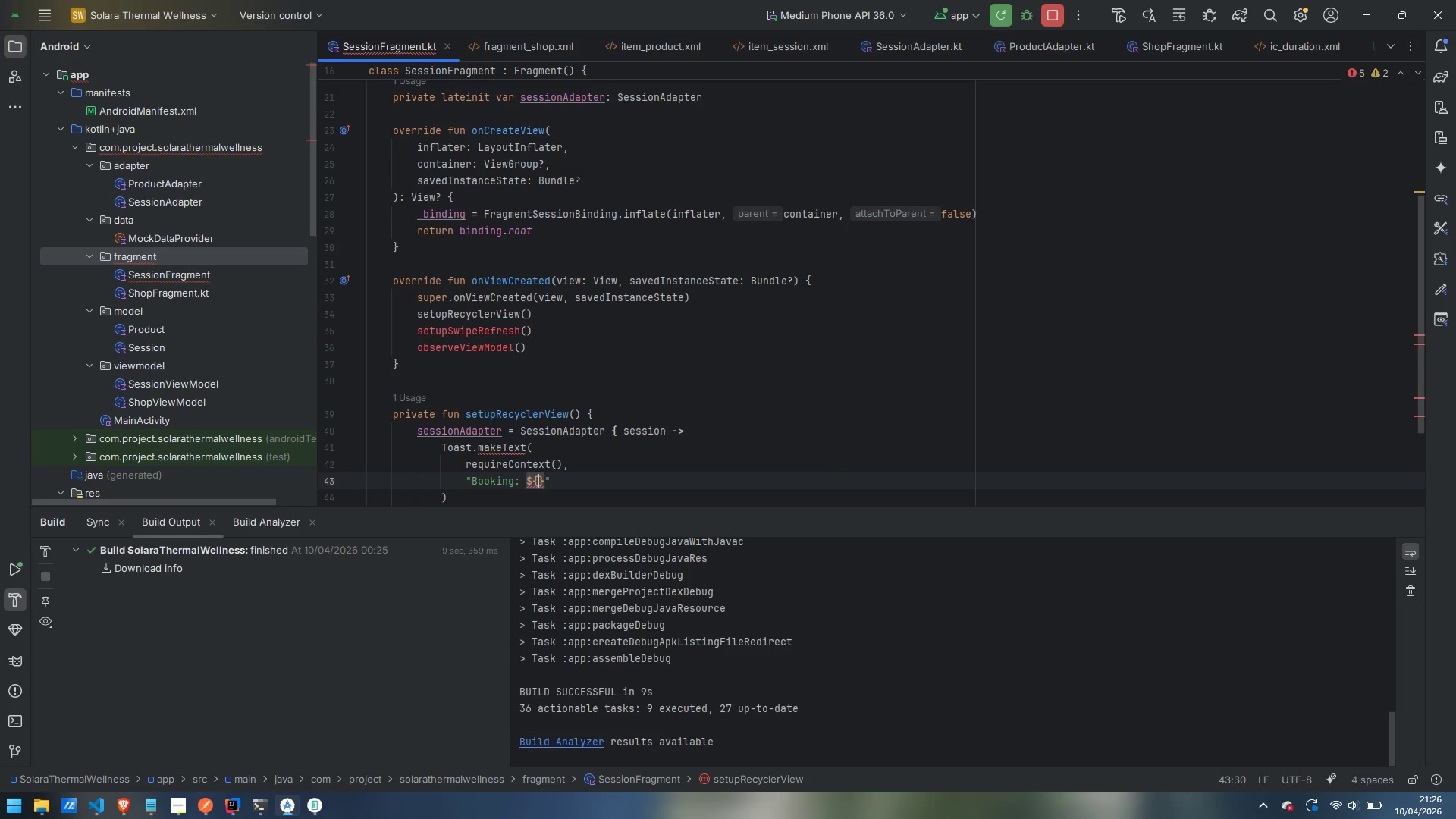 
 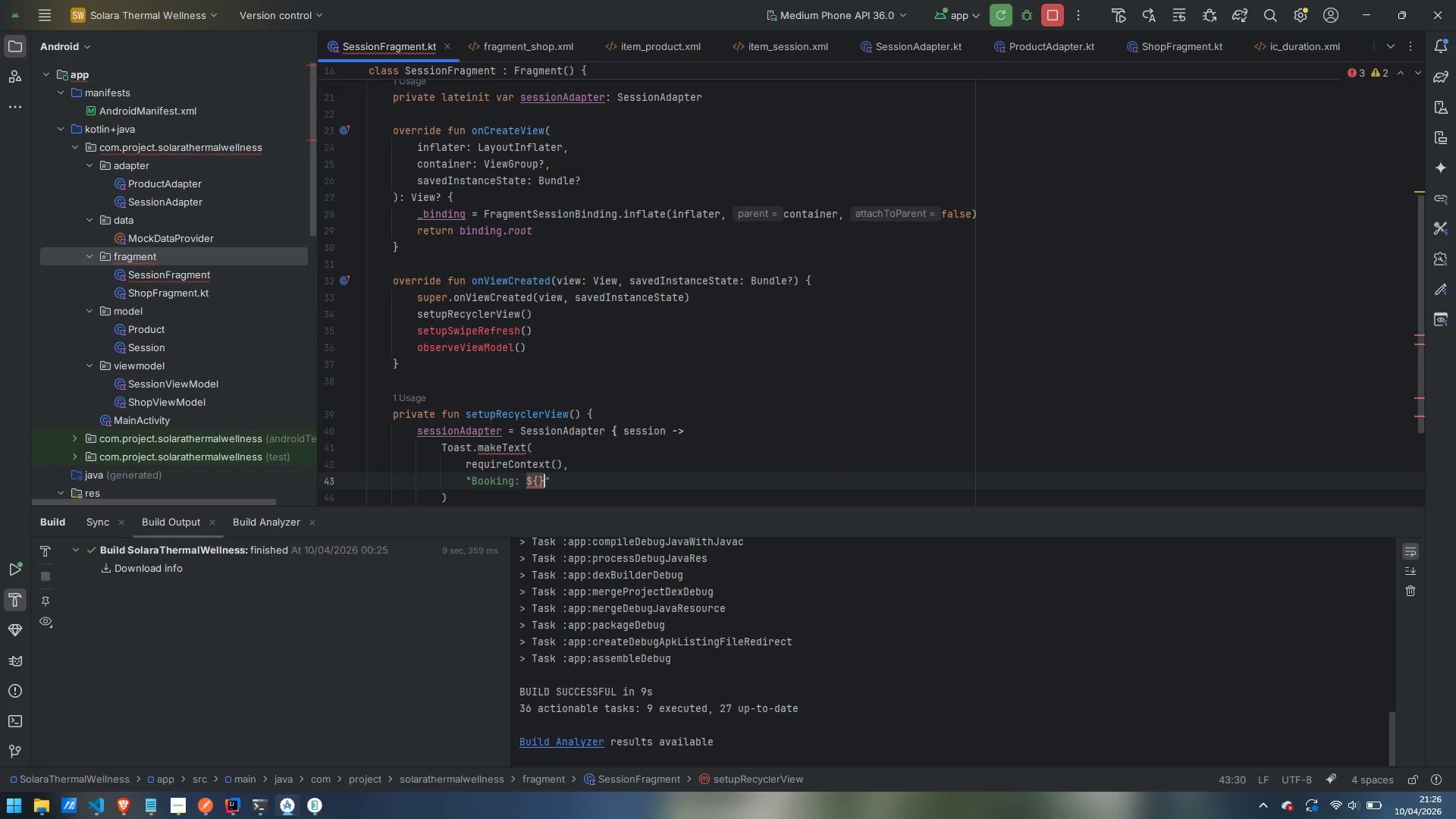 
key(ArrowLeft)
 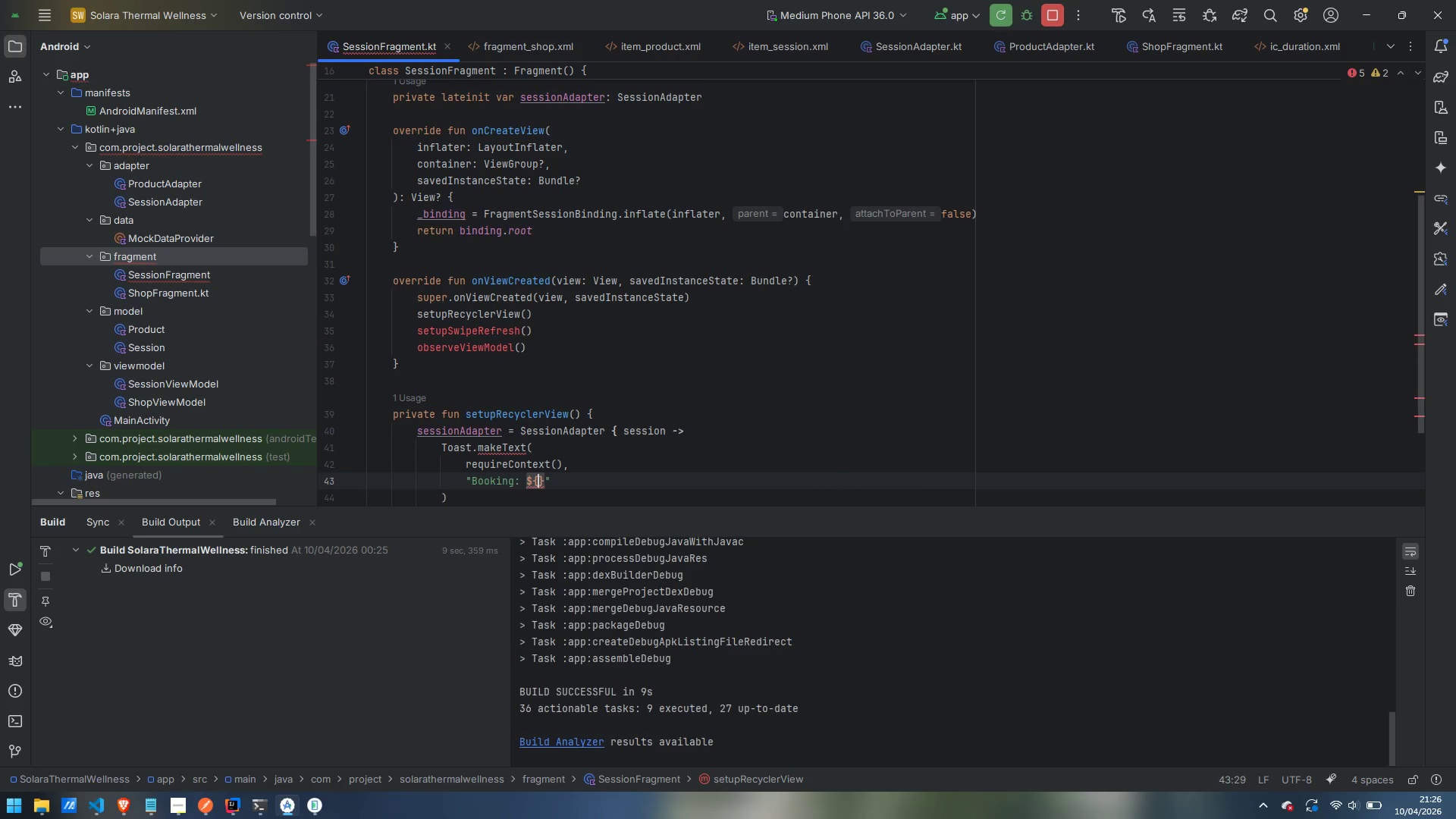 
type(session.title)
 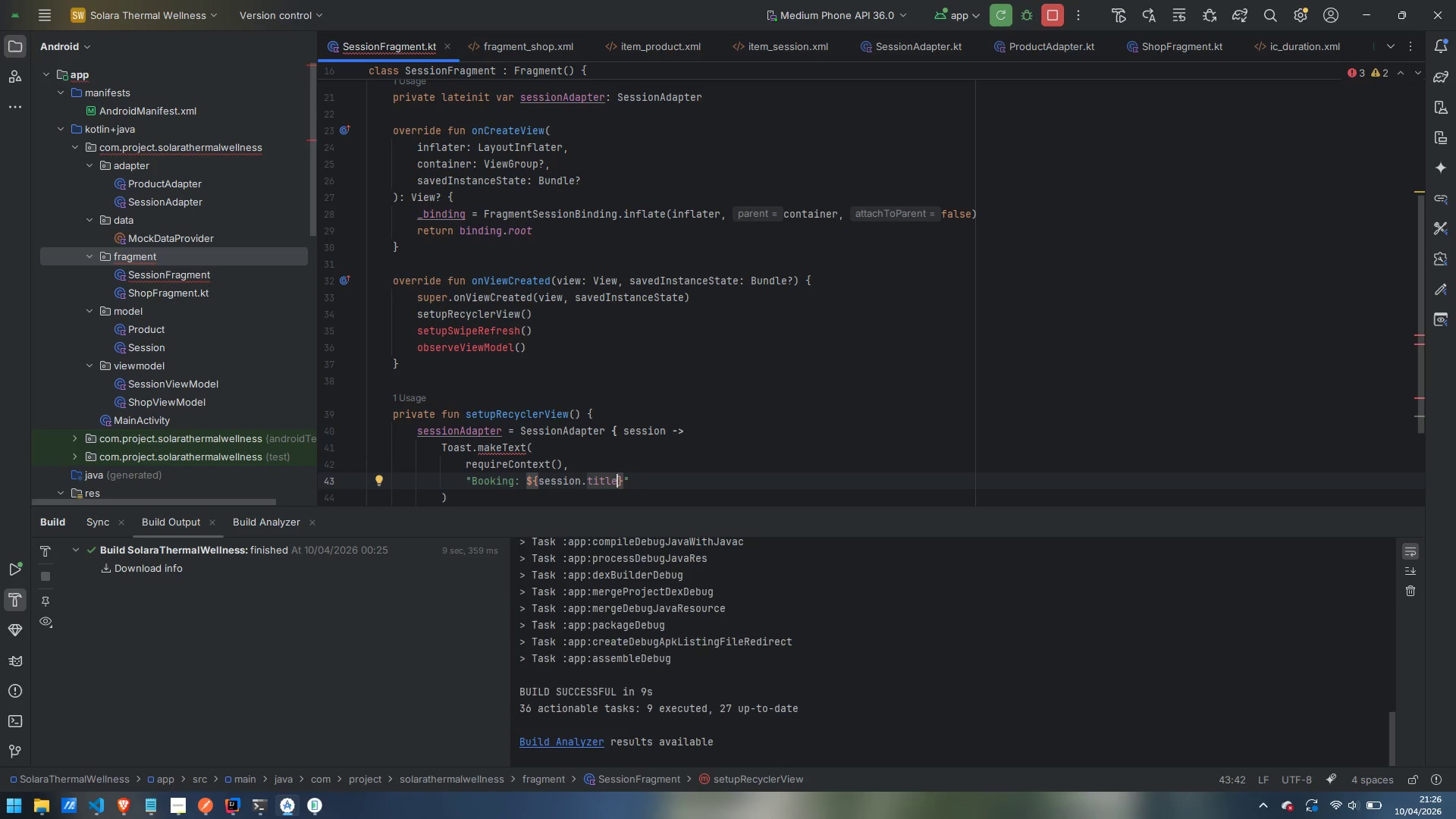 
key(ArrowRight)
 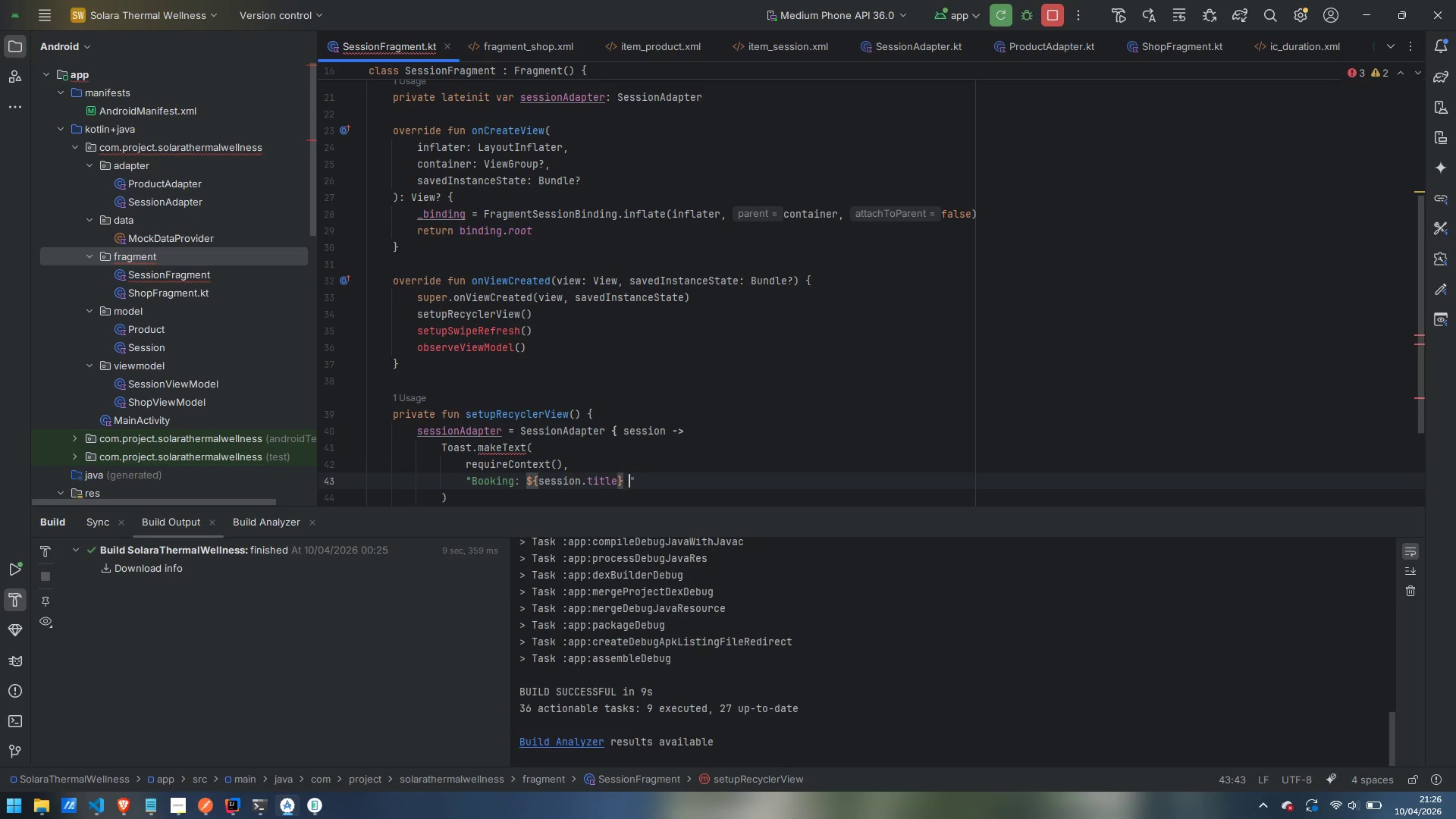 
type( at ${})
 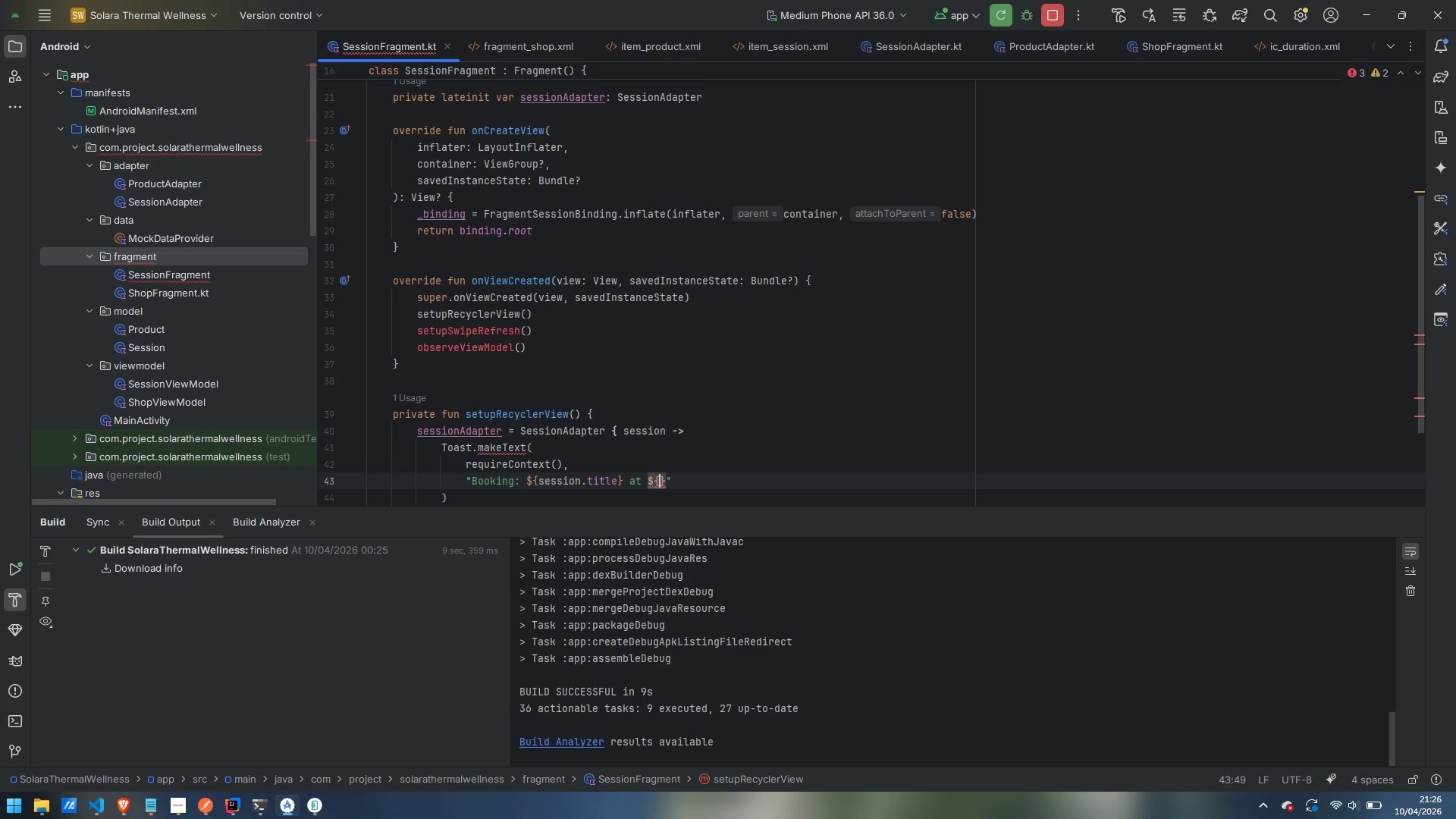 
 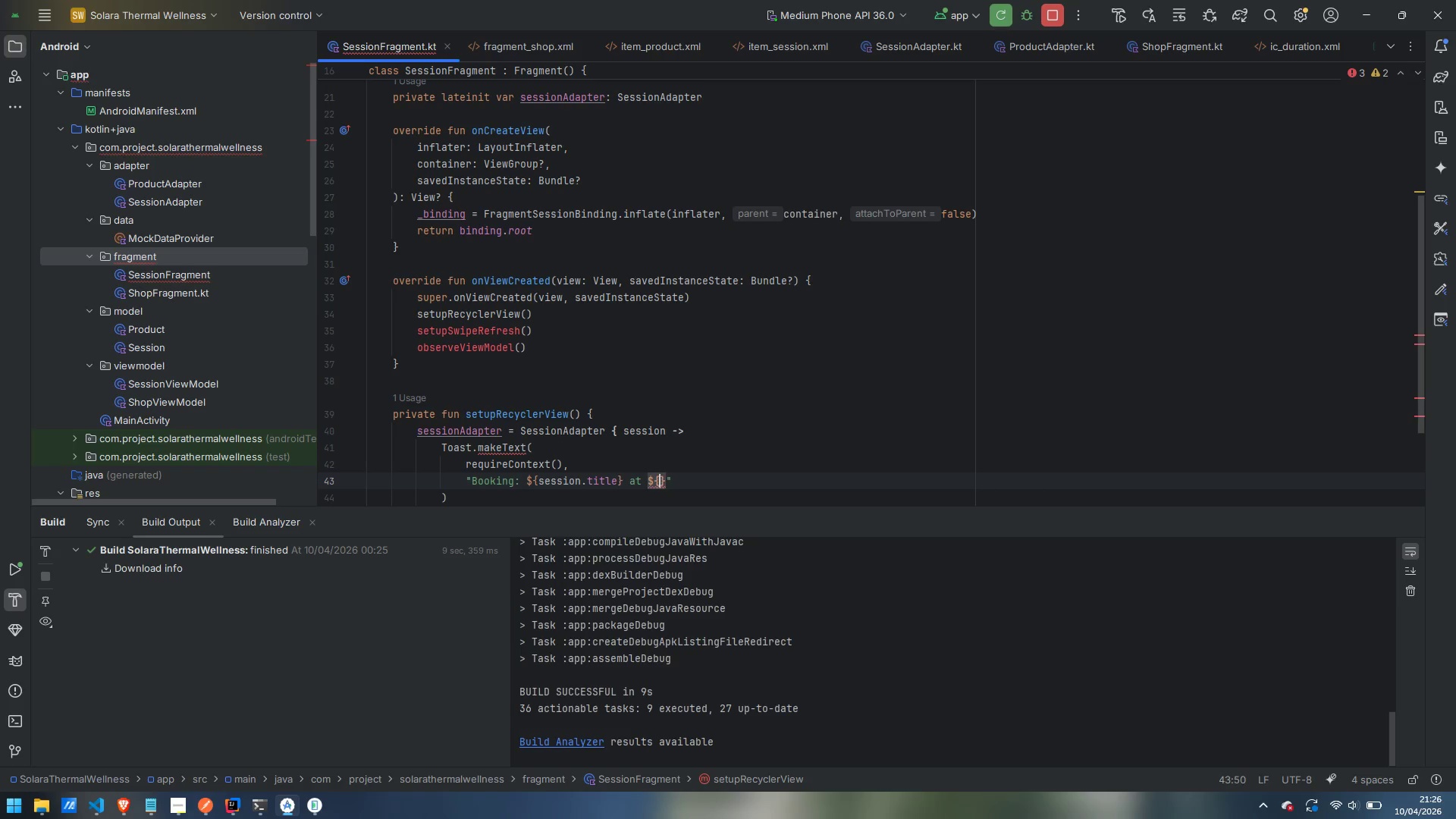 
key(ArrowLeft)
 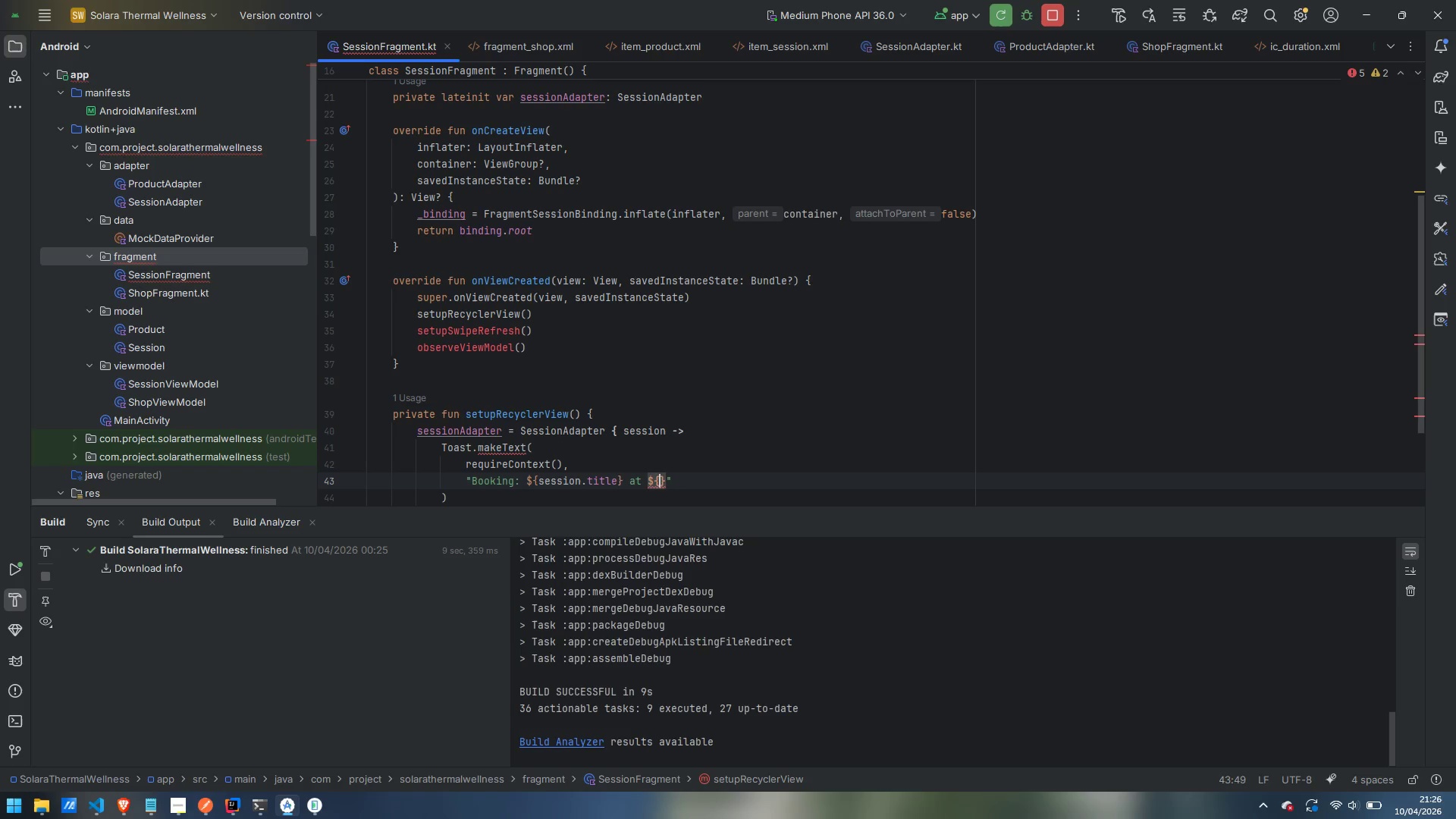 
type(session.time)
 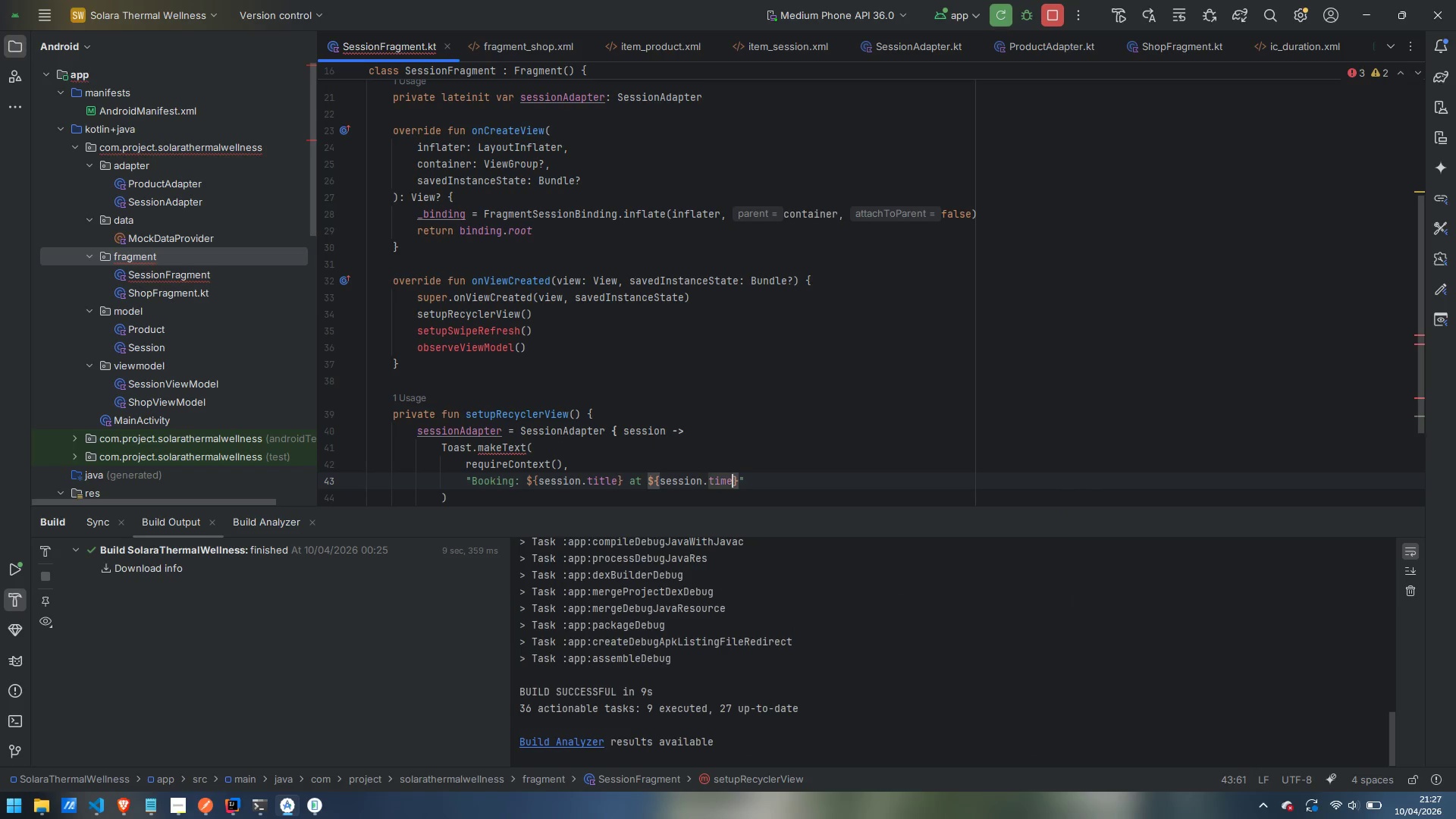 
key(ArrowRight)
 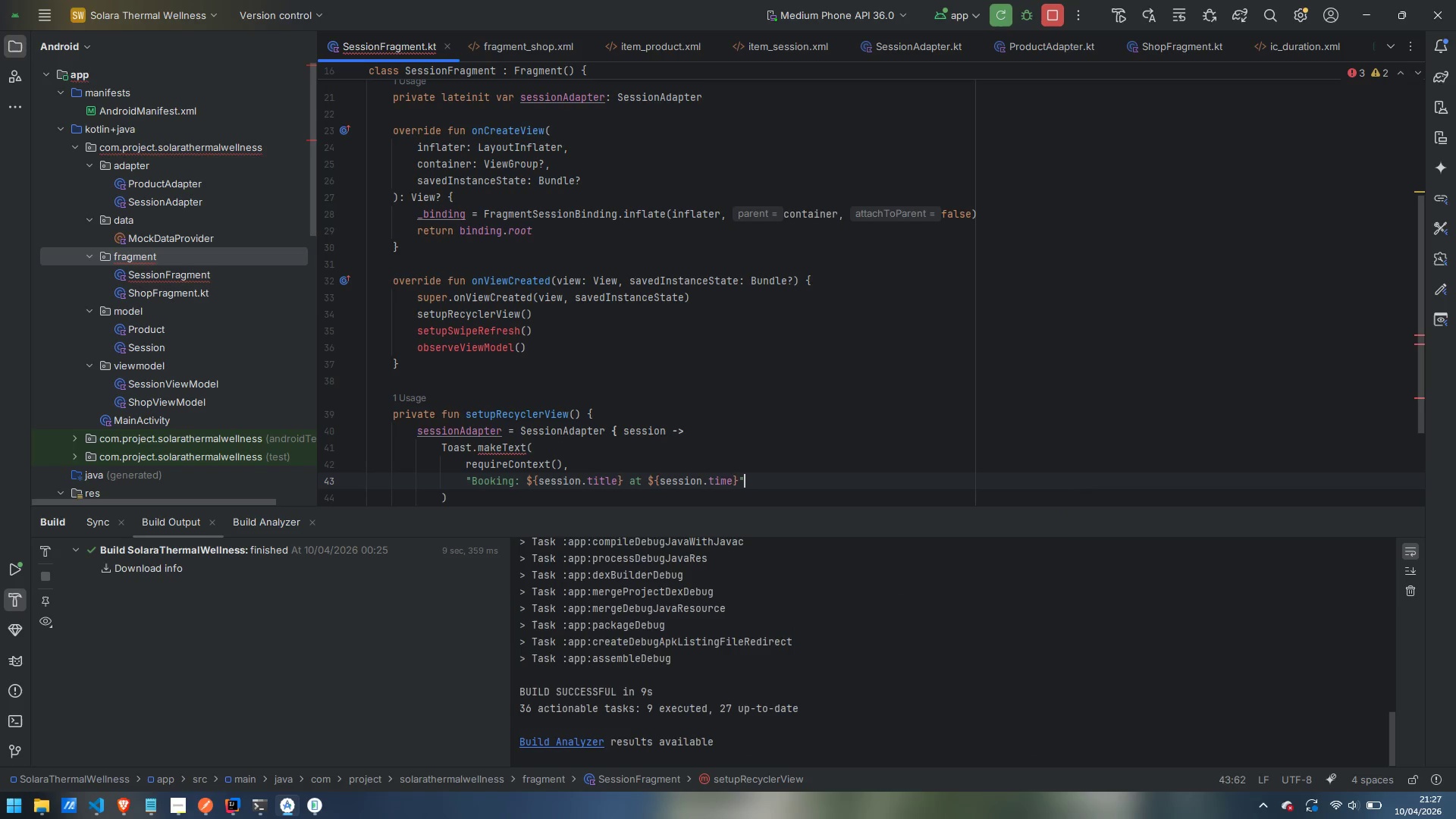 
key(ArrowRight)
 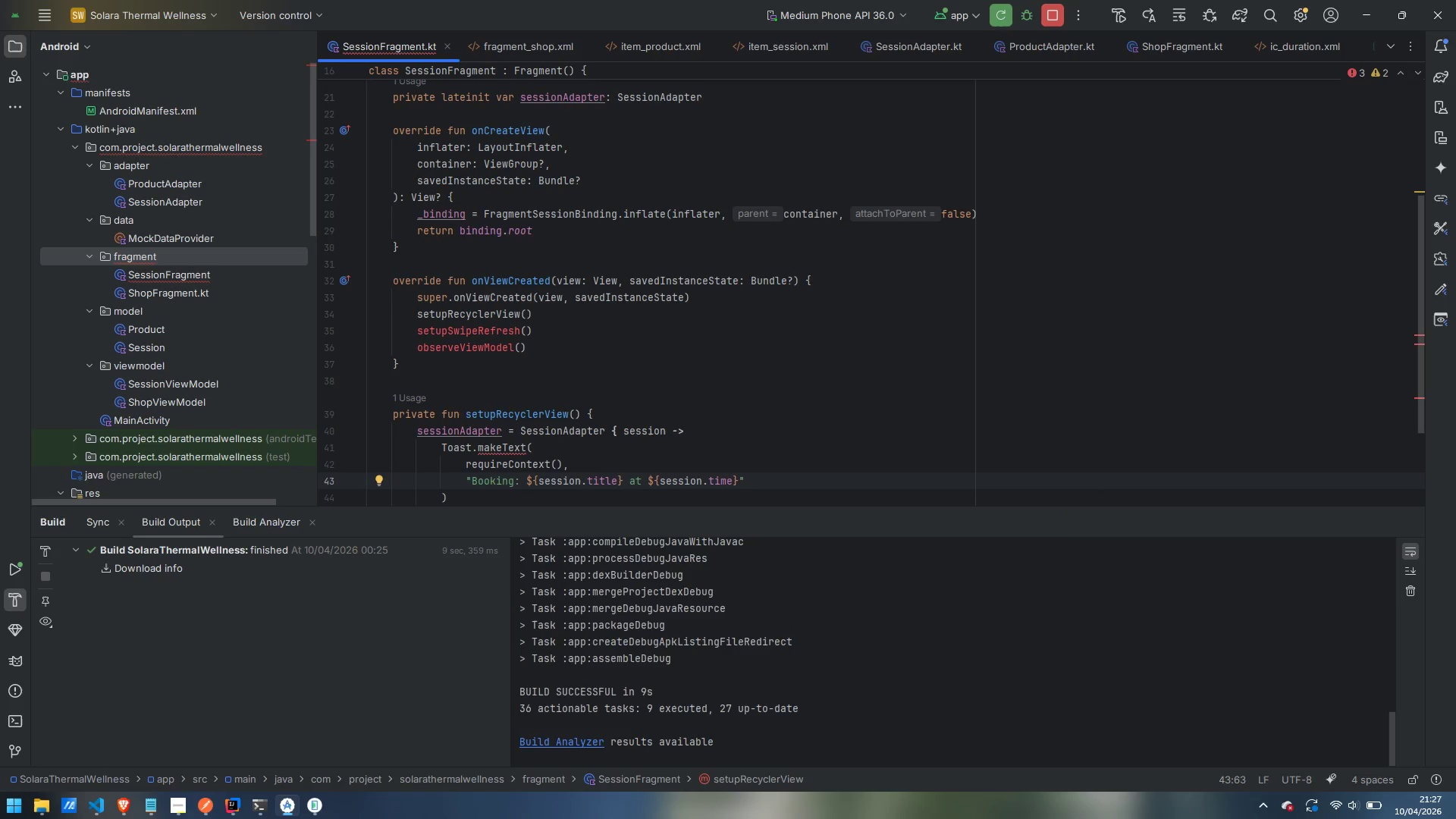 
key(Comma)
 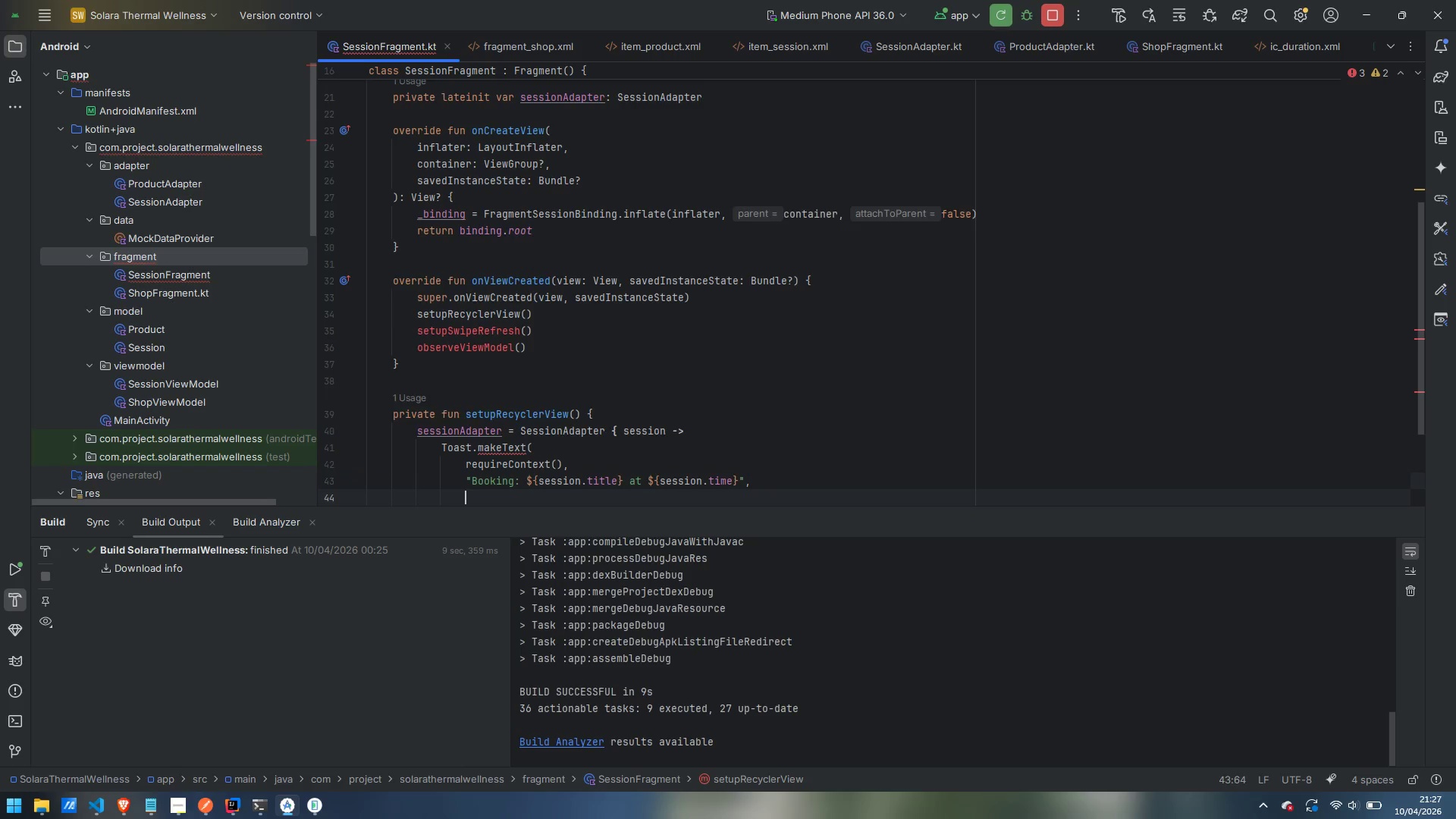 
key(Enter)
 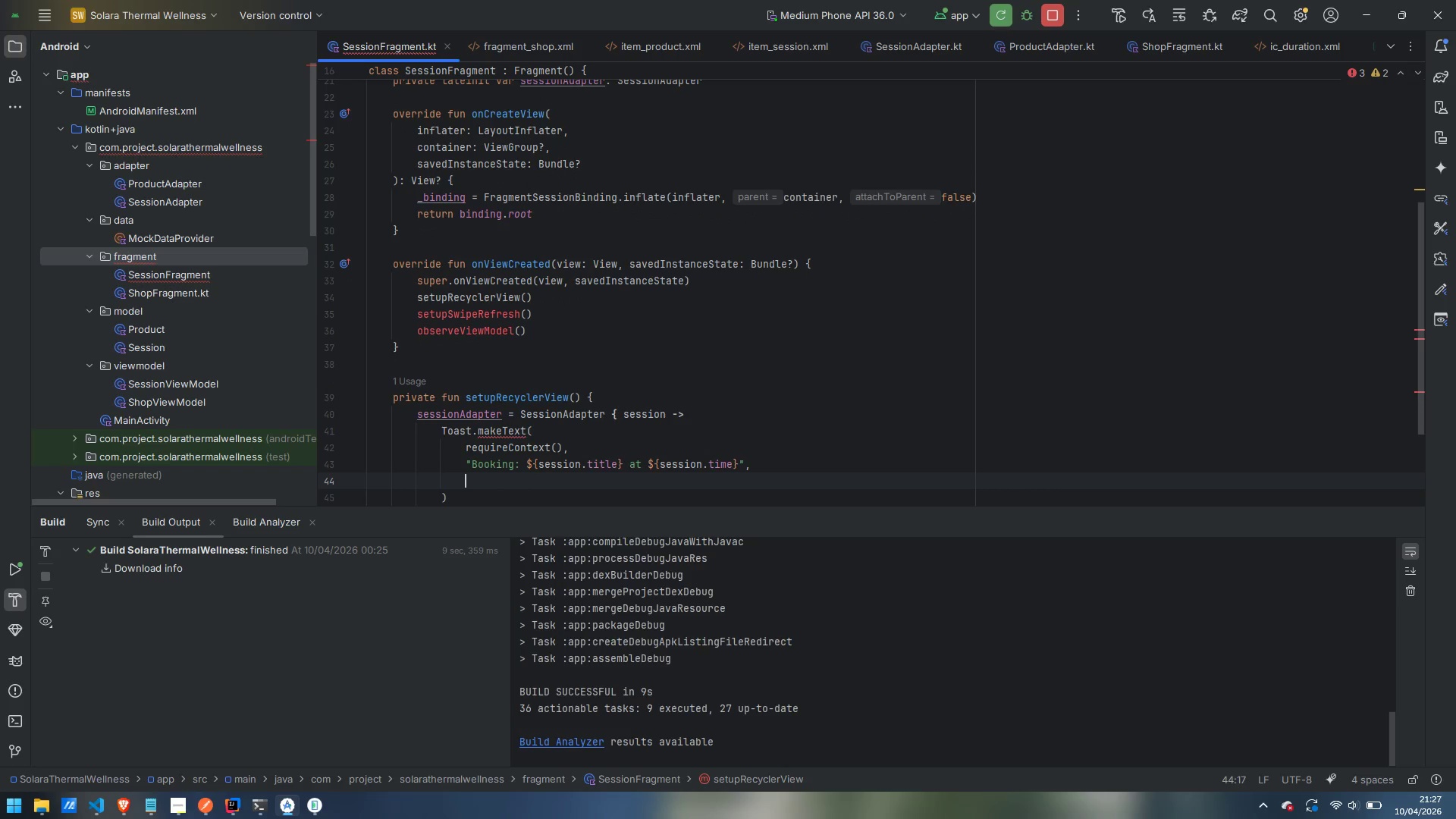 
type(Toast.LE)
 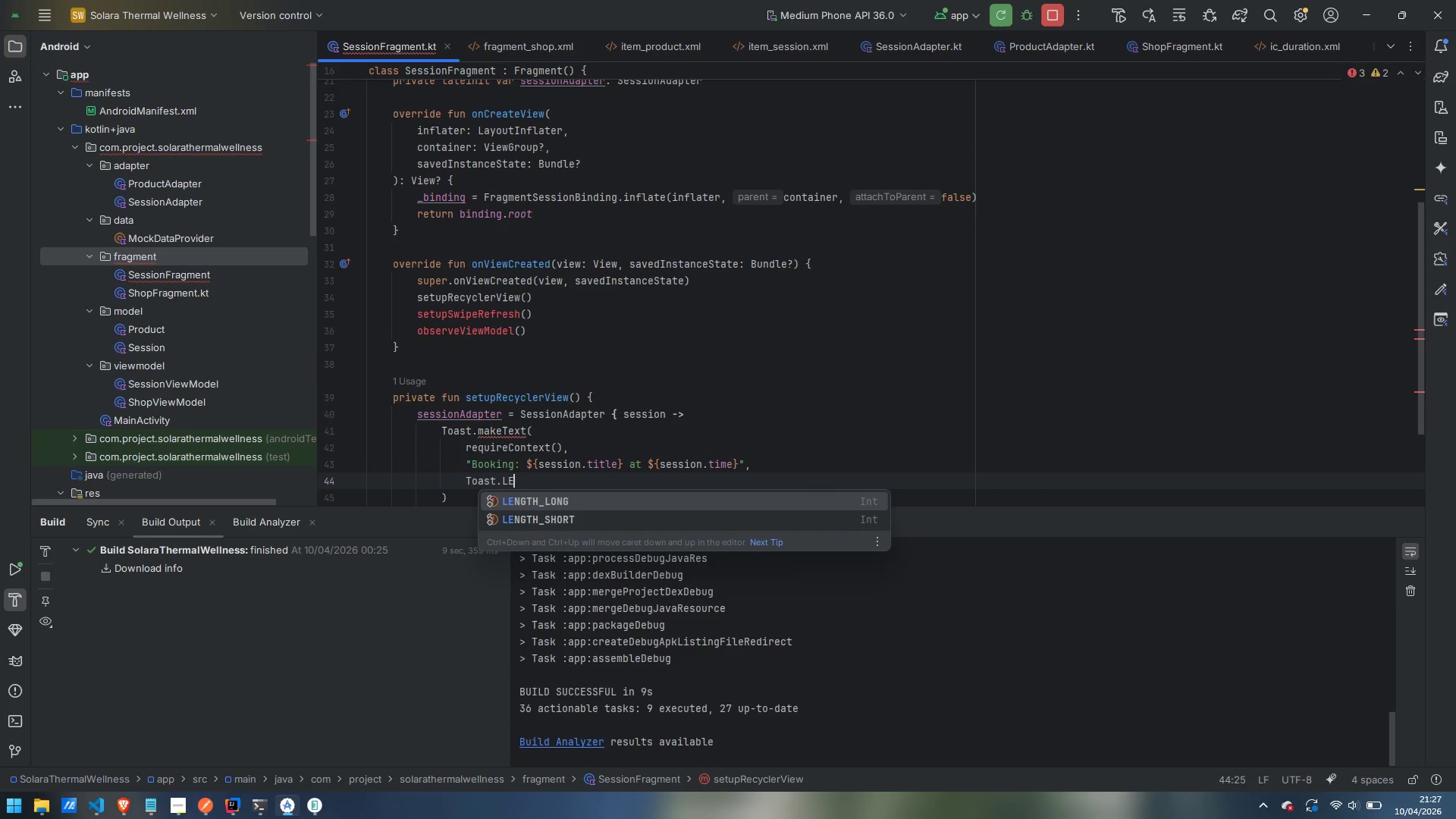 
key(ArrowDown)
 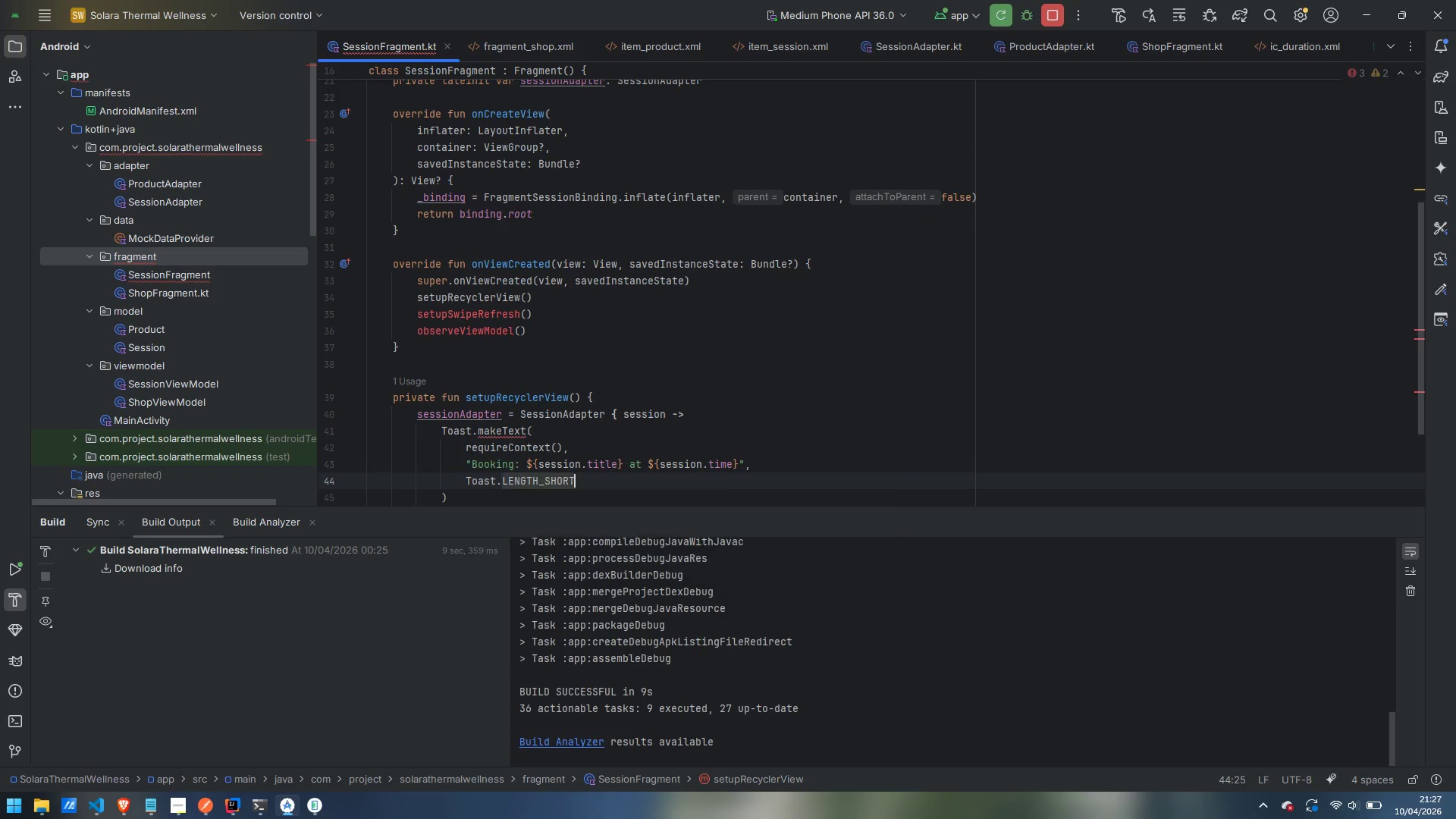 
key(Enter)
 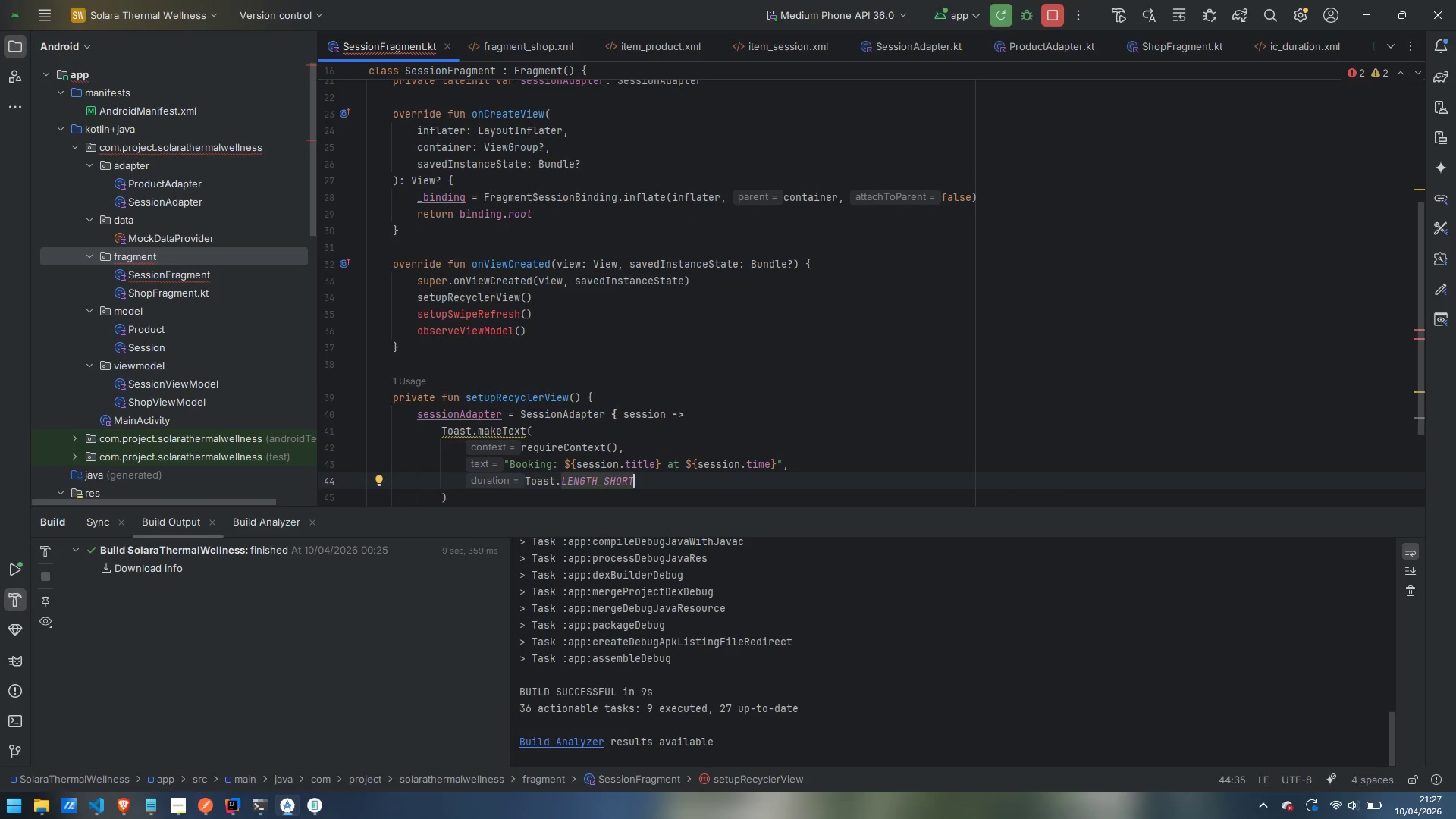 
key(ArrowDown)
 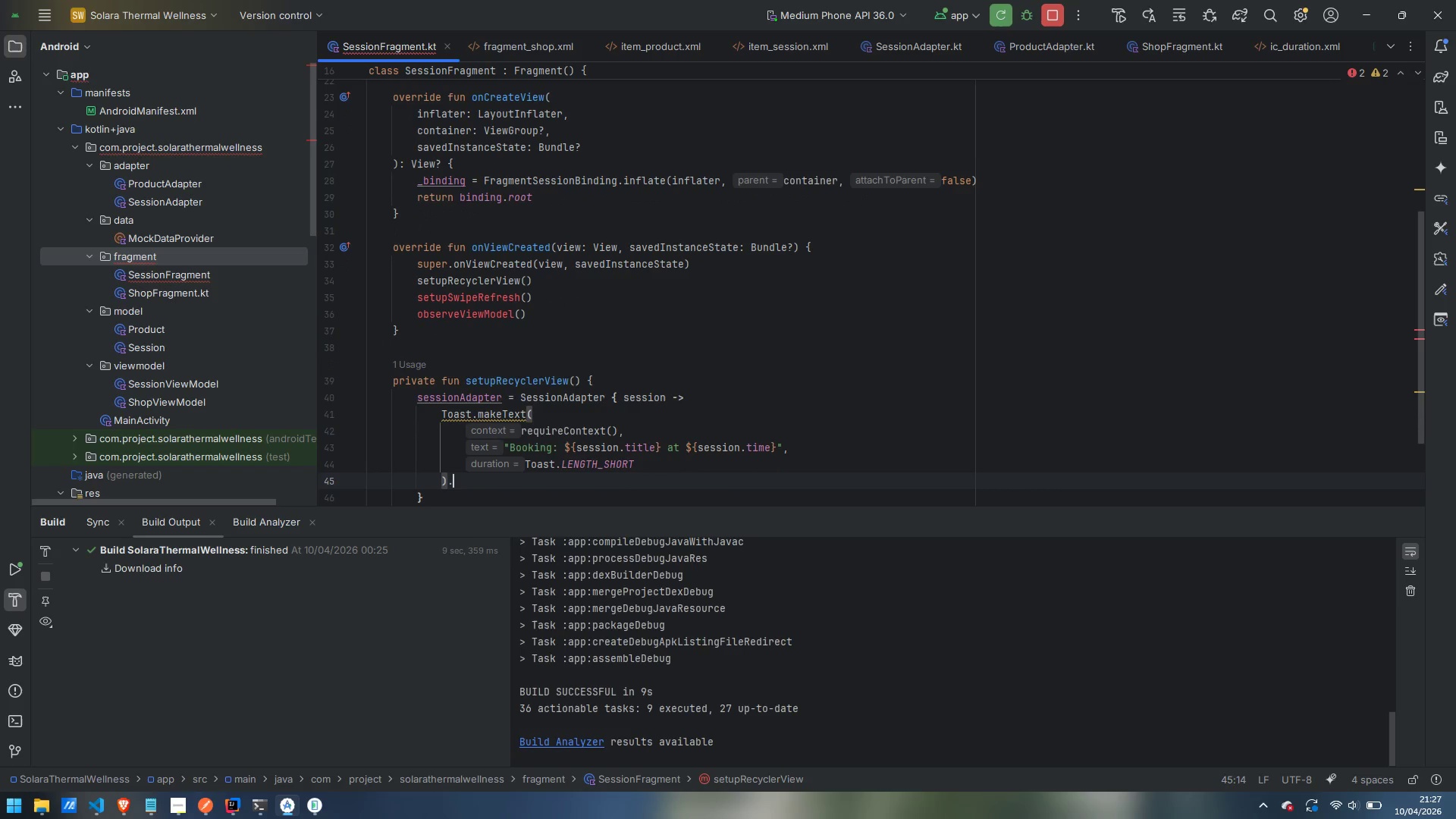 
type(.show)
 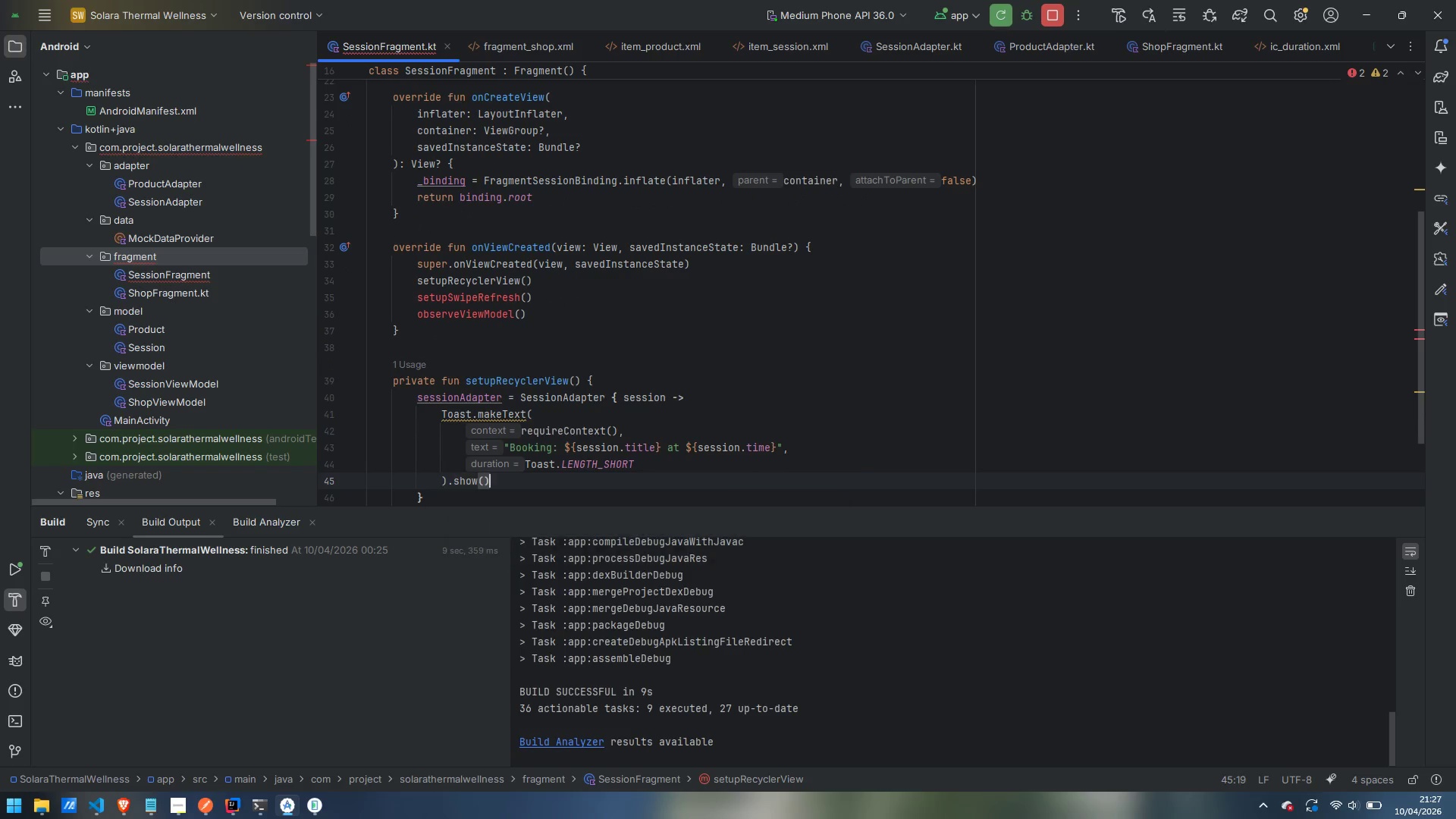 
key(Enter)
 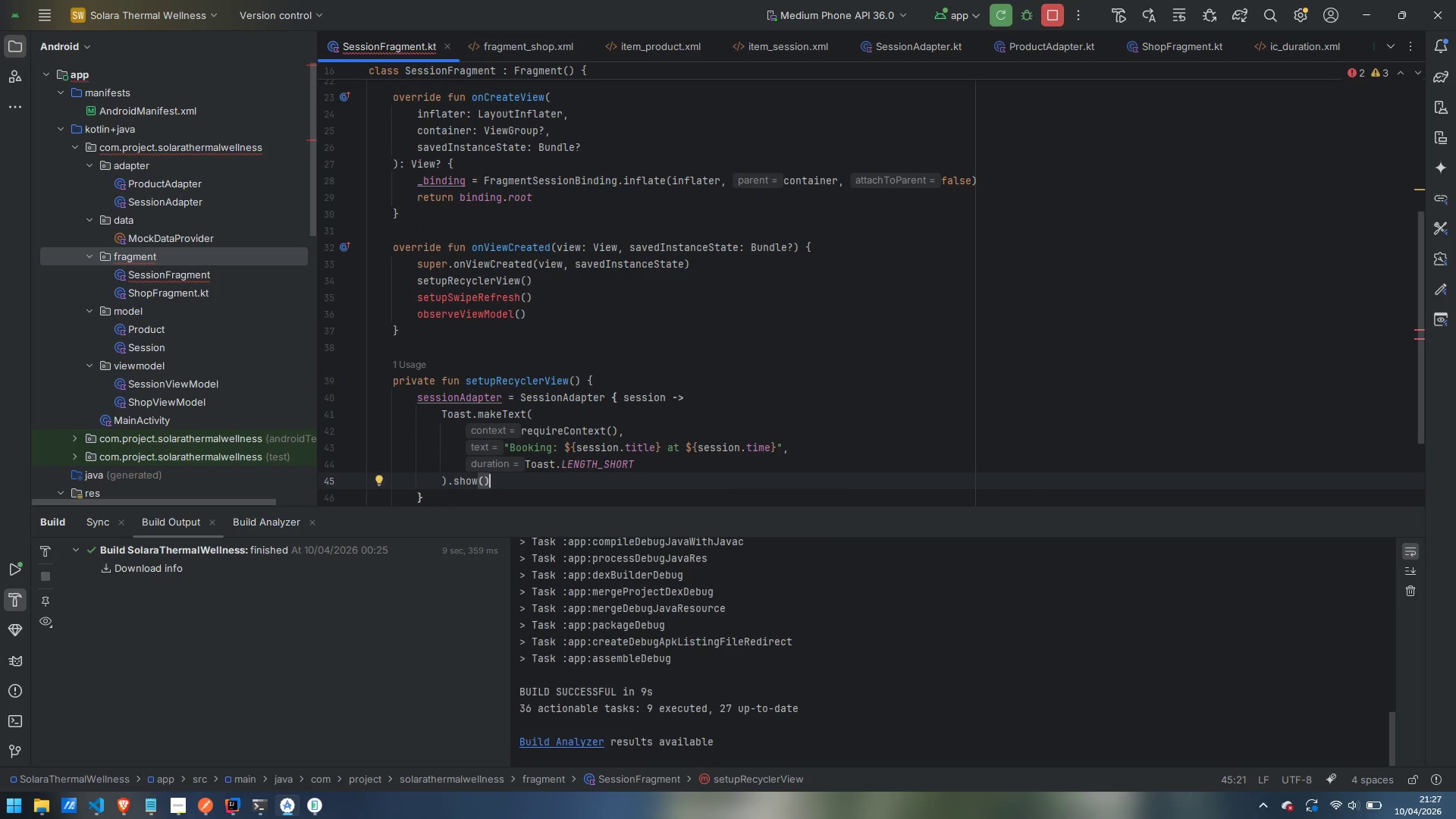 
key(Enter)
 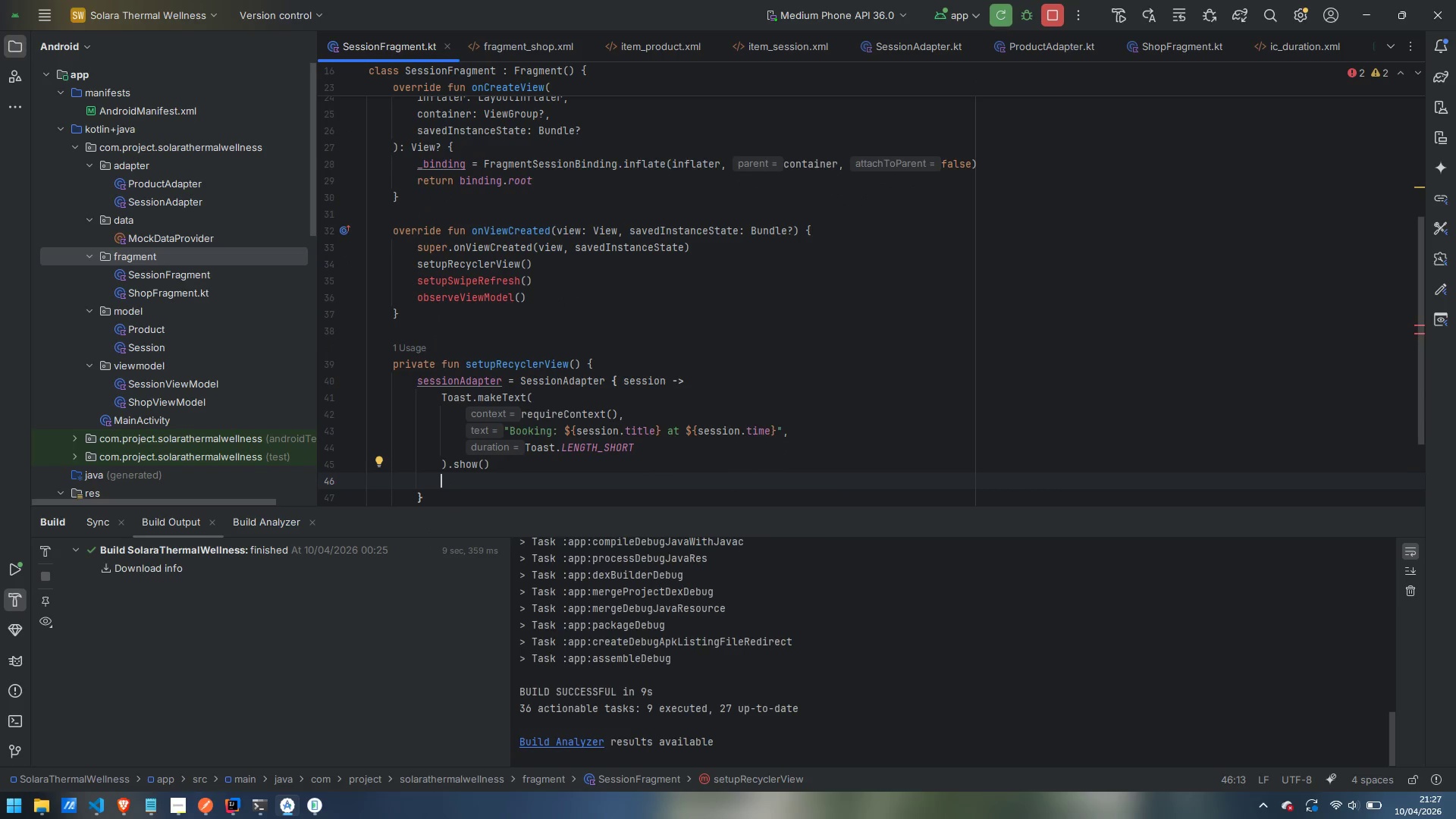 
key(ArrowDown)
 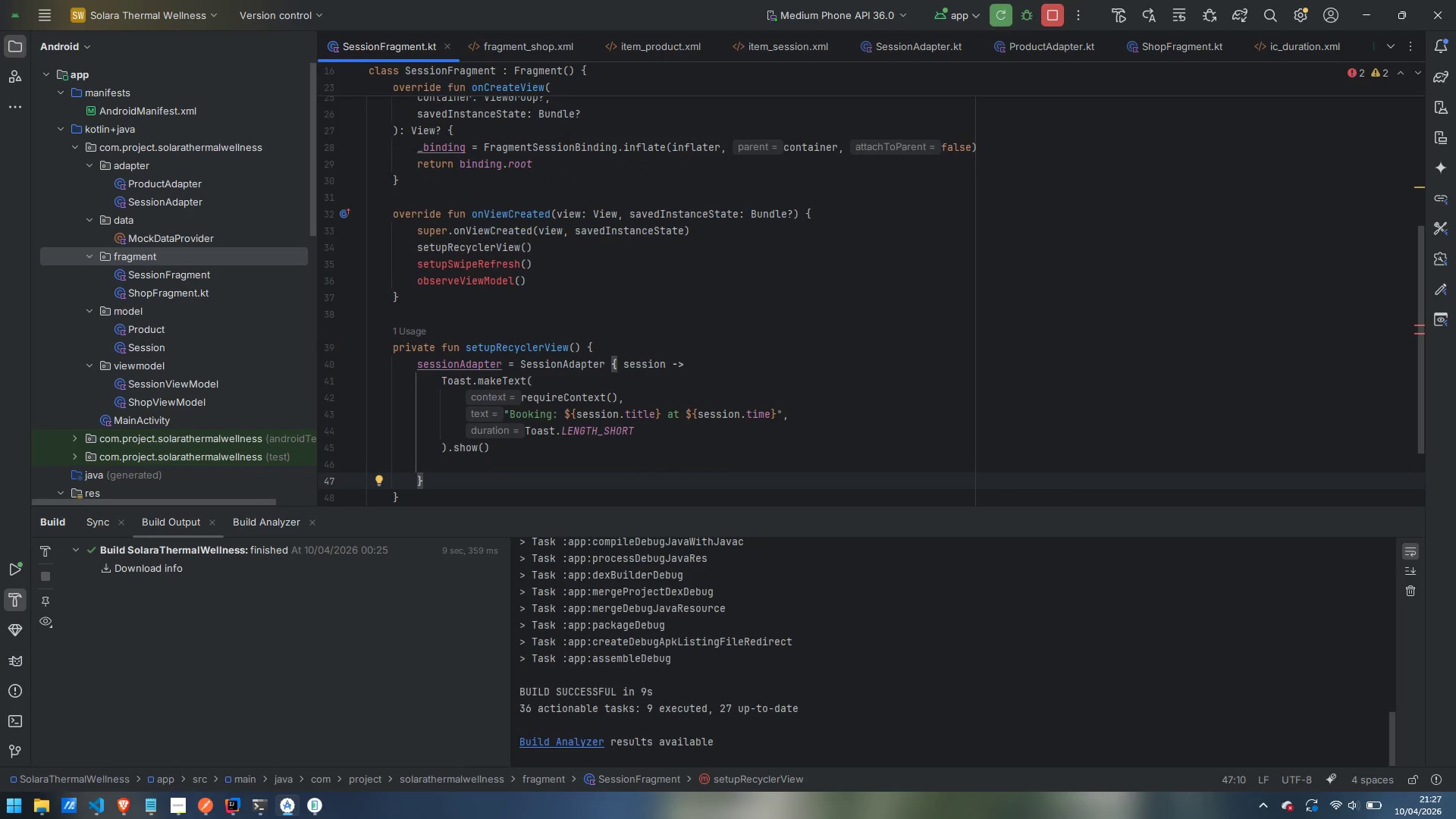 
key(ArrowUp)
 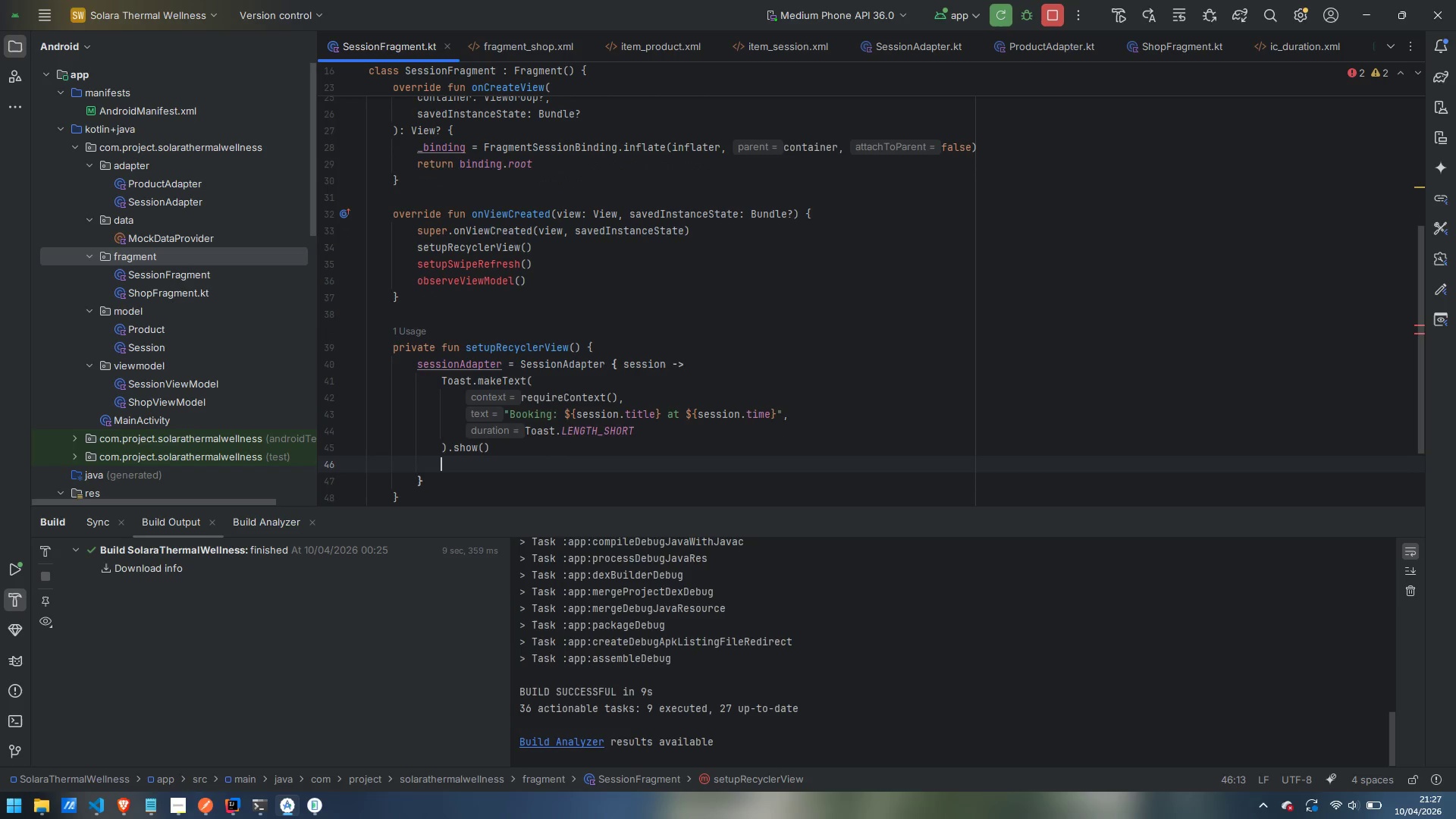 
key(Control+Backspace)
 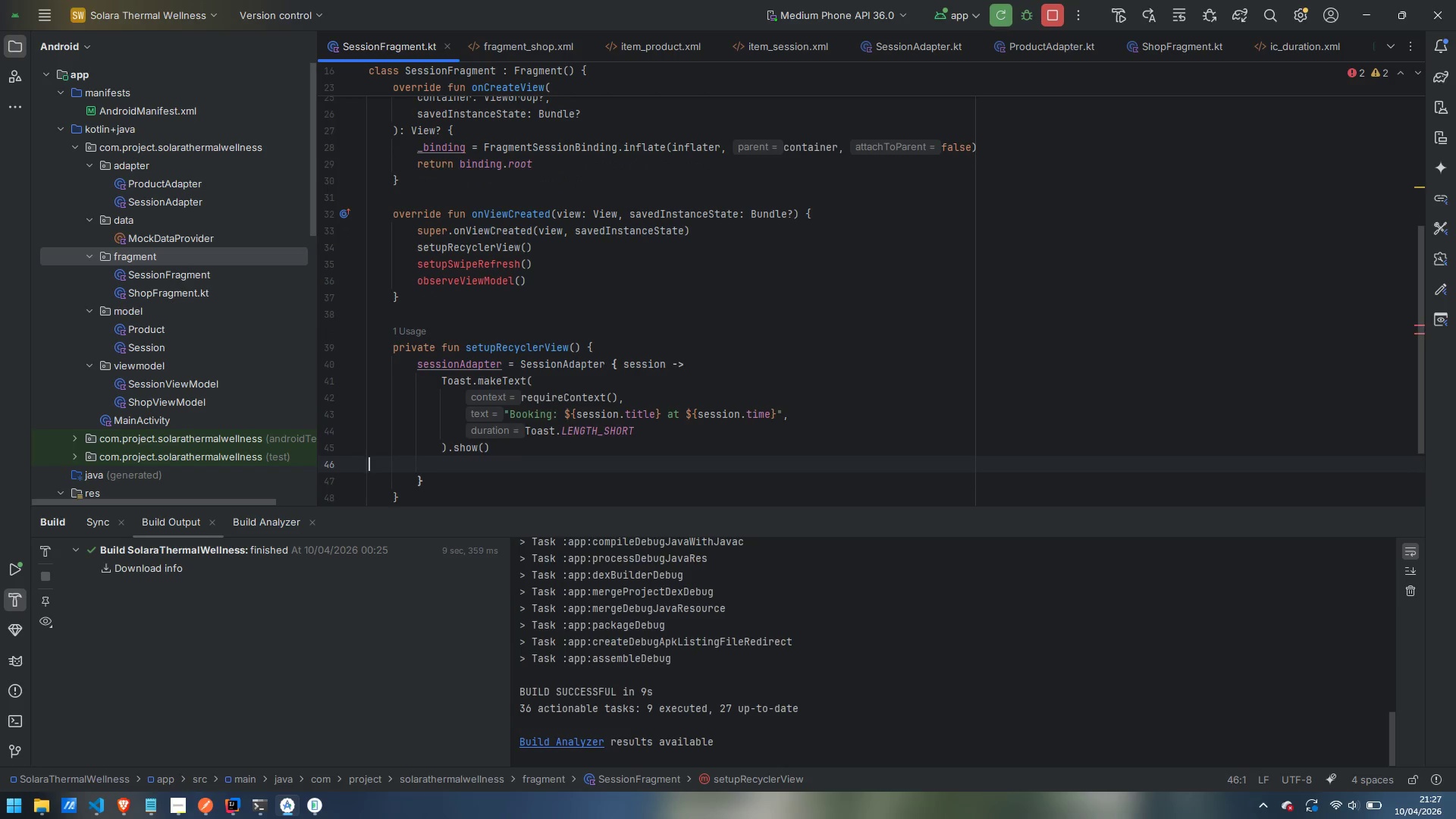 
key(Backspace)
 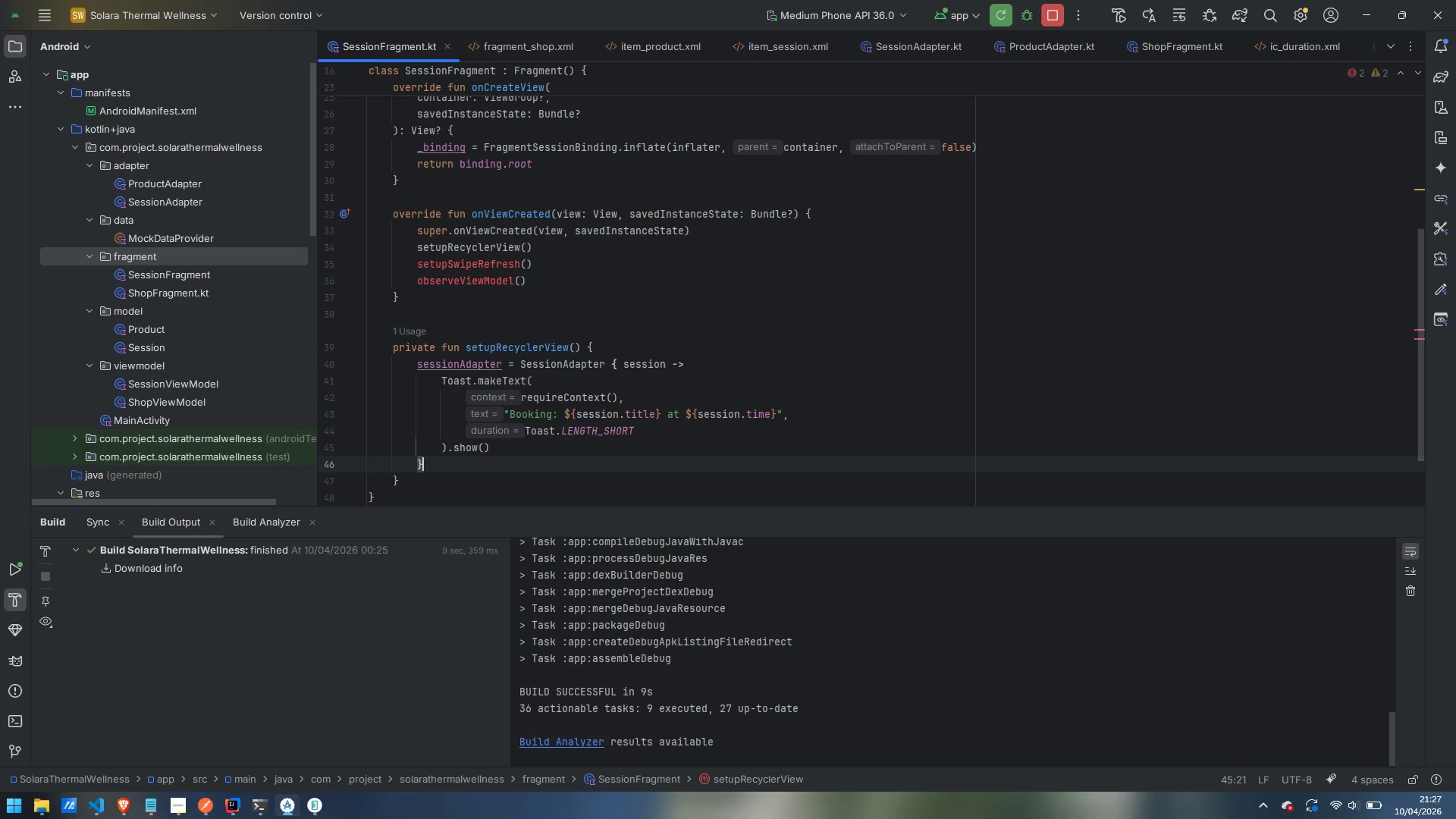 
key(ArrowDown)
 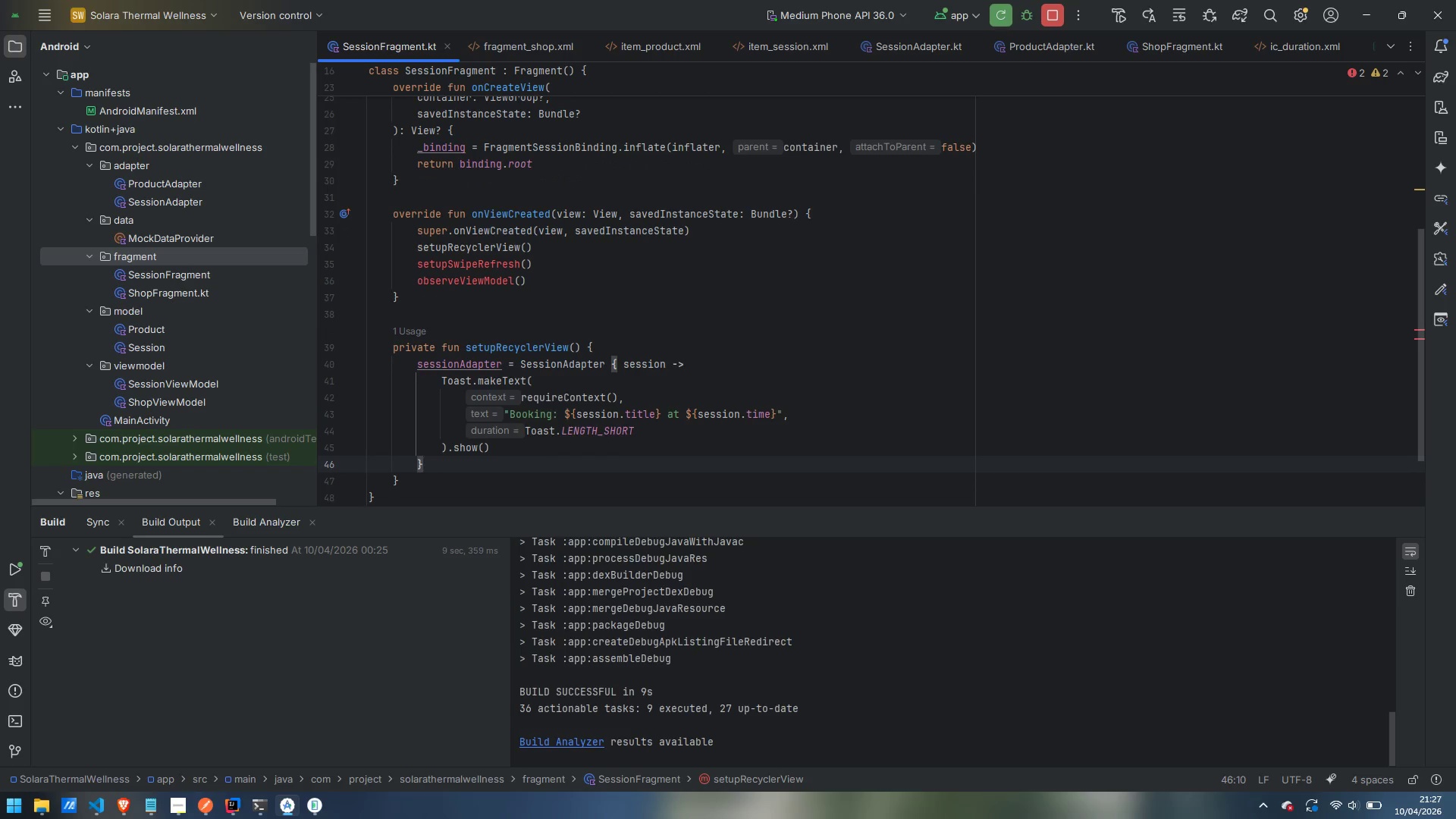 
key(Enter)
 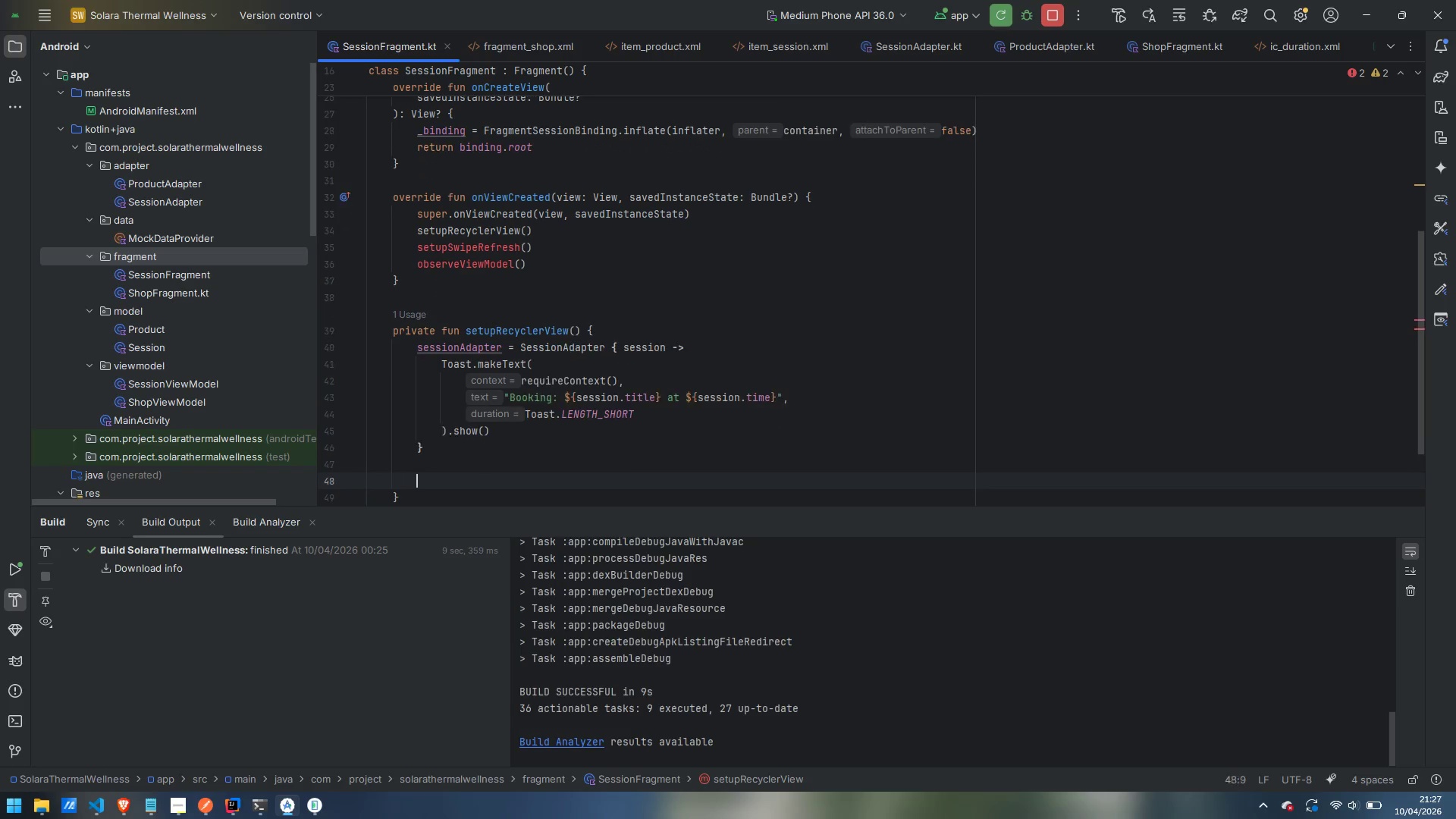 
key(Enter)
 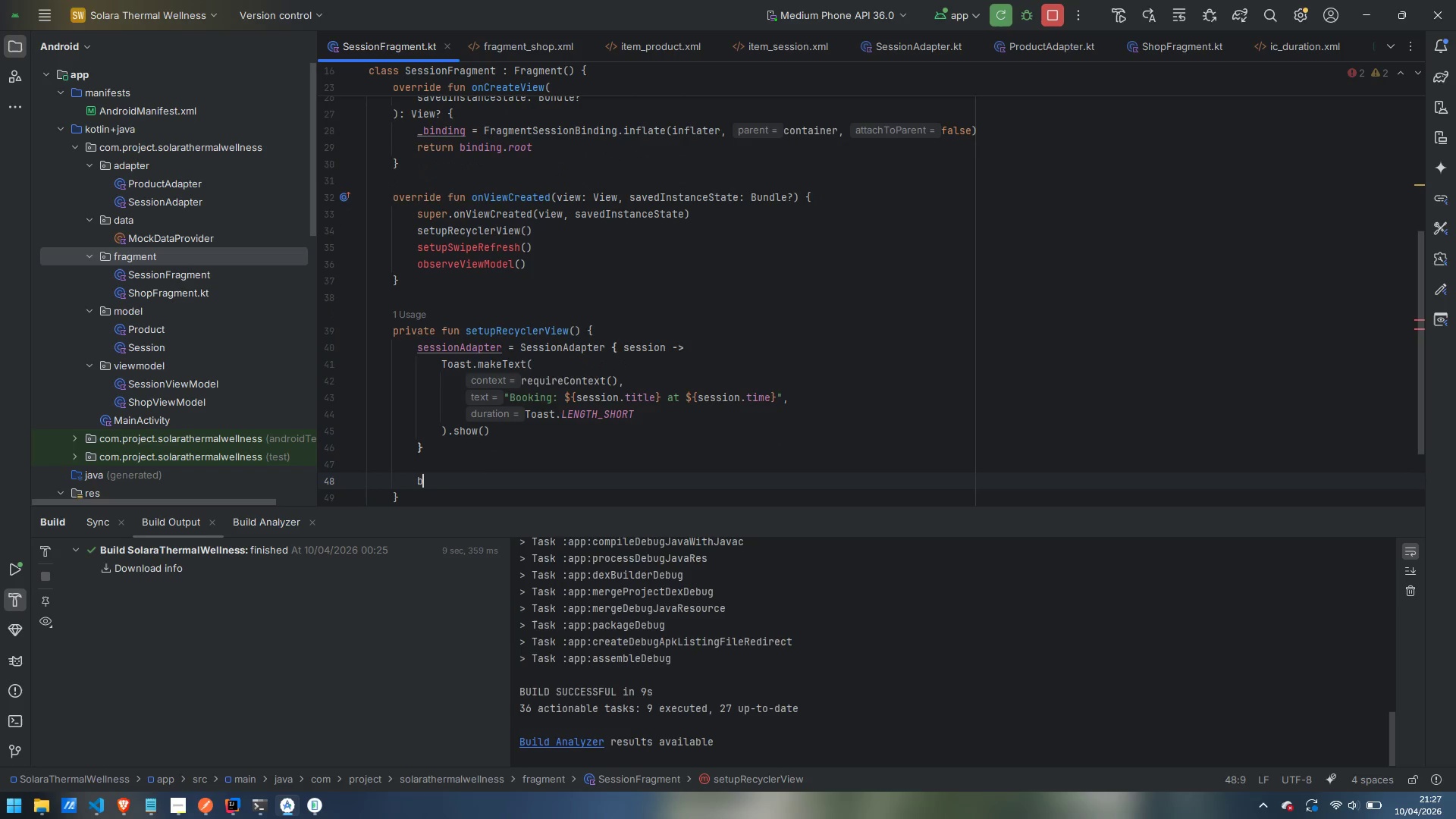 
type(binding.recyclerV)
 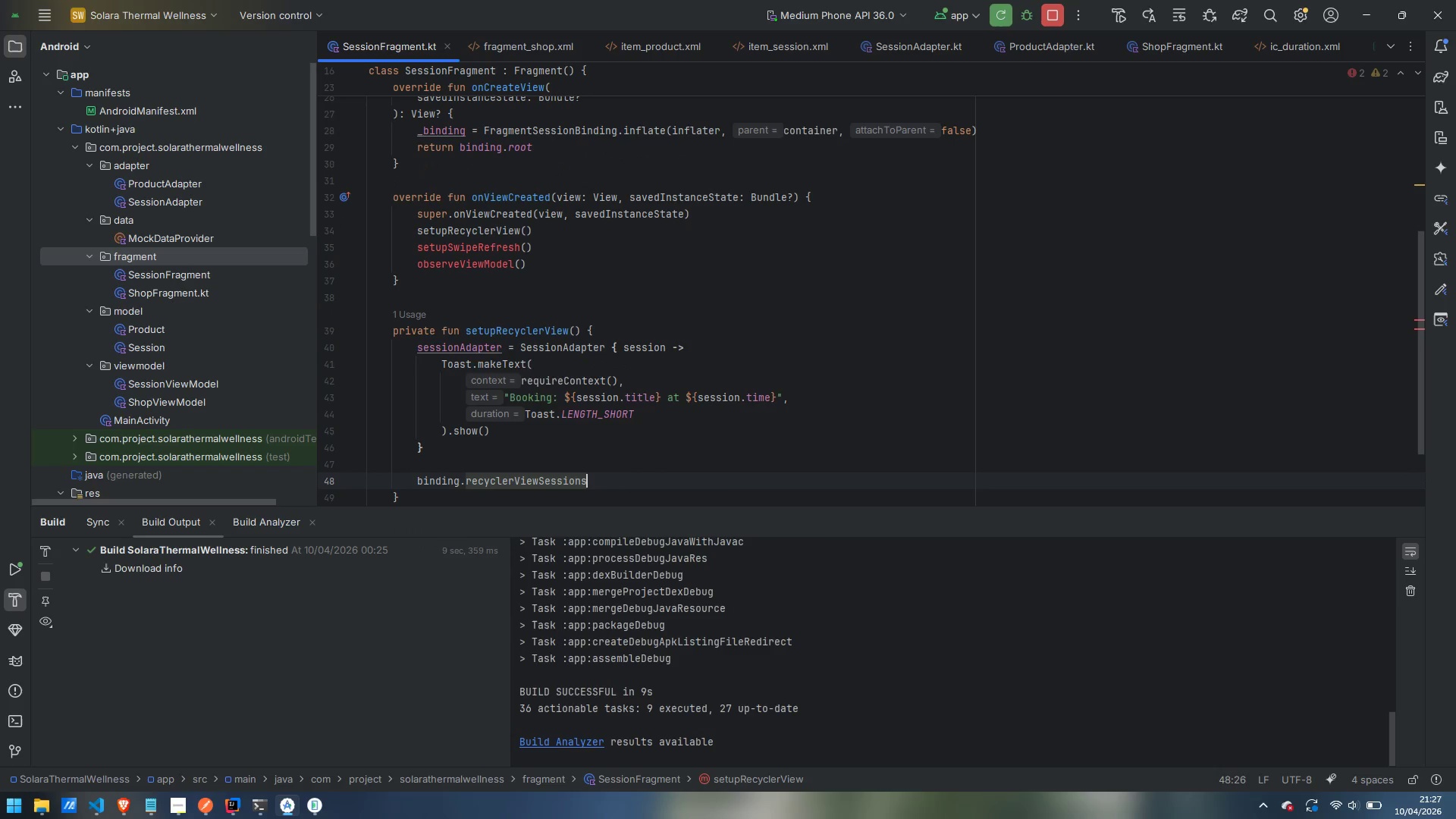 
key(Enter)
 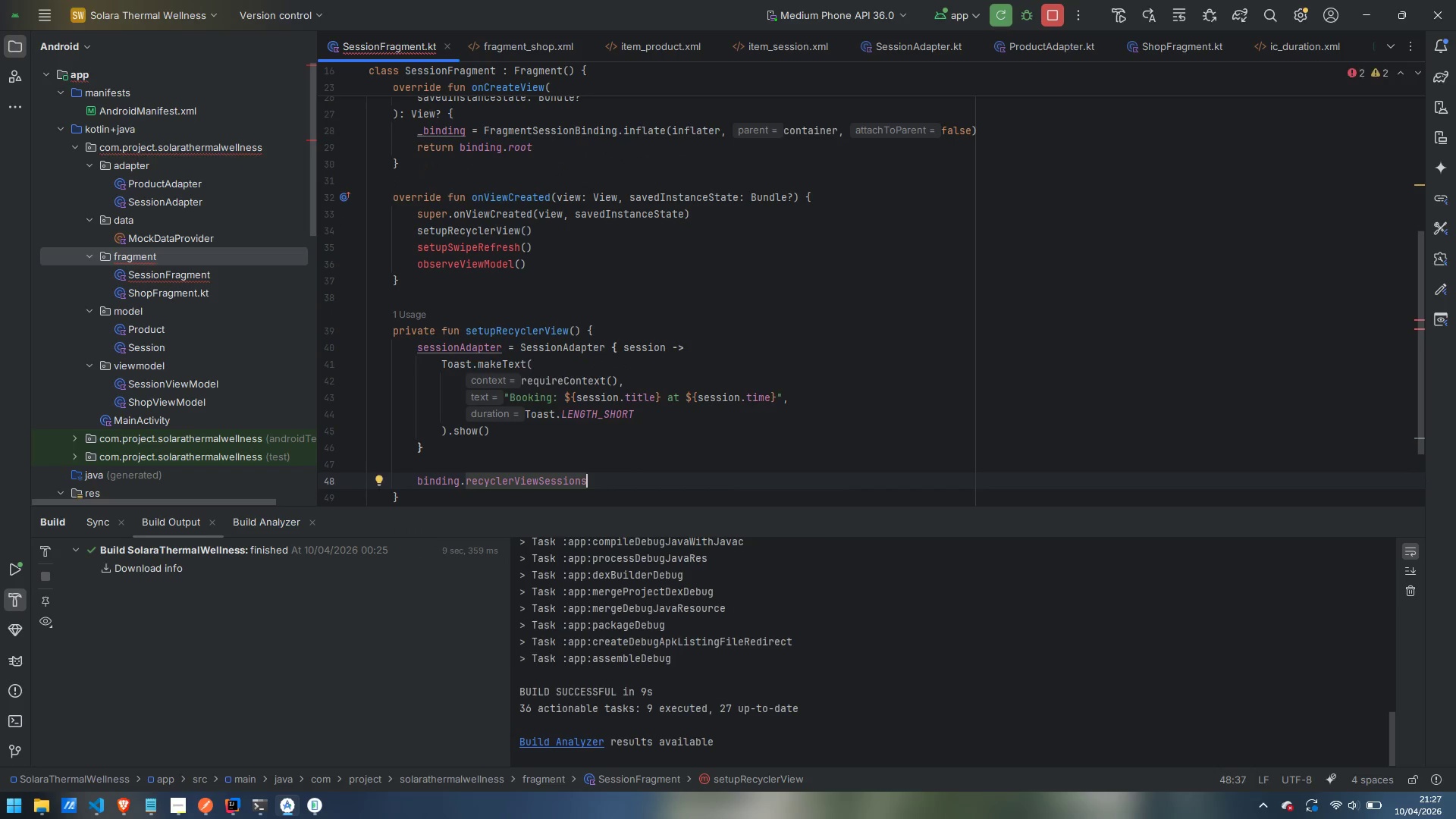 
type(.appl)
 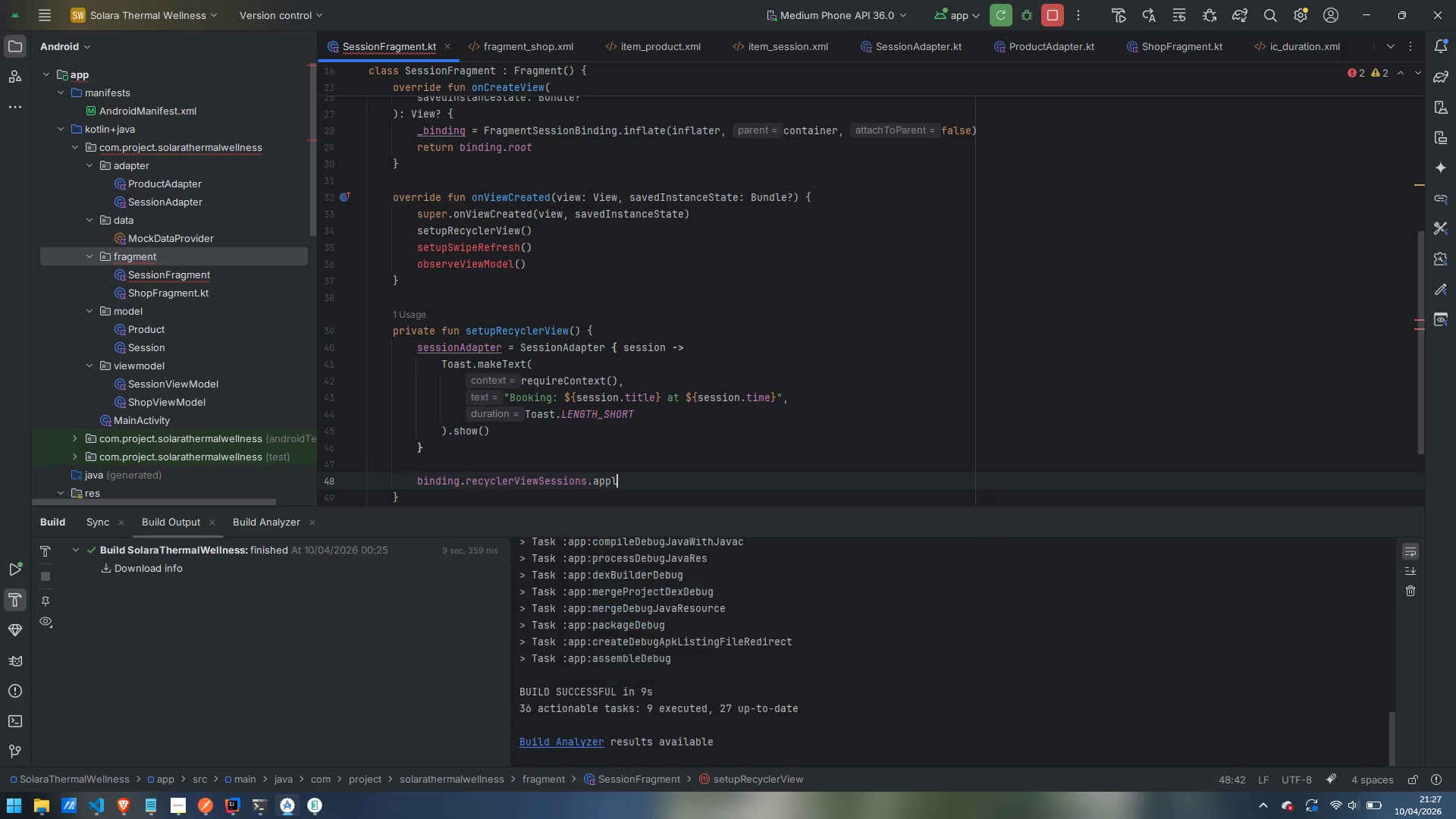 
key(Enter)
 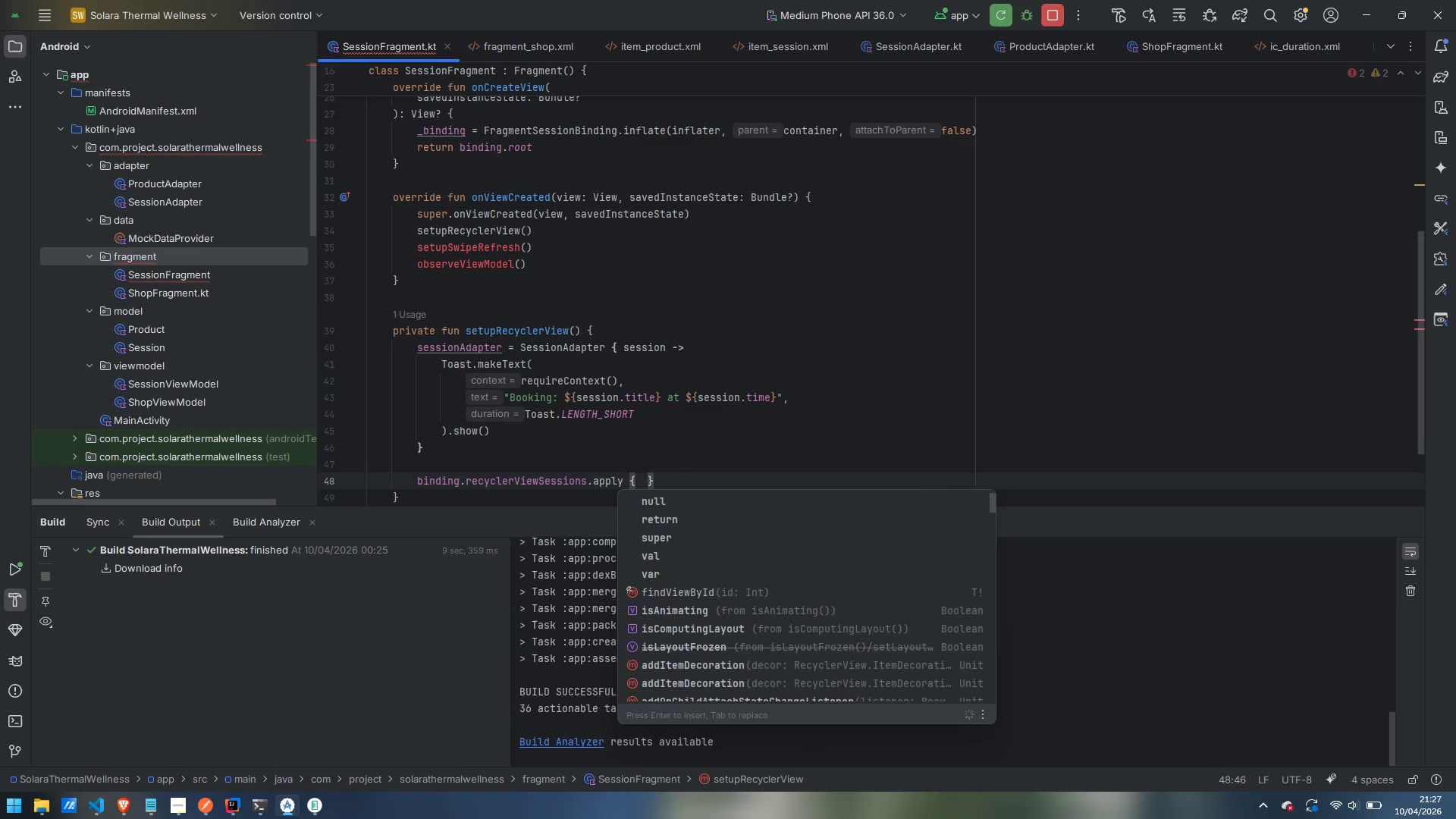 
key(Enter)
 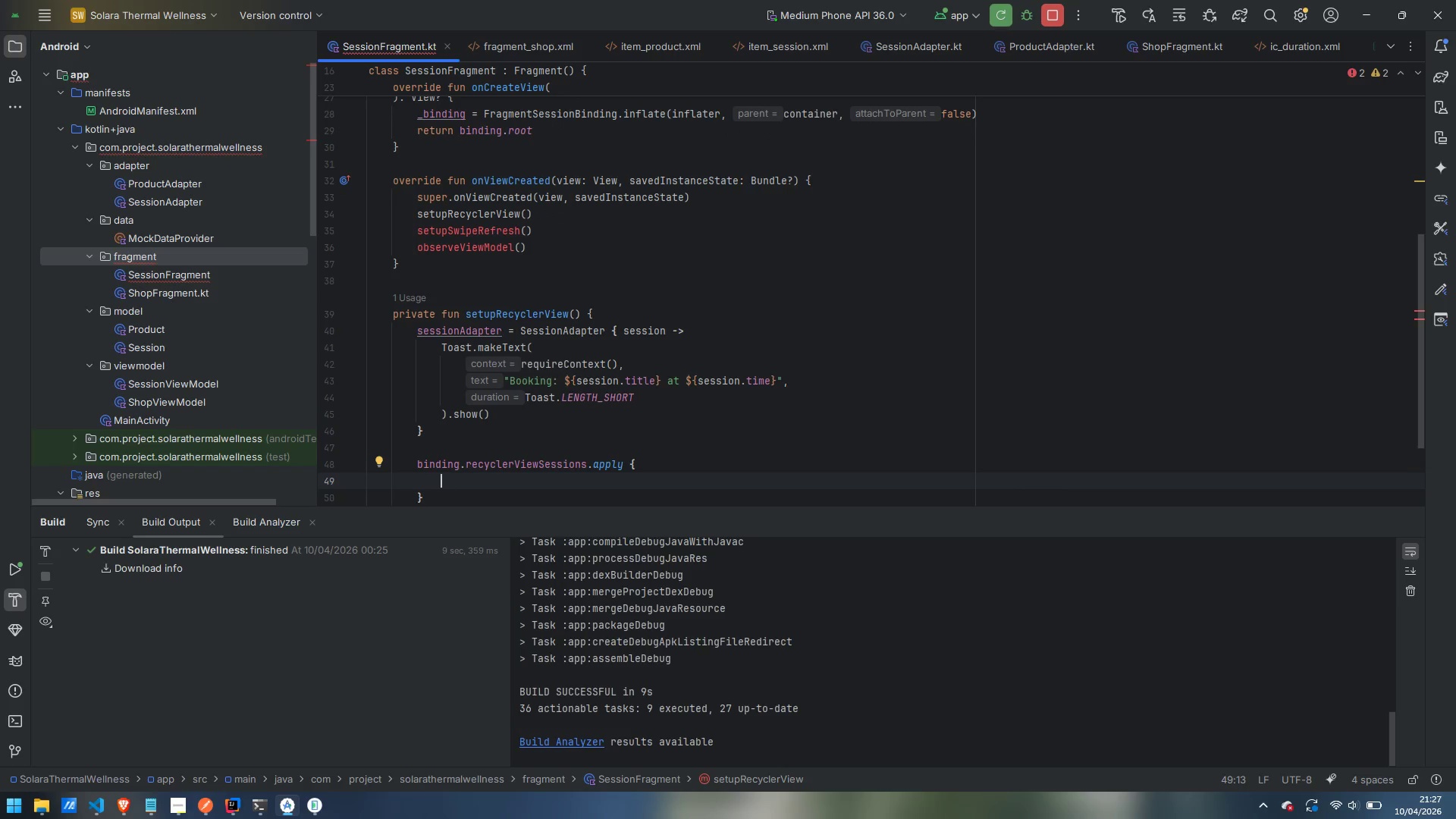 
type(ada)
 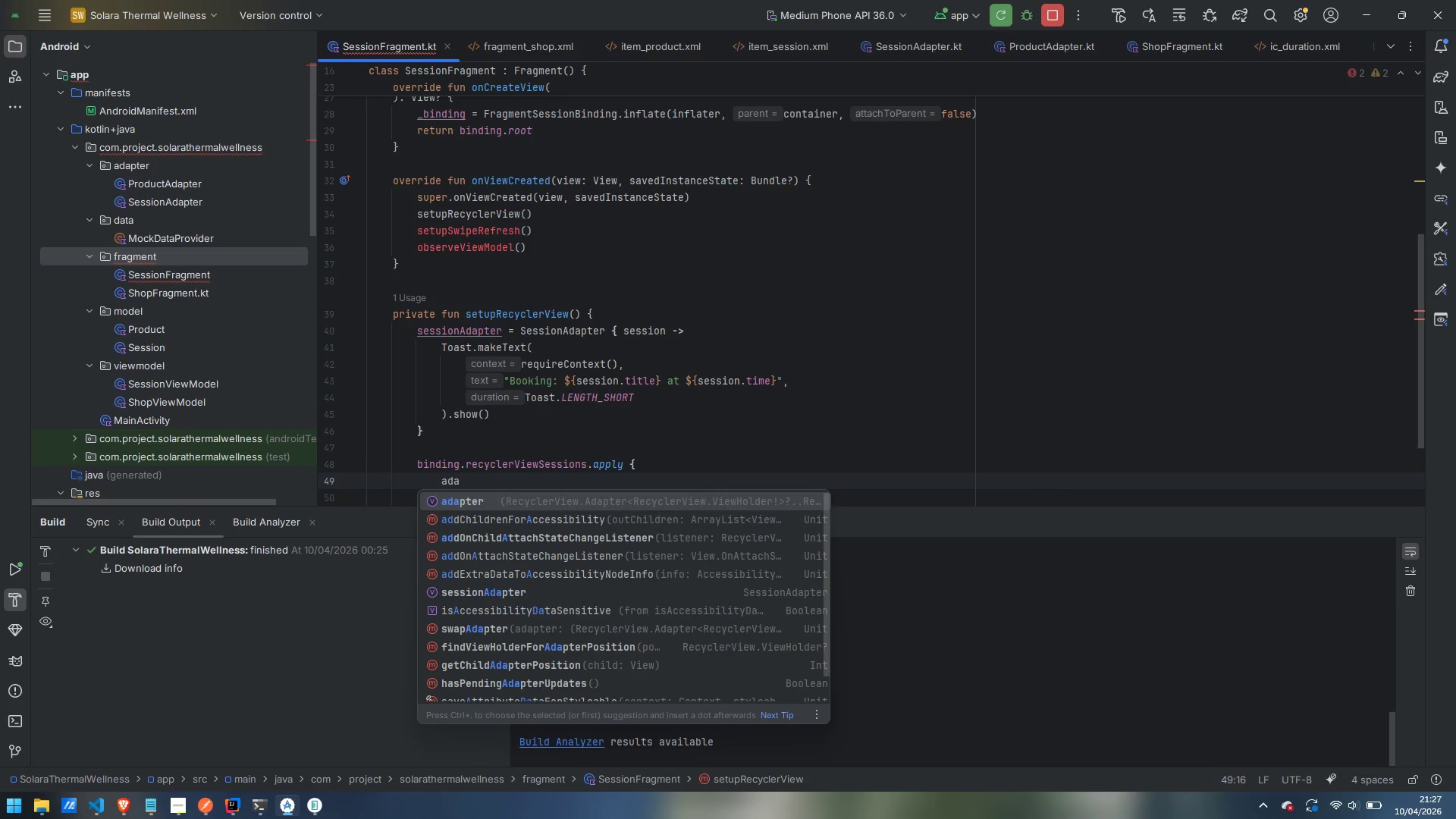 
key(Enter)
 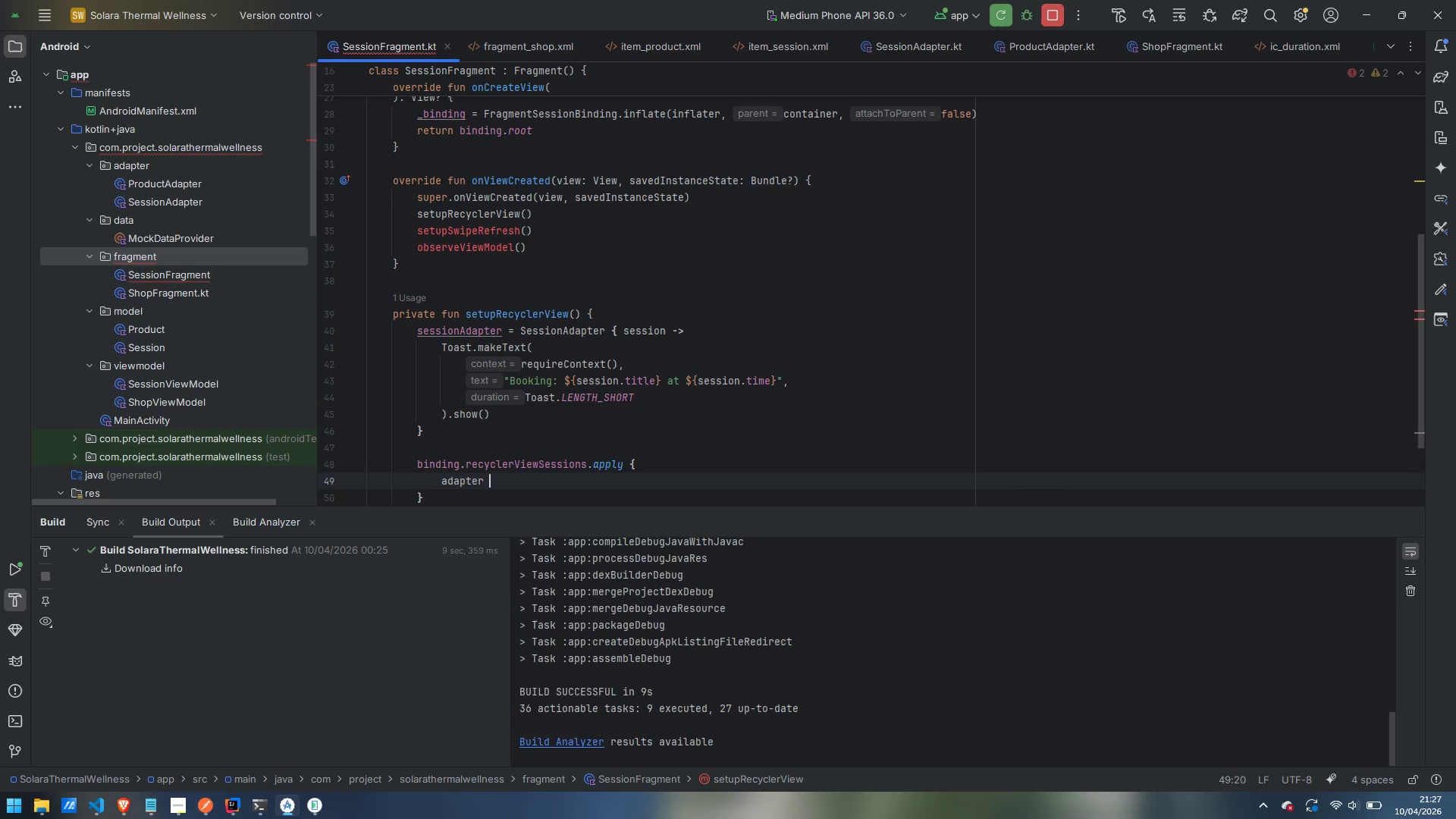 
type( = sessionA)
 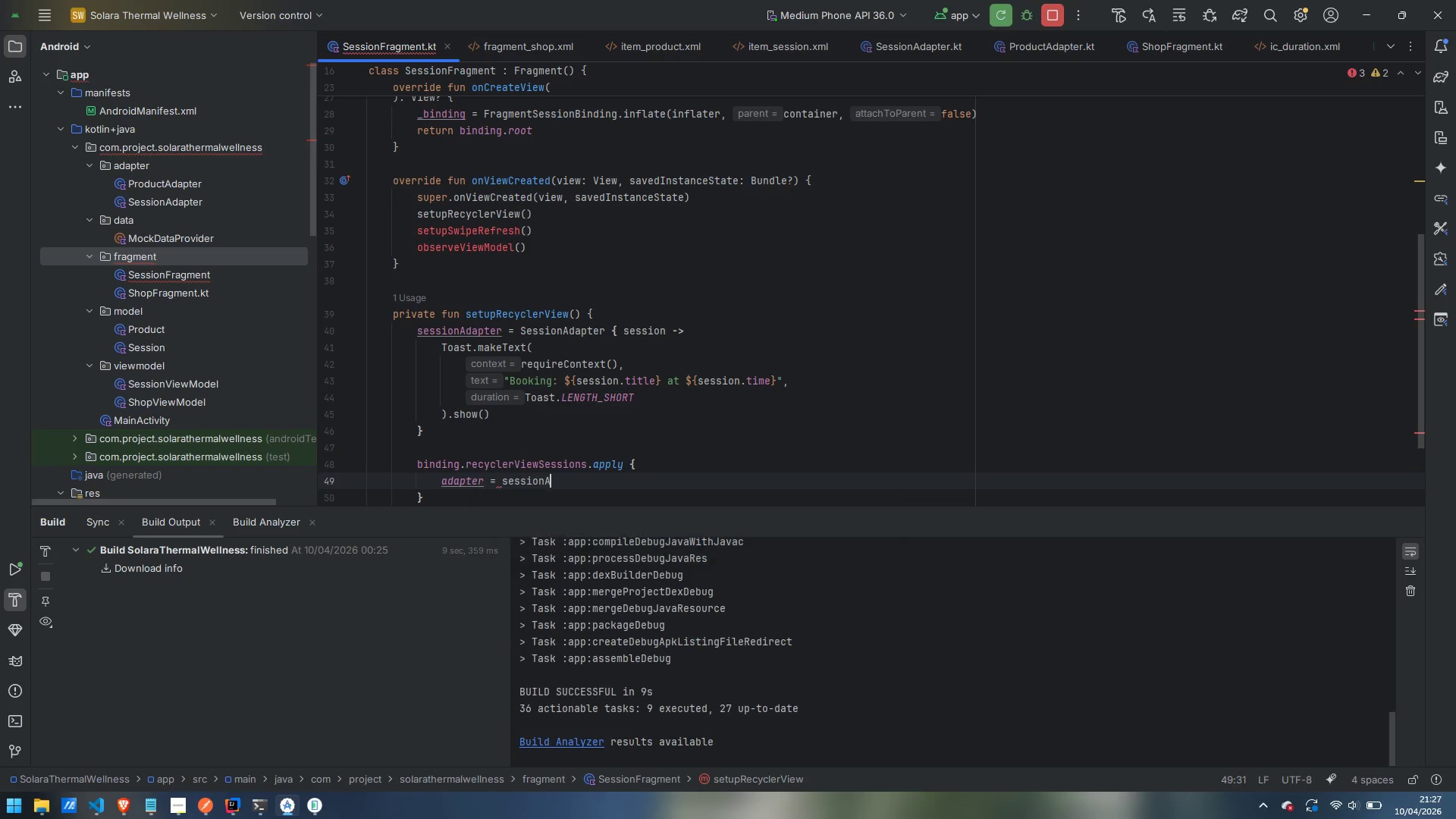 
key(Enter)
 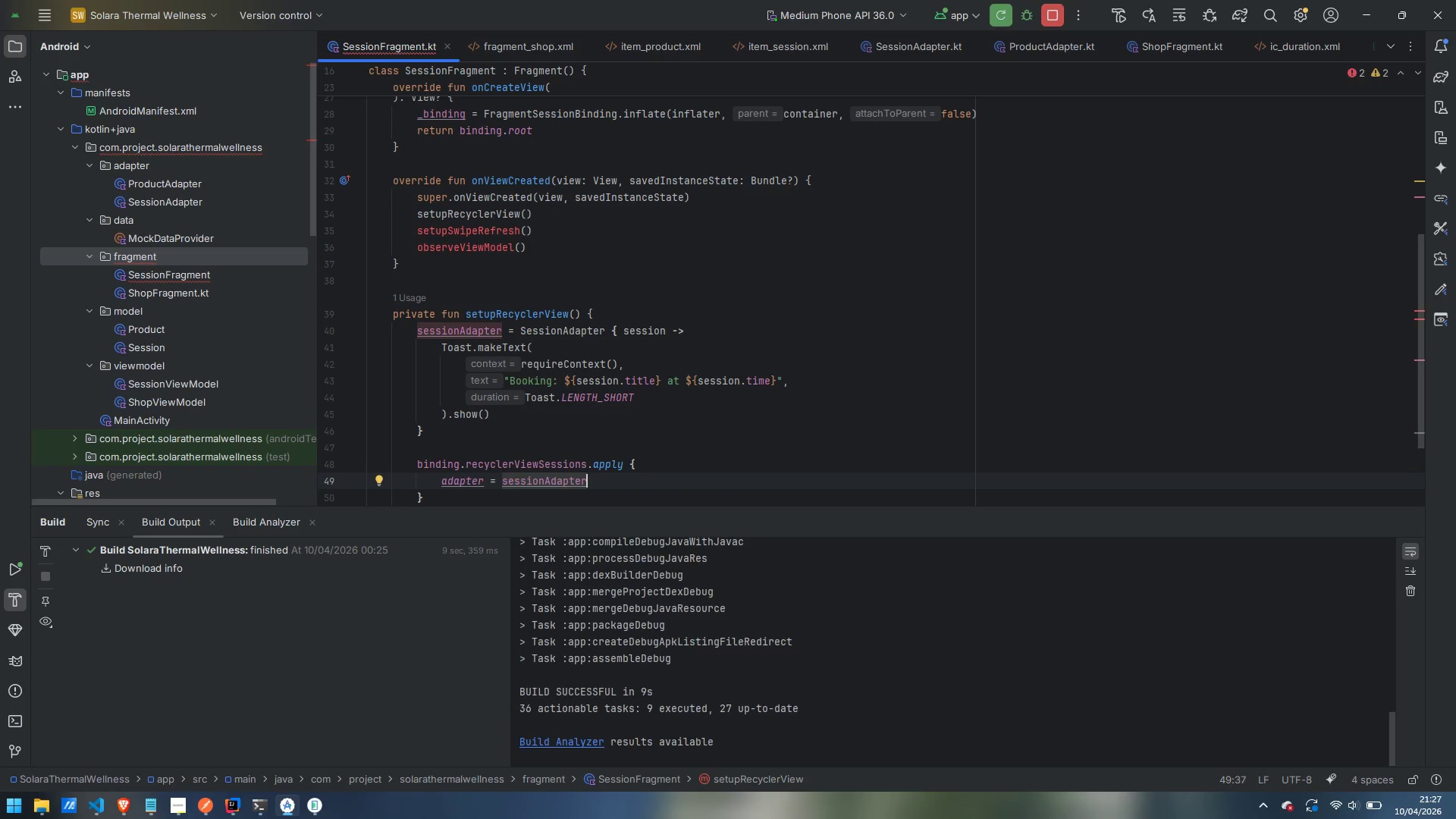 
key(Enter)
 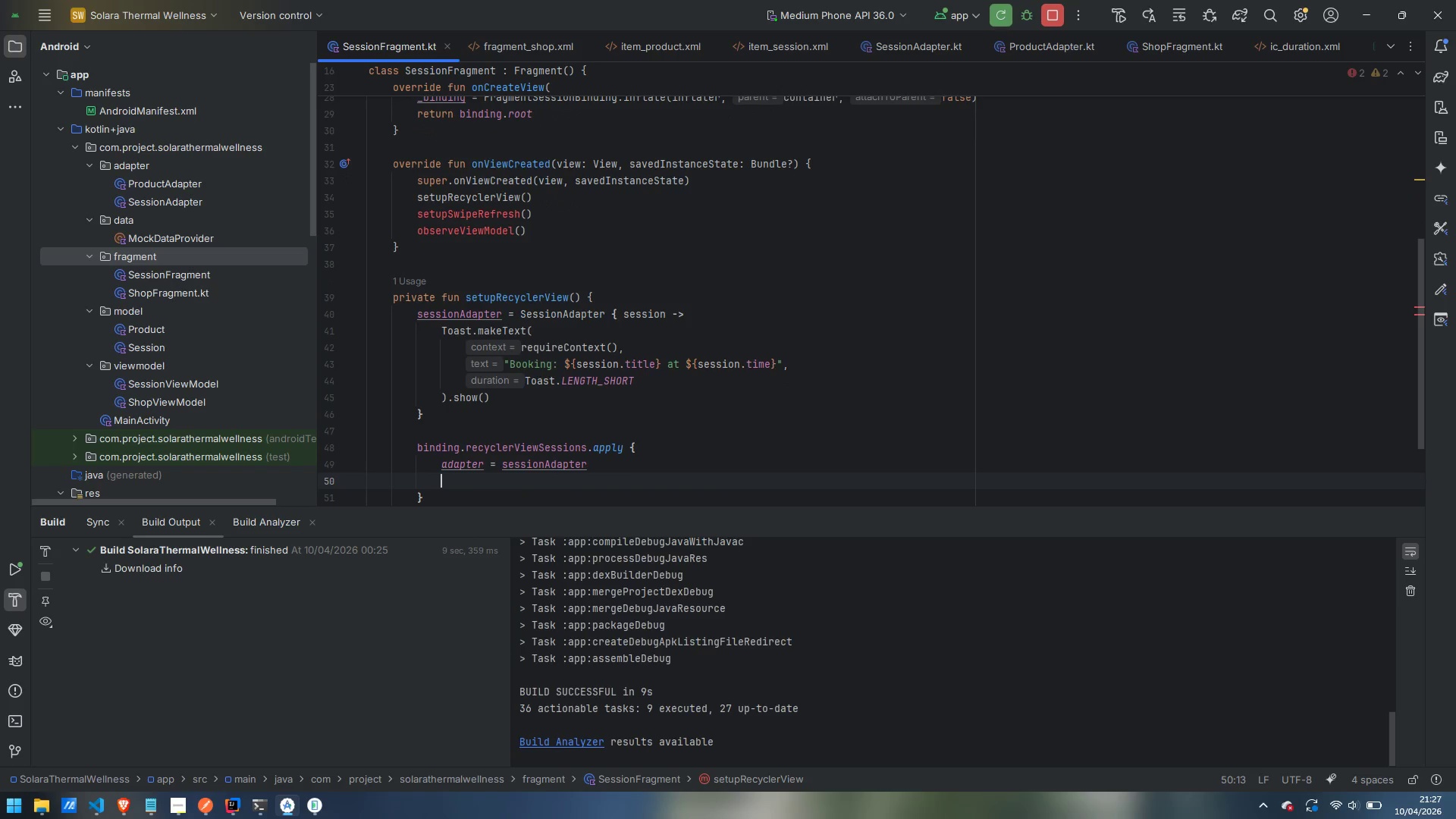 
type(laM)
 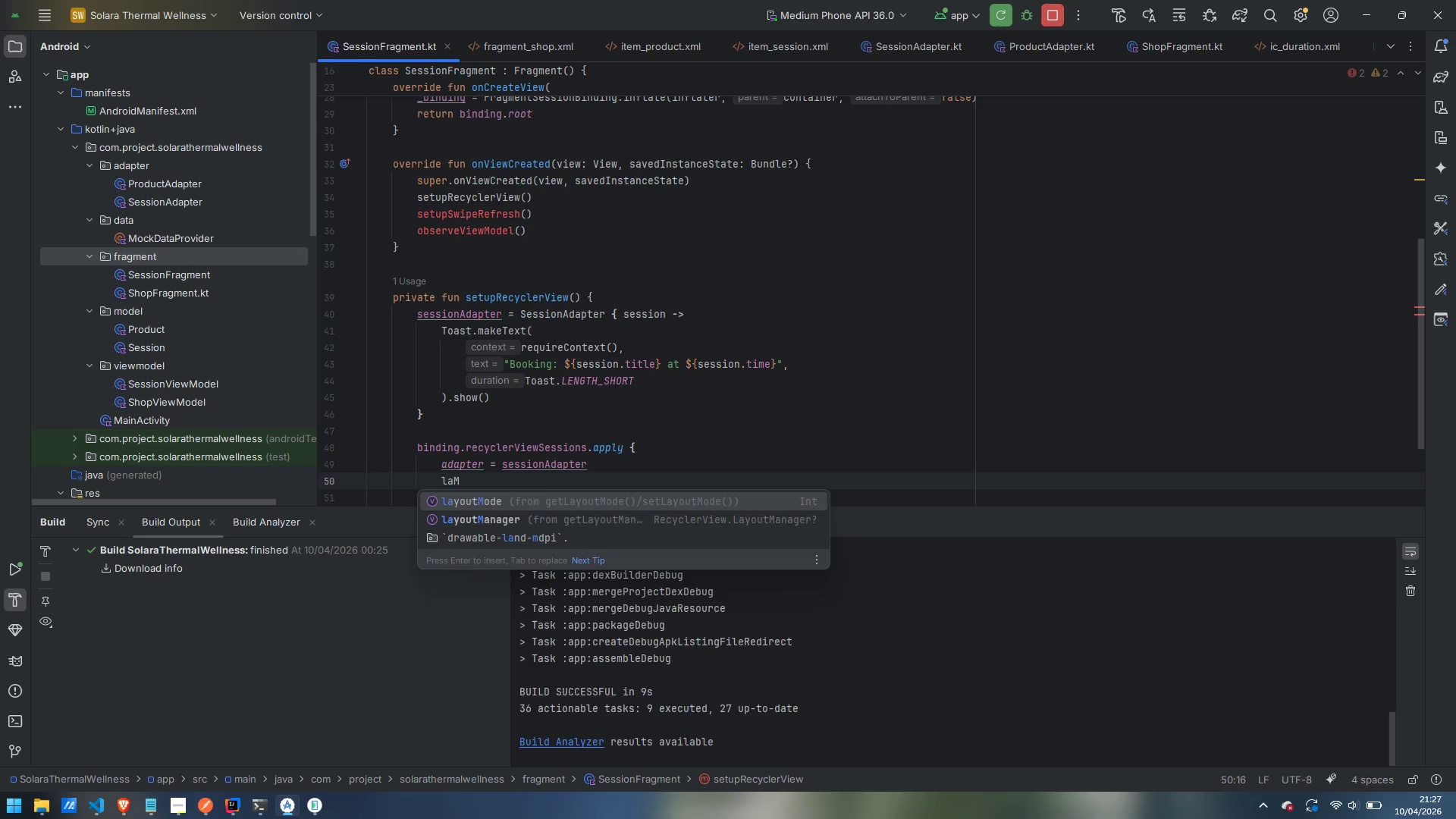 
key(ArrowDown)
 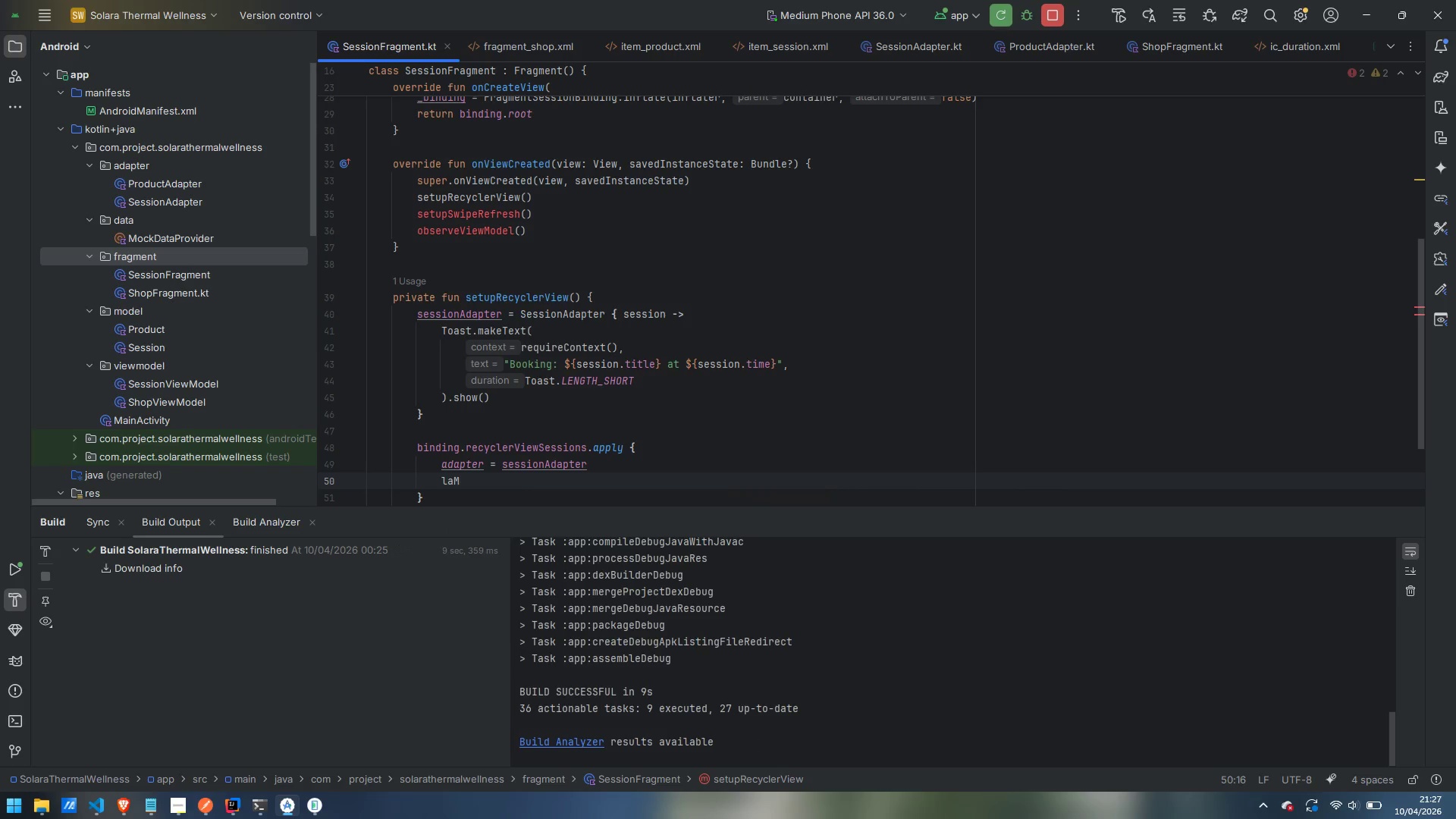 
key(Enter)
 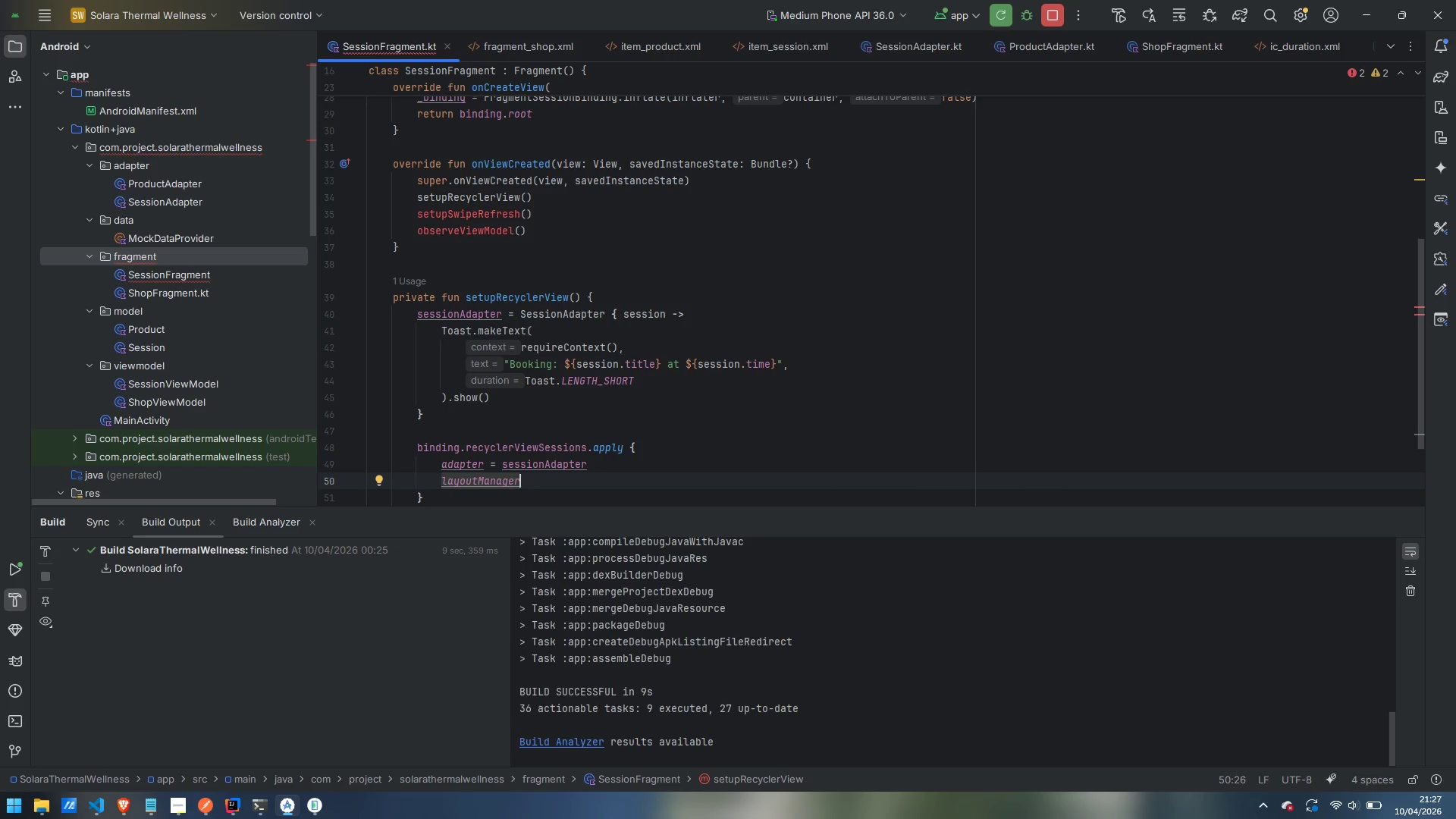 
type( = LinearLa)
 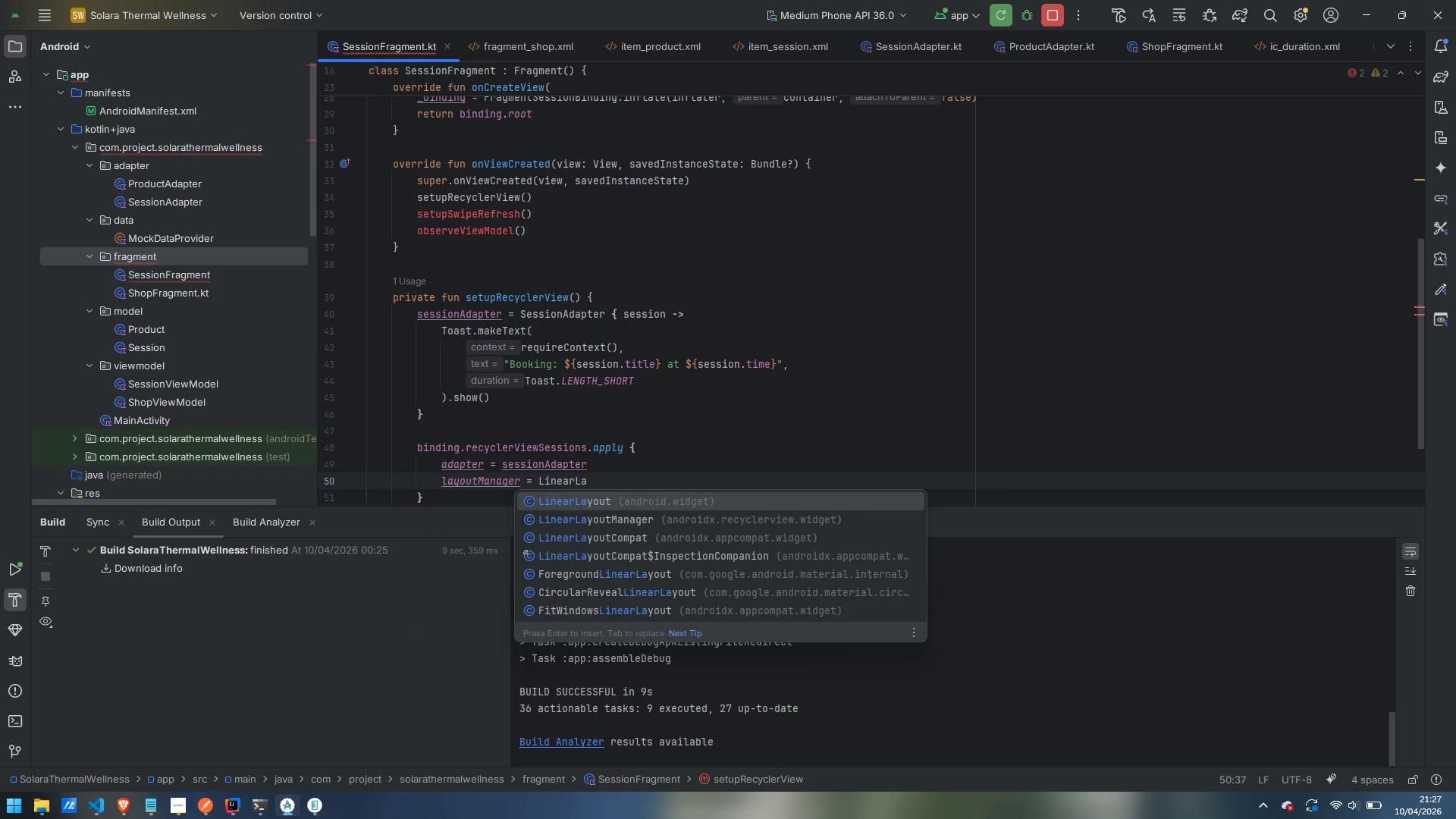 
key(ArrowDown)
 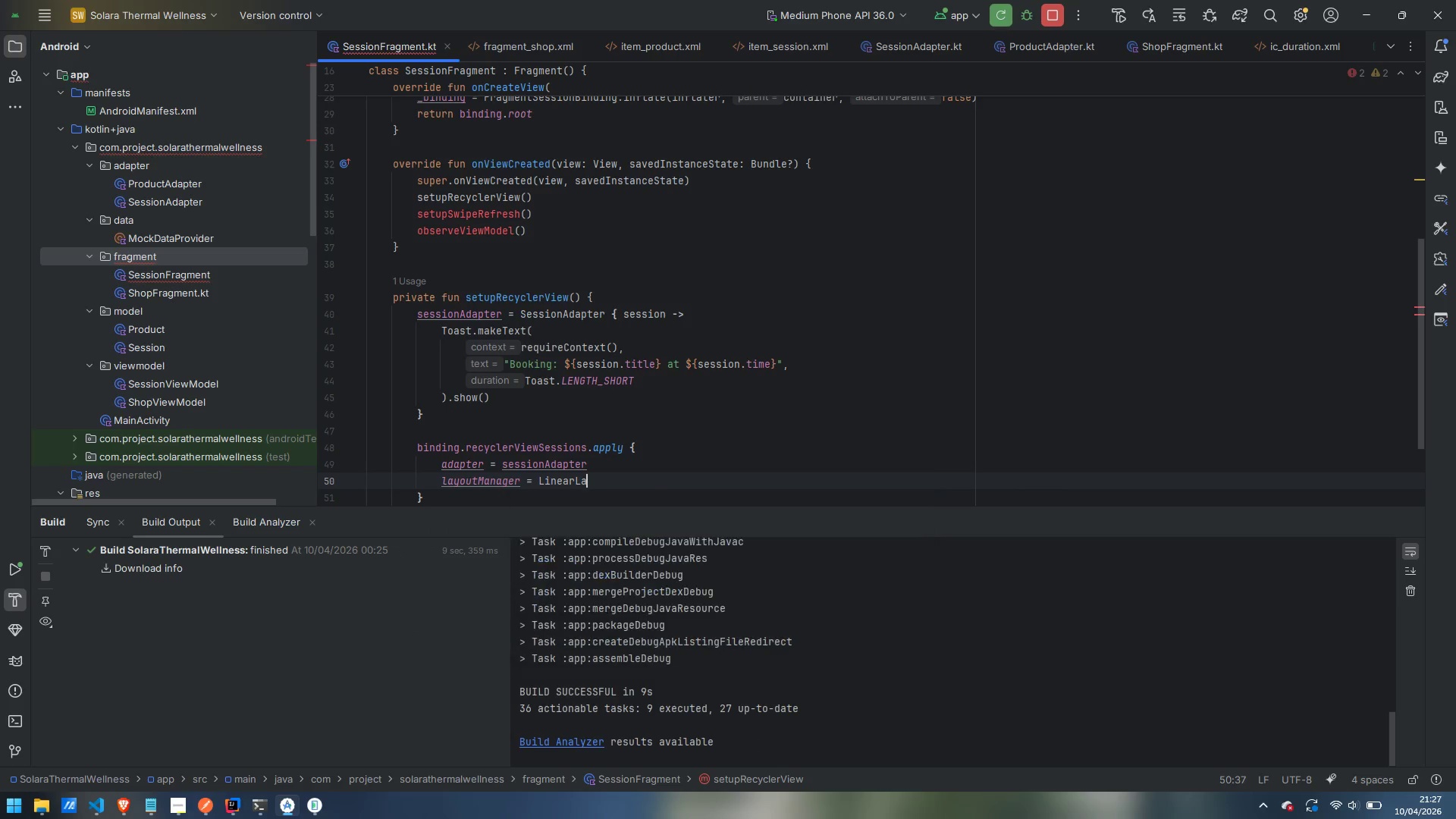 
key(Enter)
 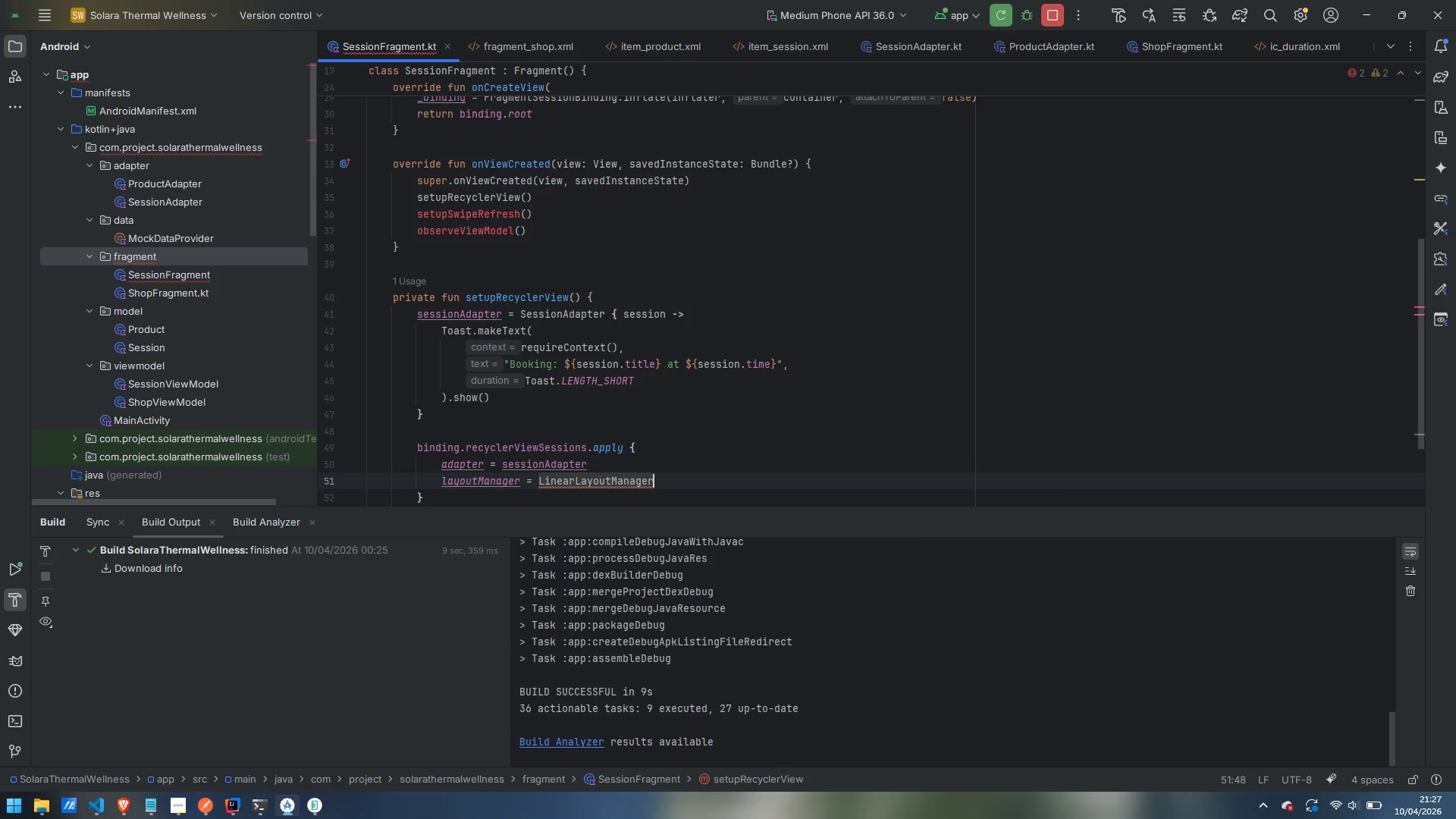 
type((requ)
 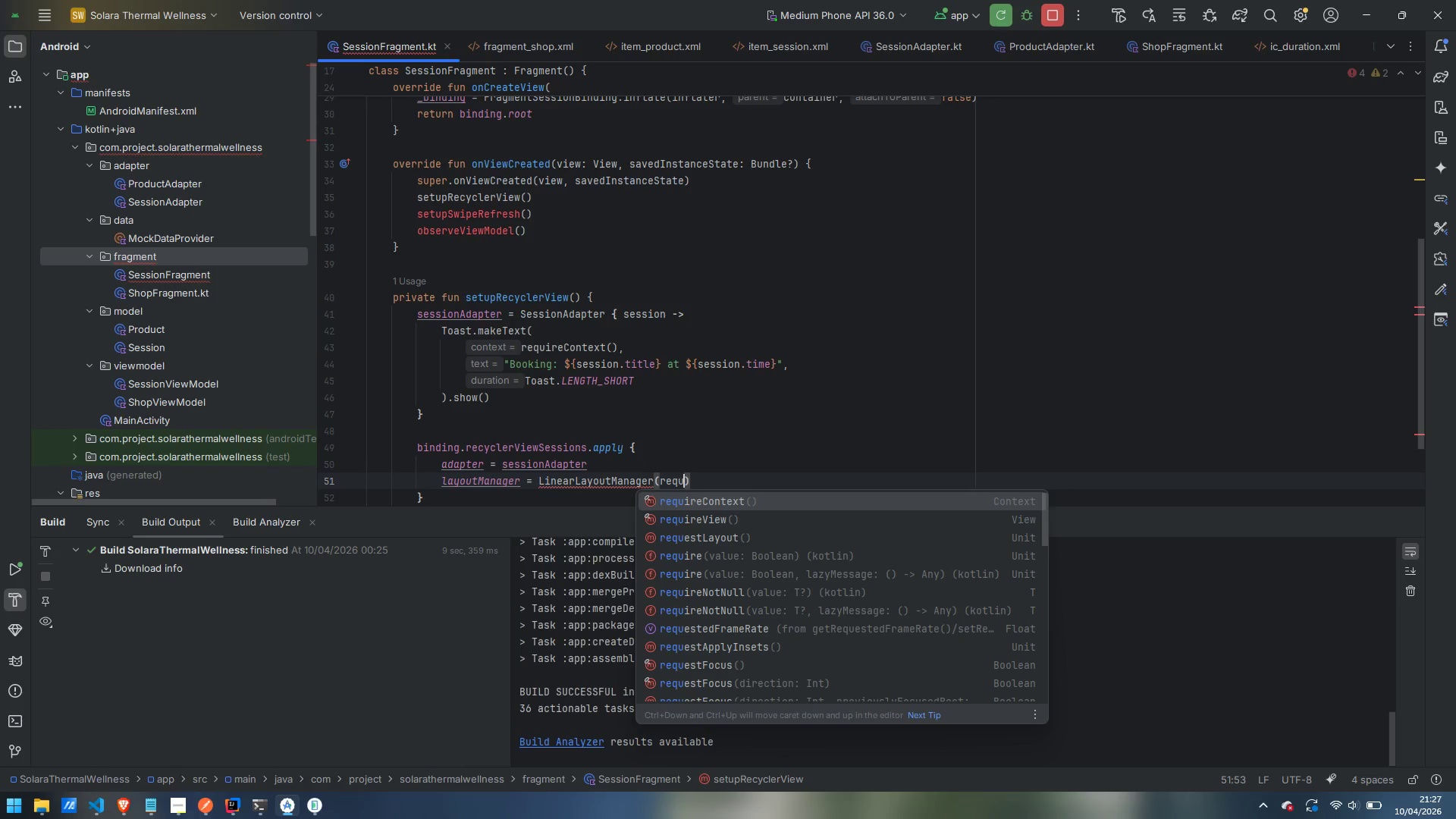 
key(Enter)
 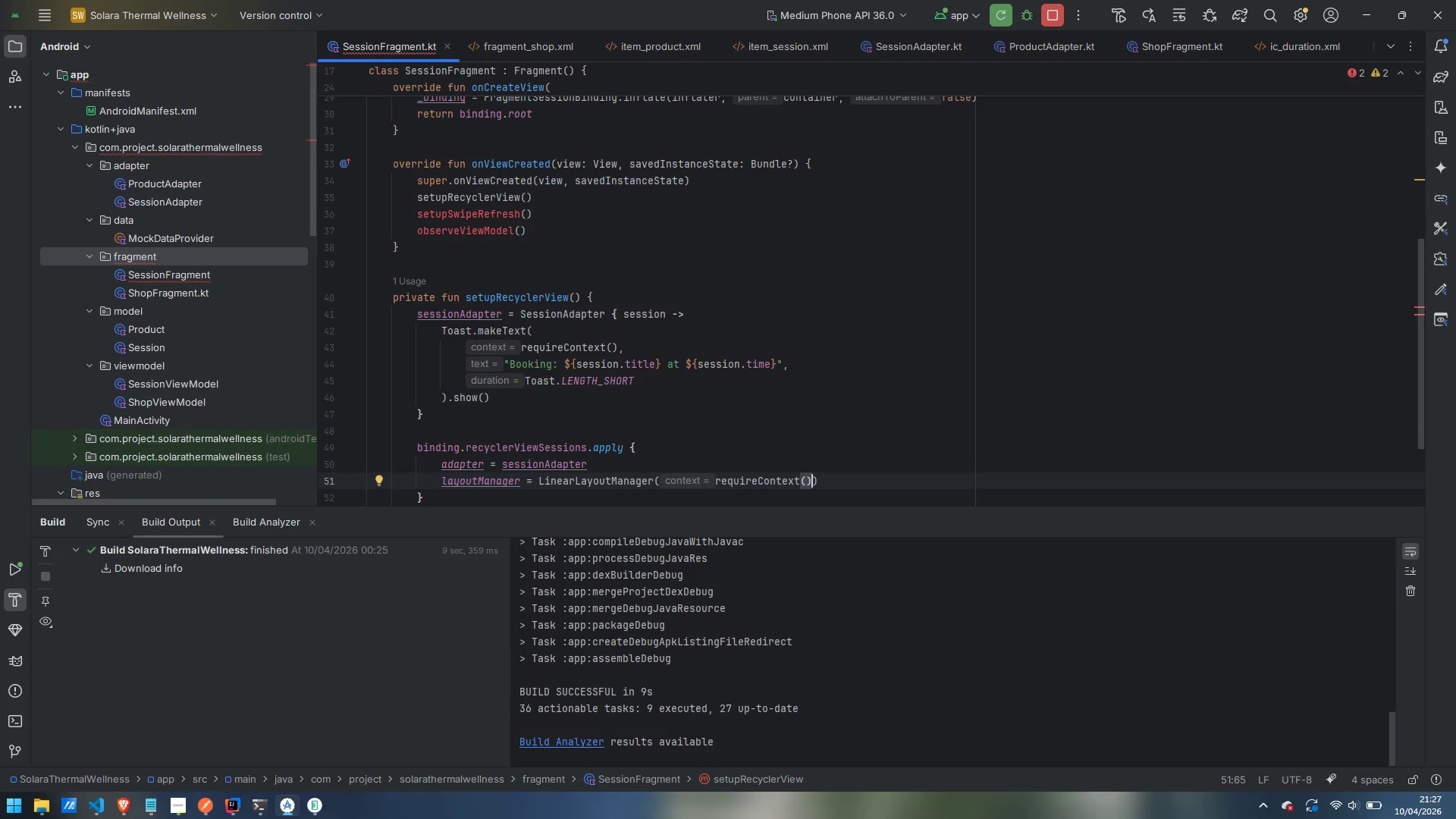 
key(ArrowRight)
 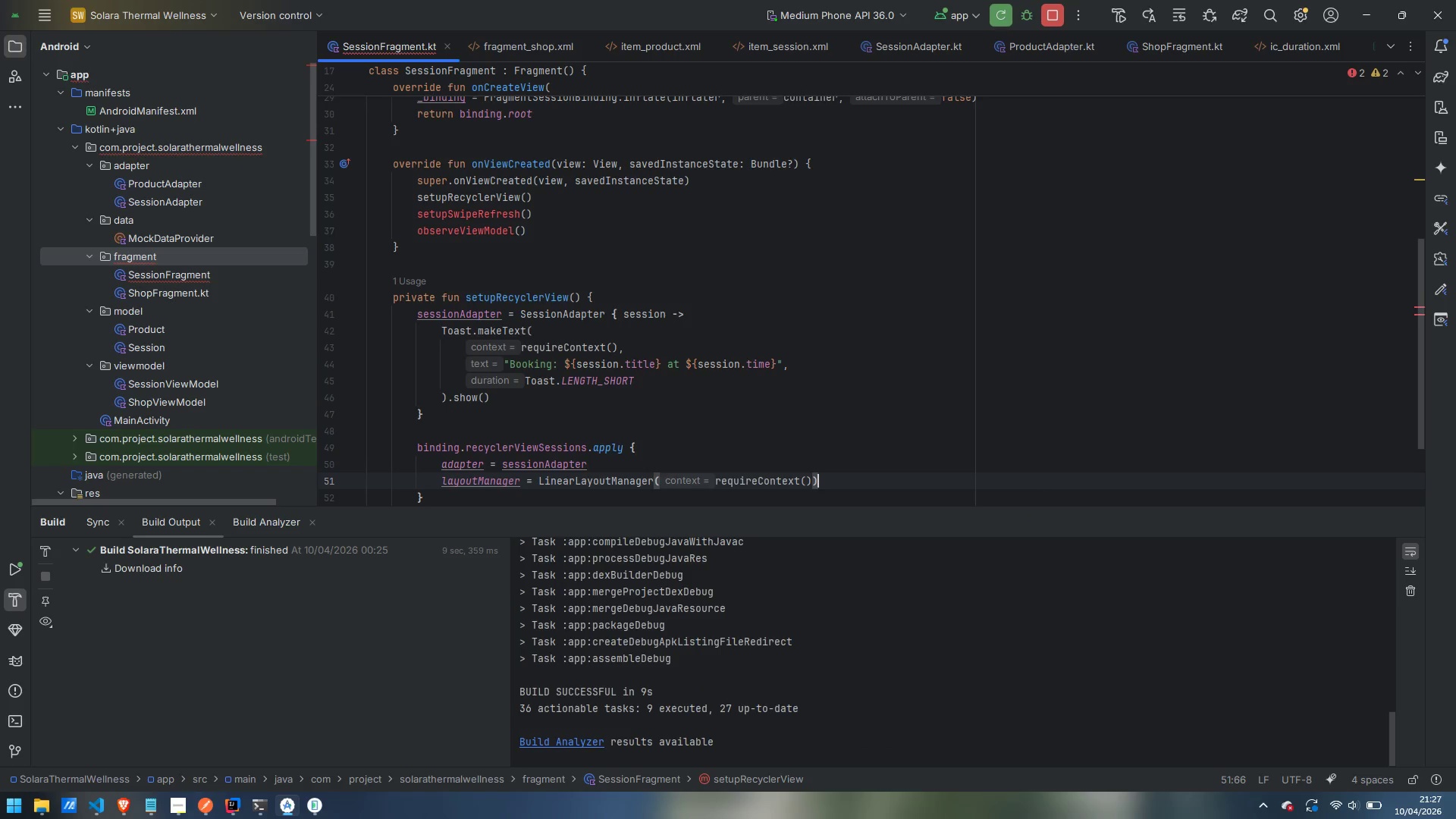 
key(Enter)
 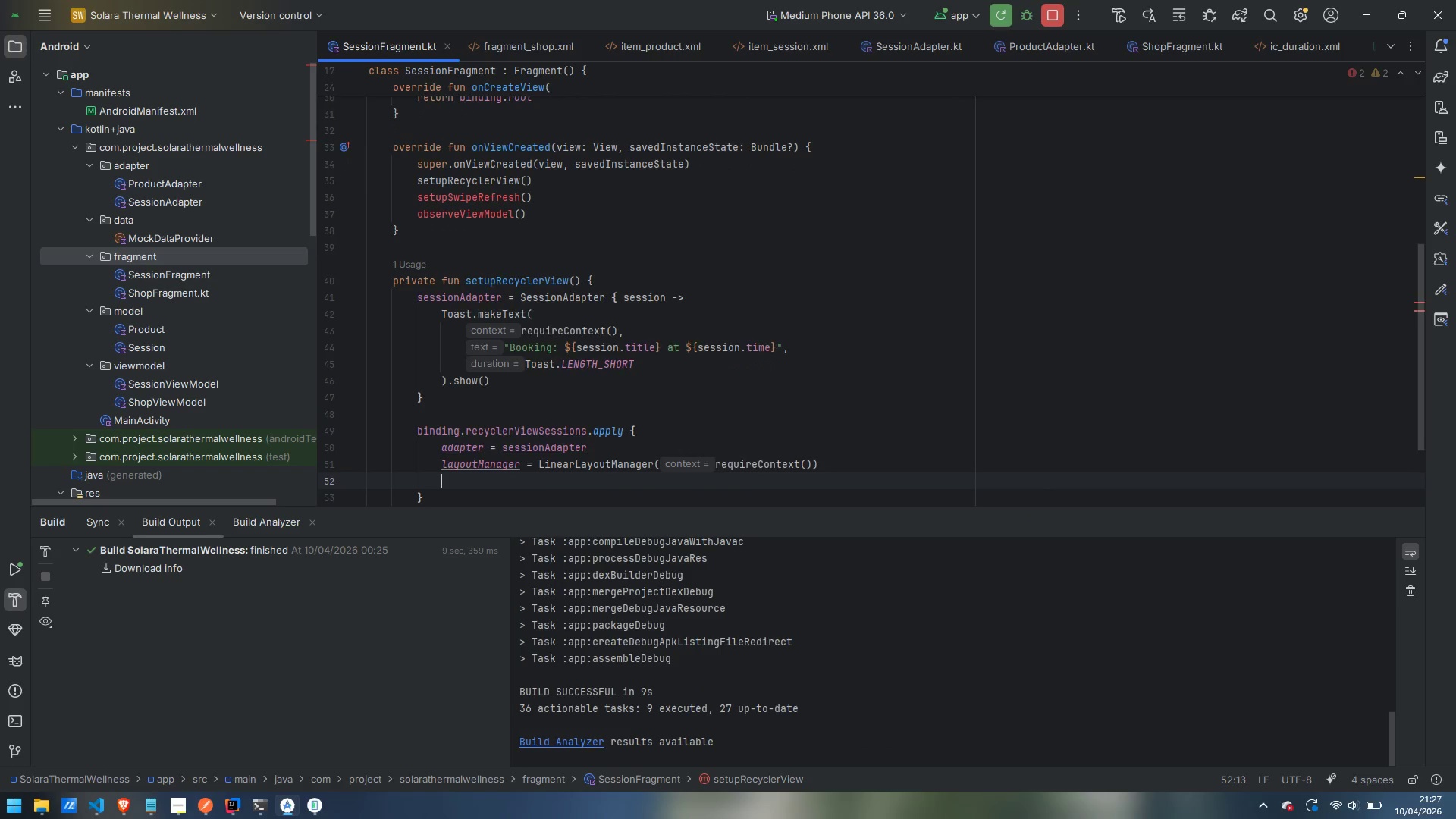 
key(Enter)
 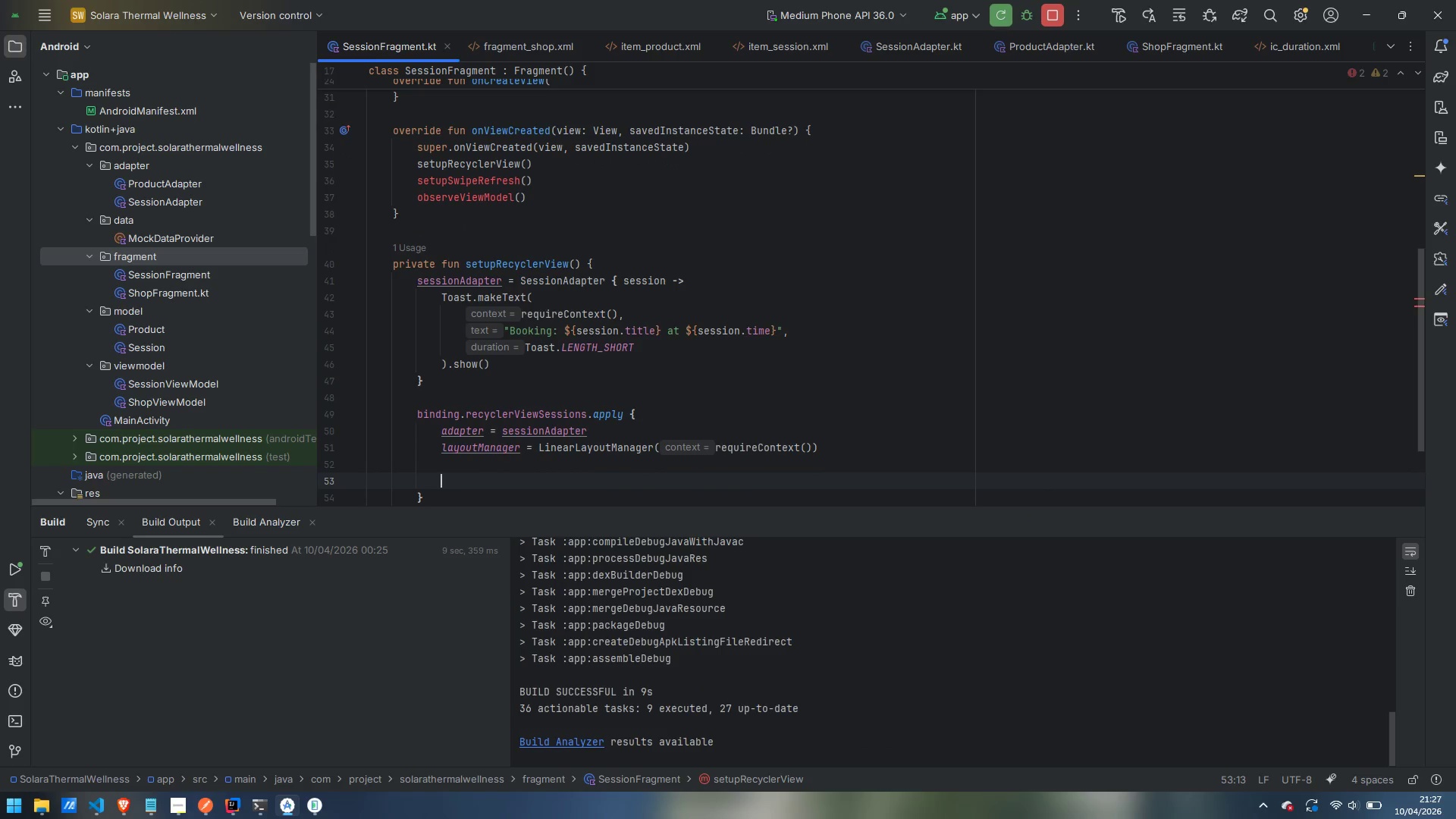 
type(setHasFi)
 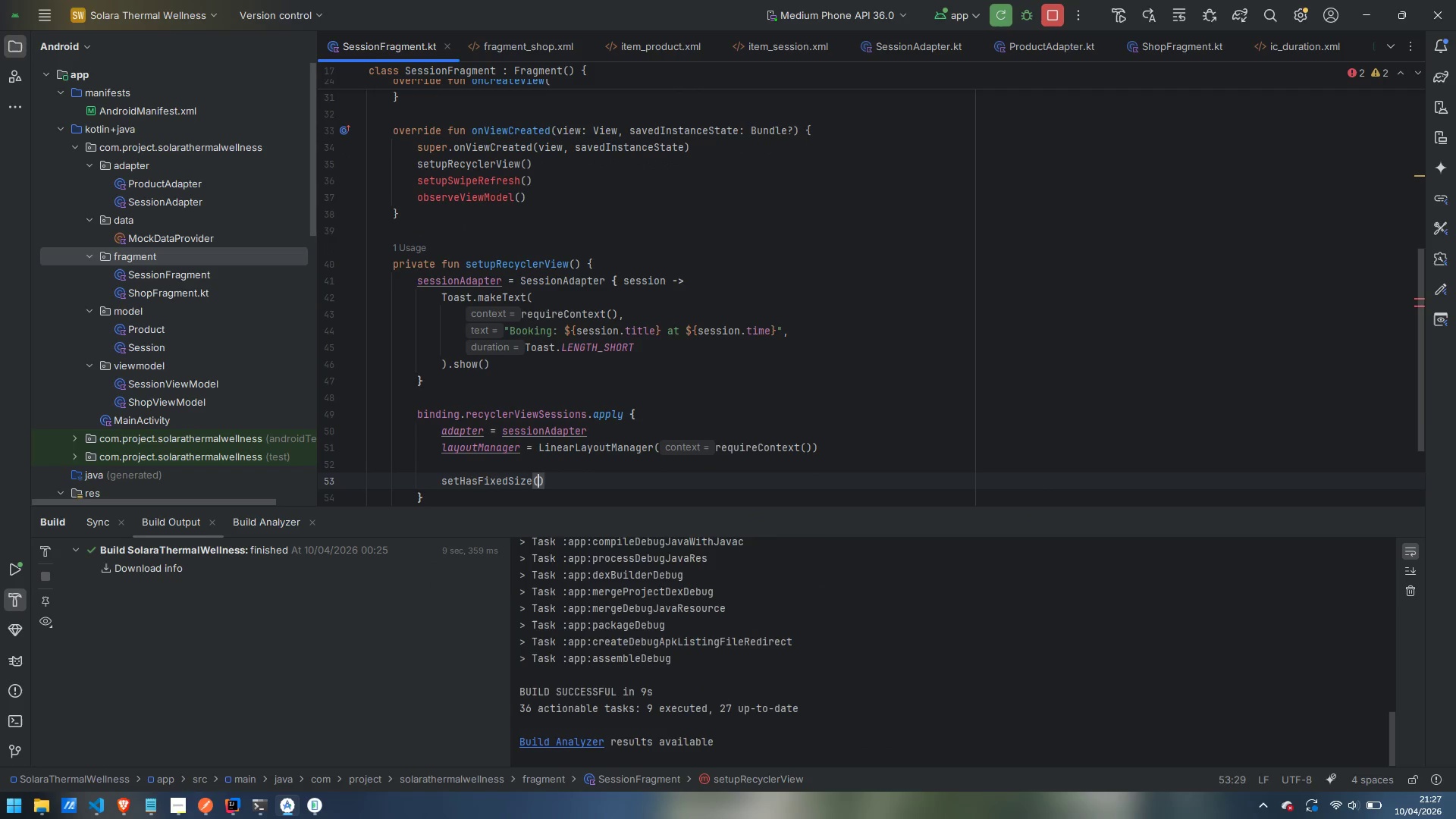 
 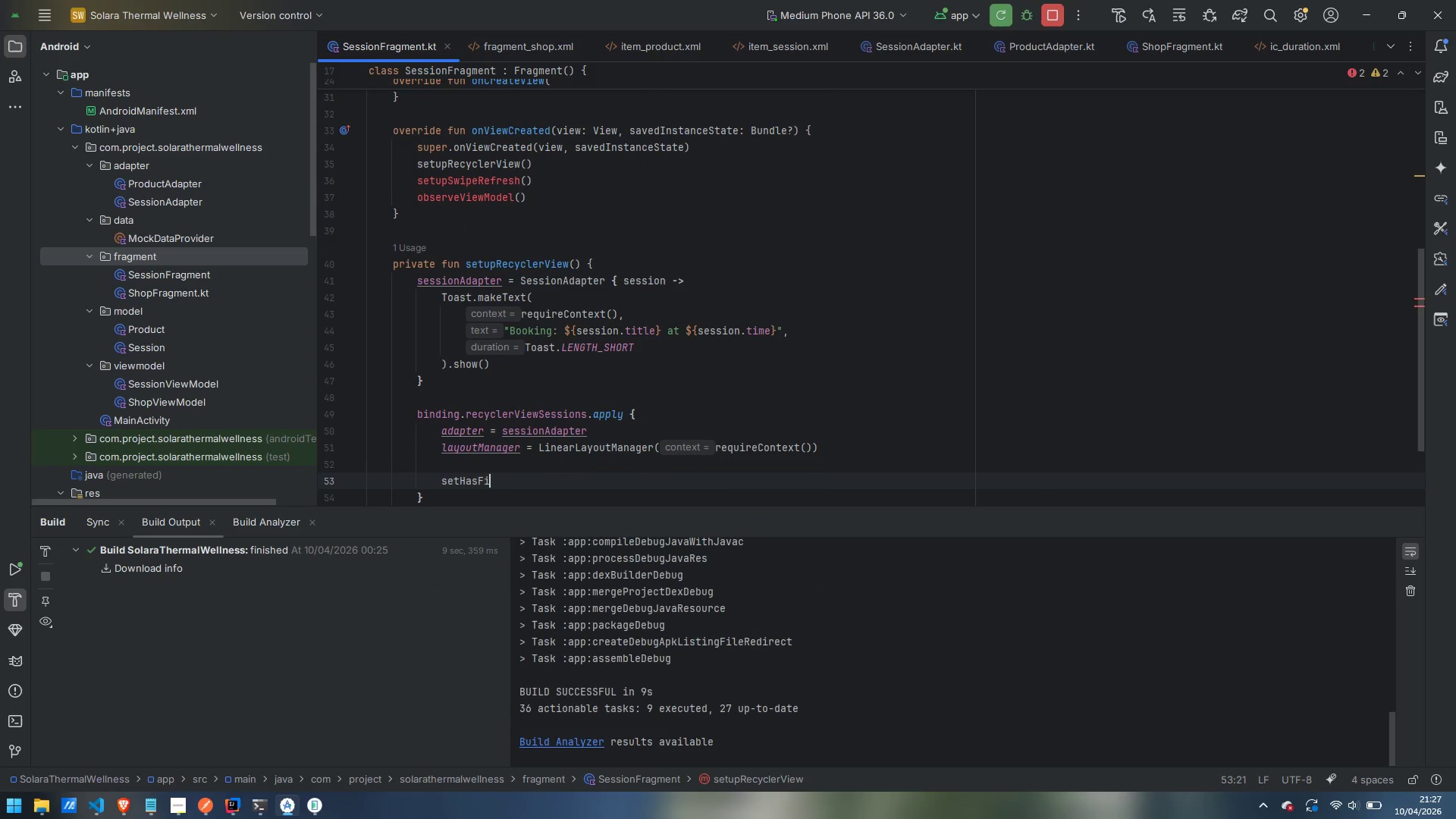 
key(Enter)
 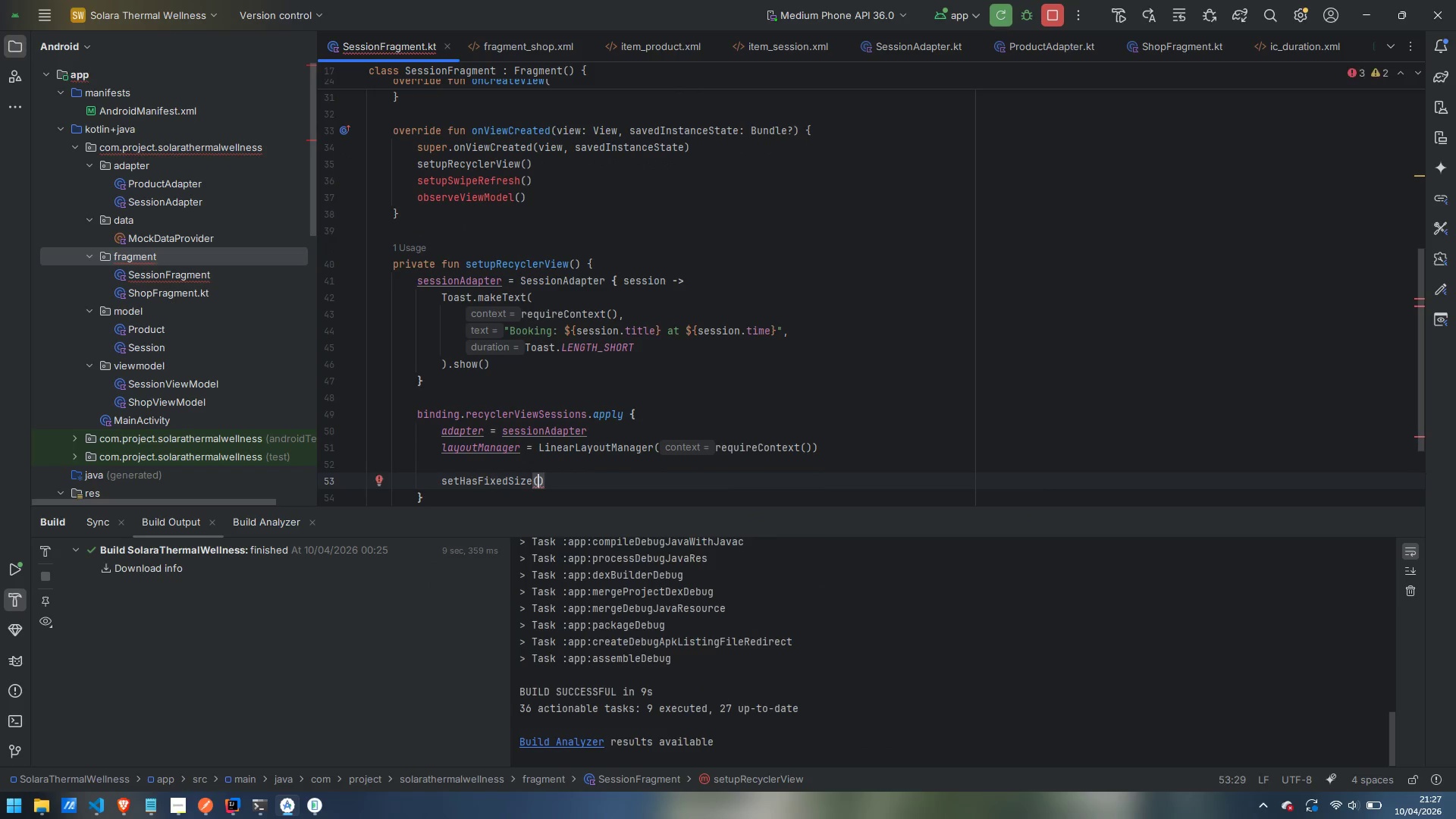 
type(true)
 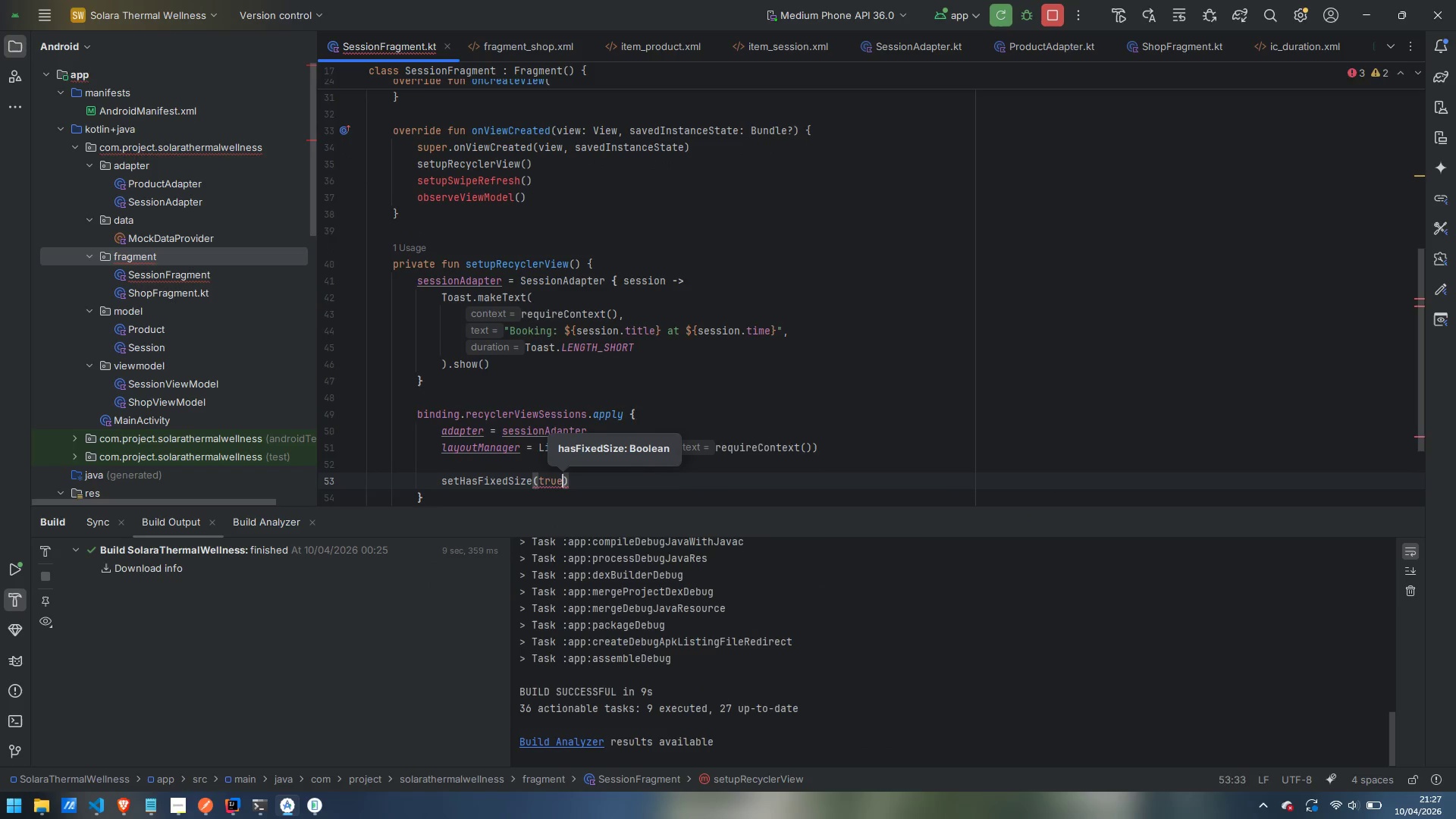 
key(Enter)
 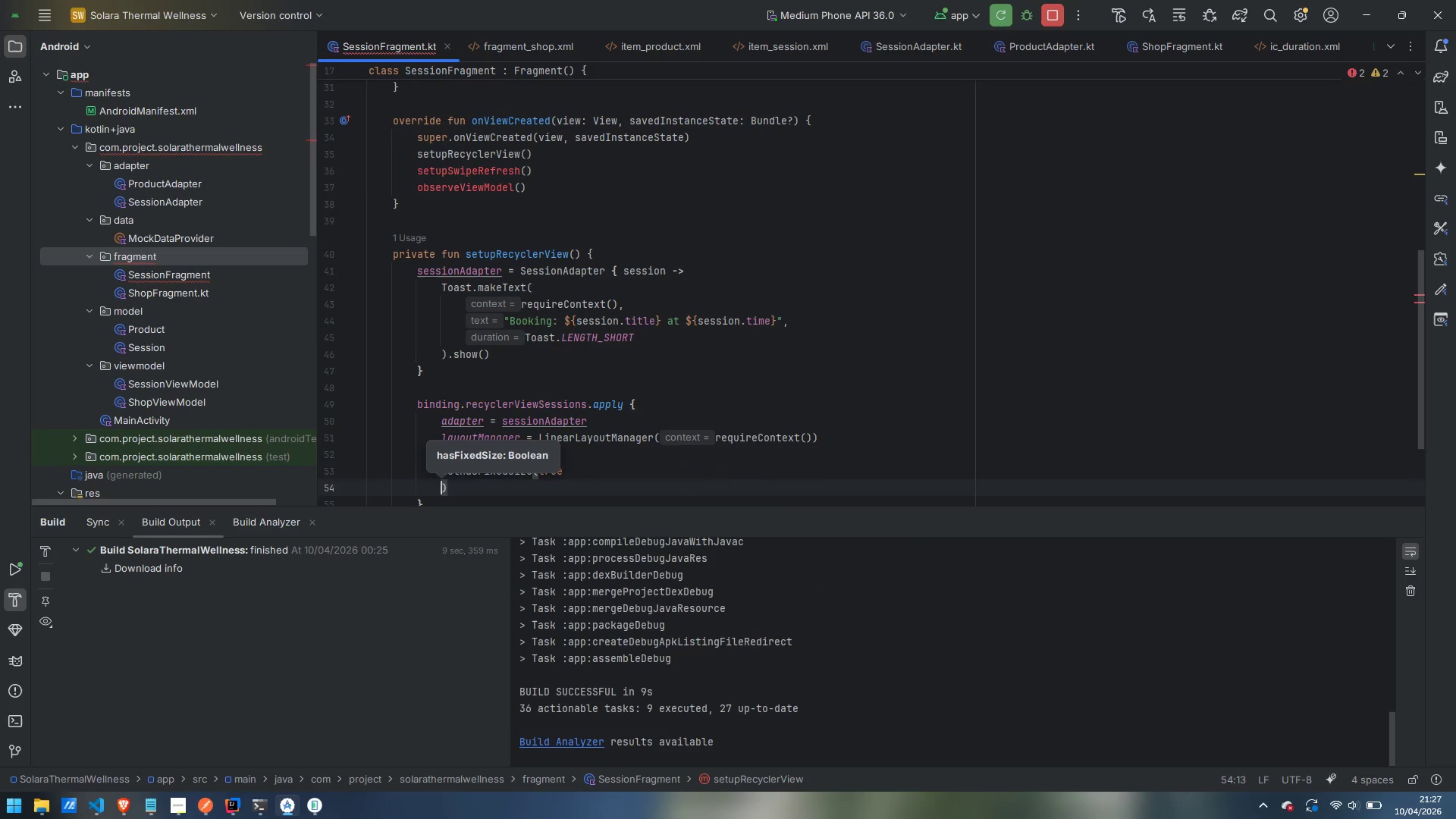 
key(Control+ControlLeft)
 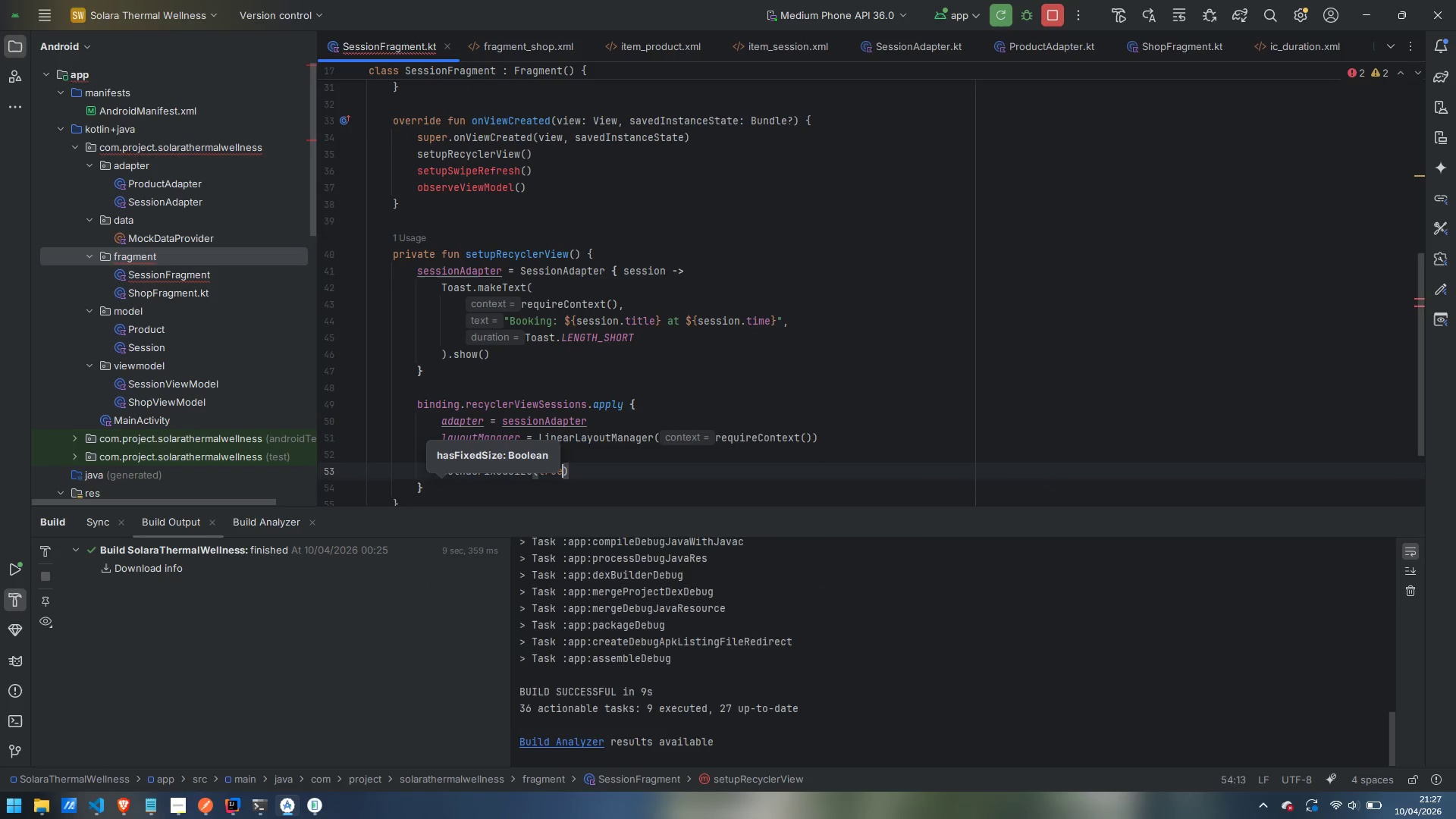 
key(Control+Z)
 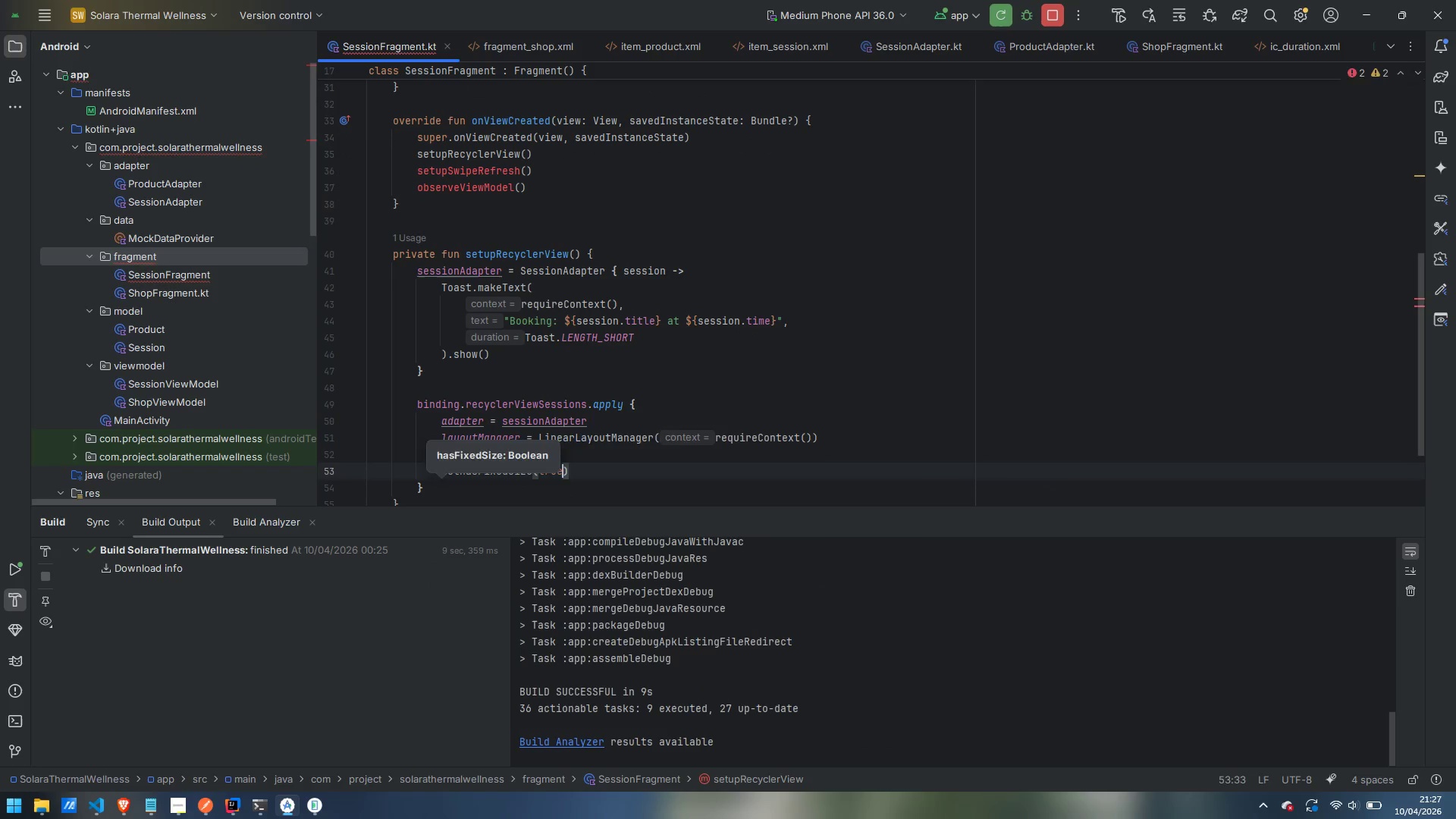 
key(ArrowRight)
 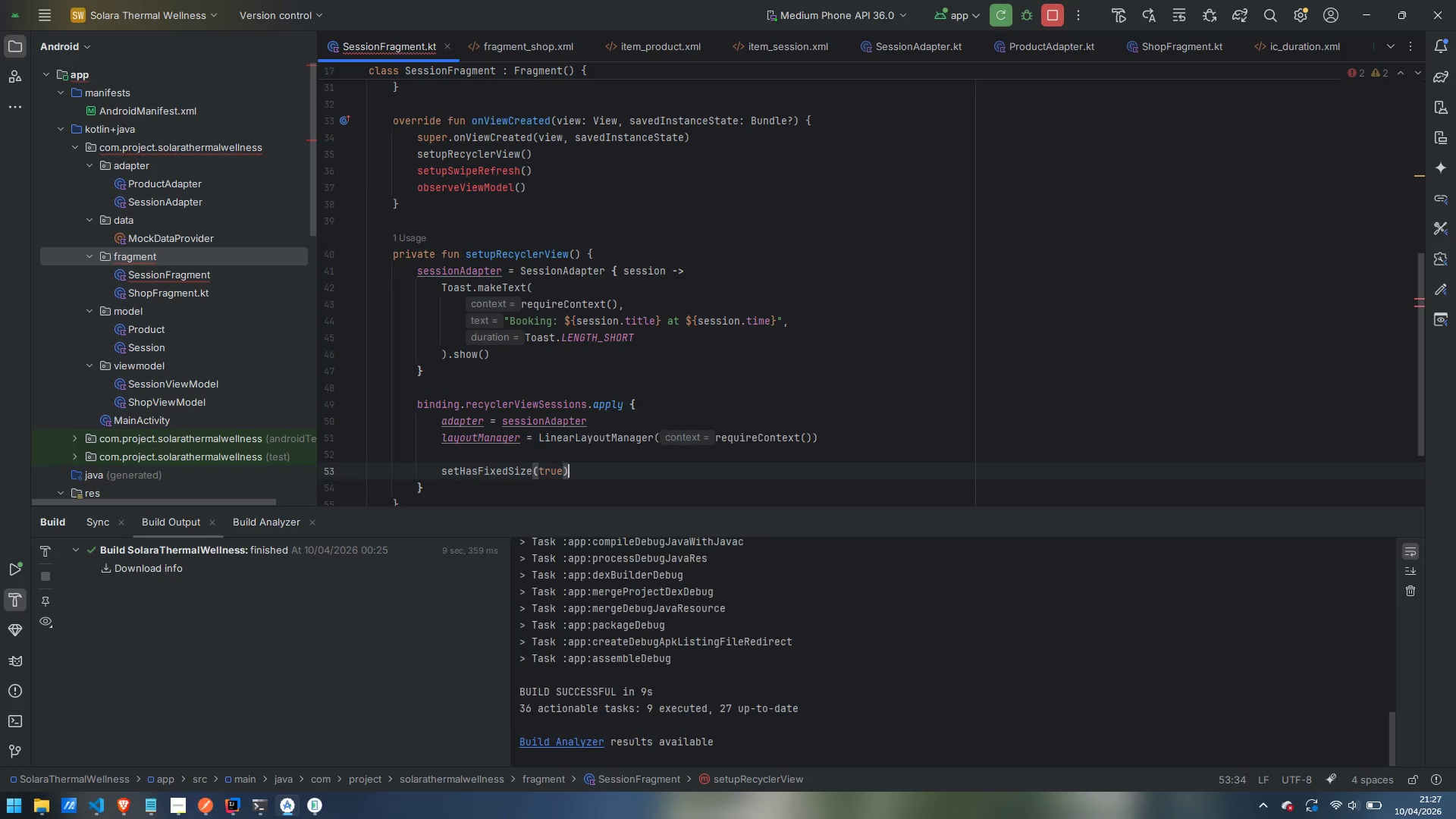 
key(Enter)
 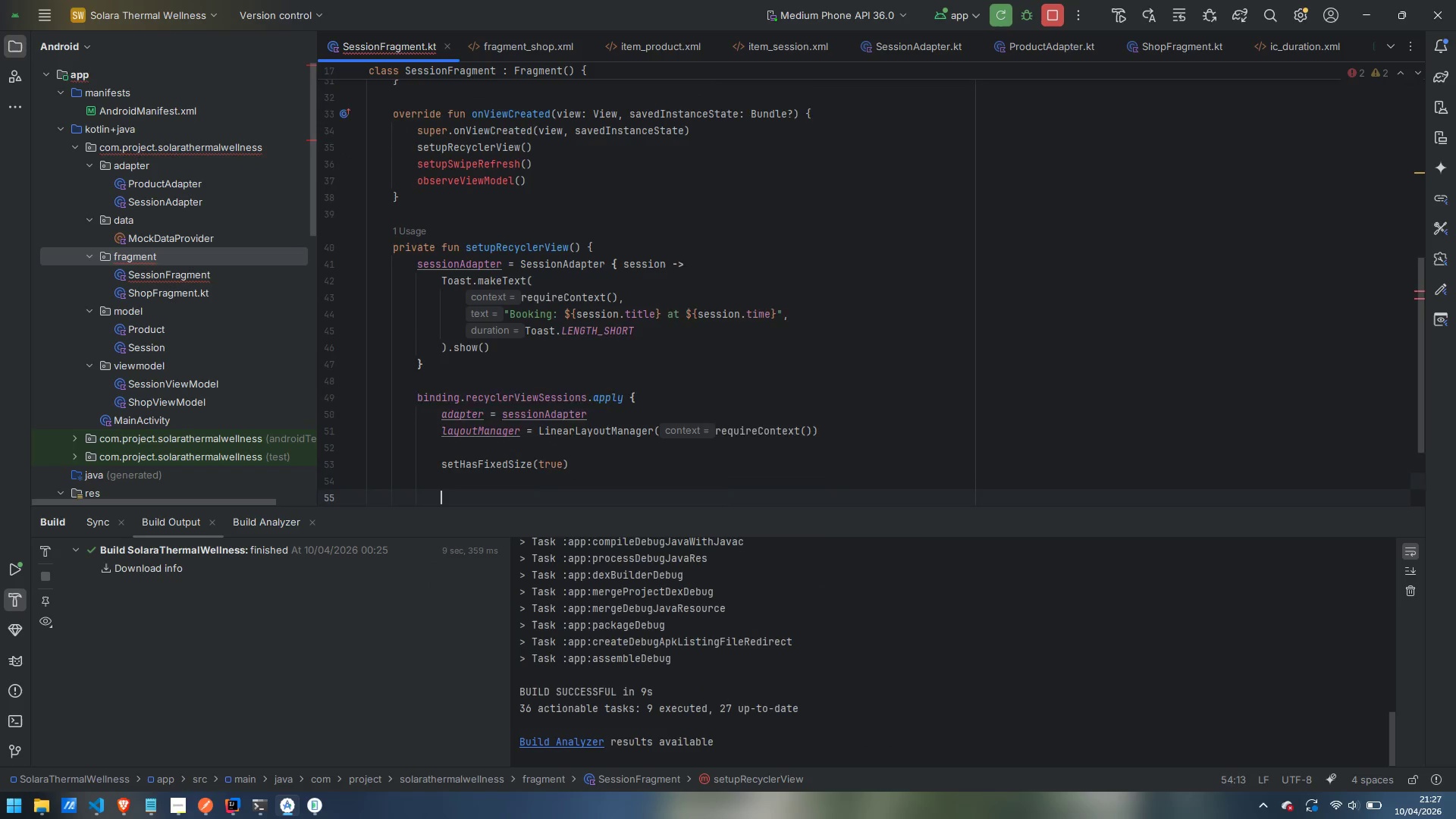 
key(Enter)
 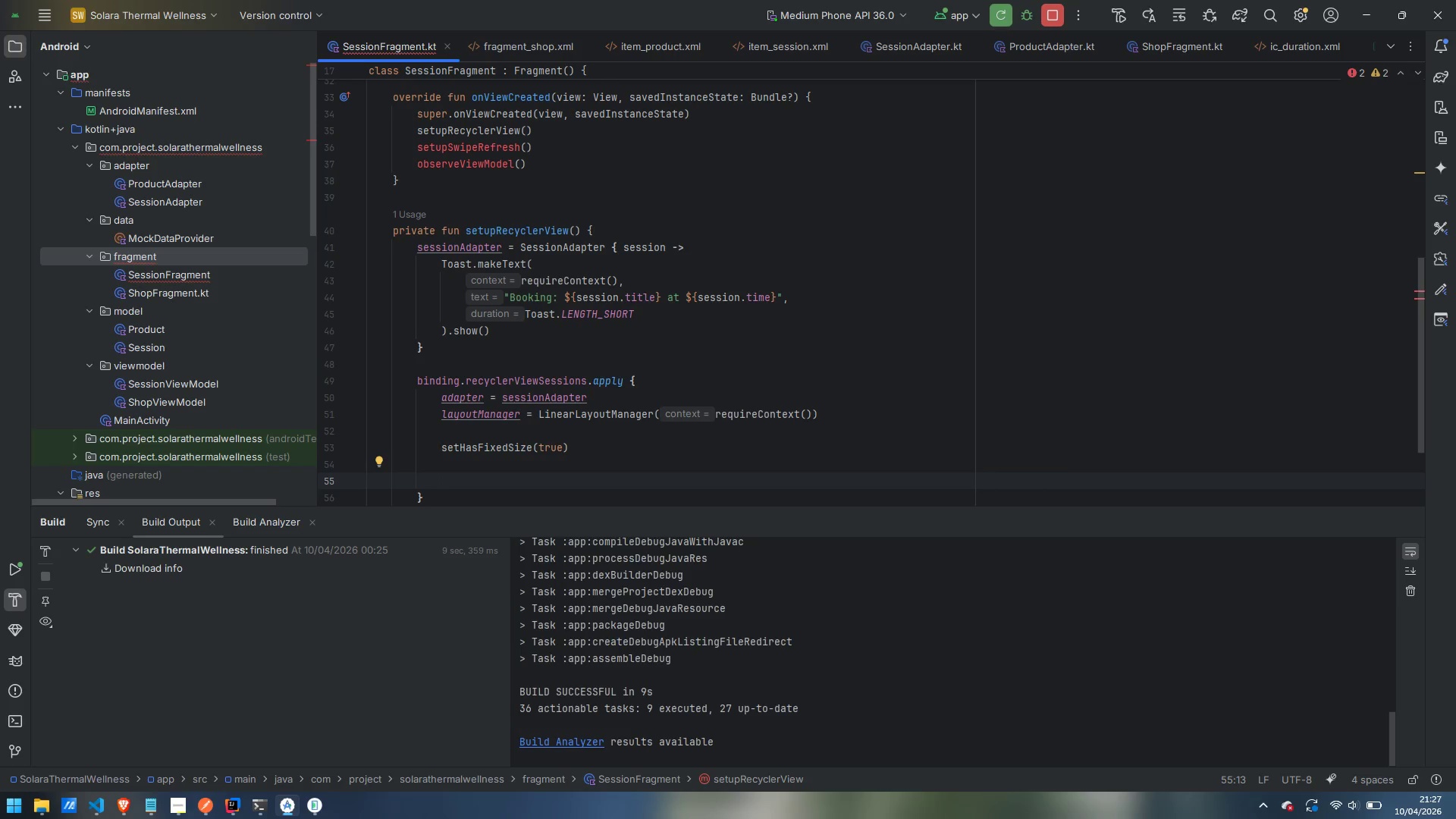 
type(recycler)
key(Backspace)
type(dViewPo\)
 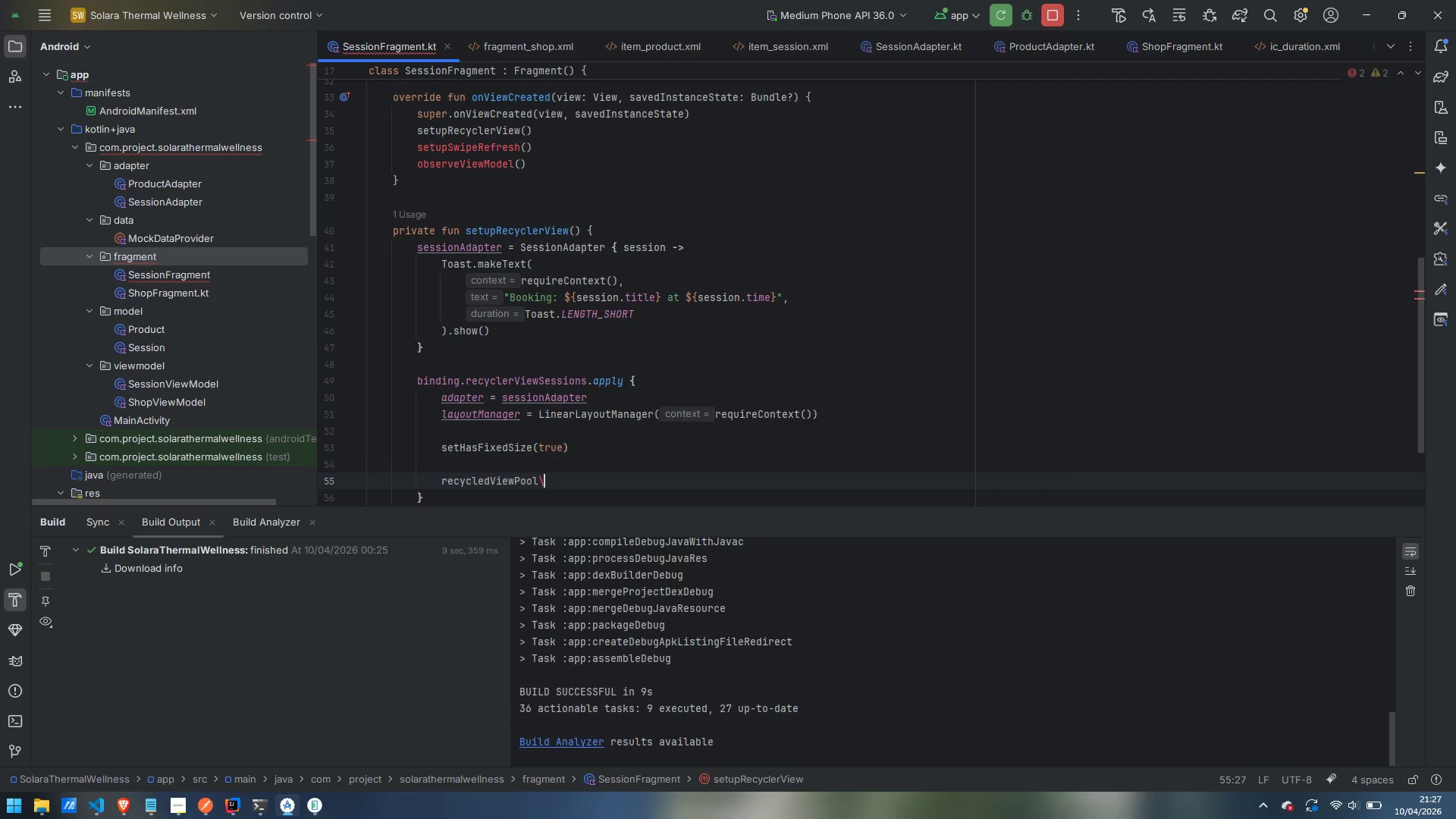 
key(Enter)
 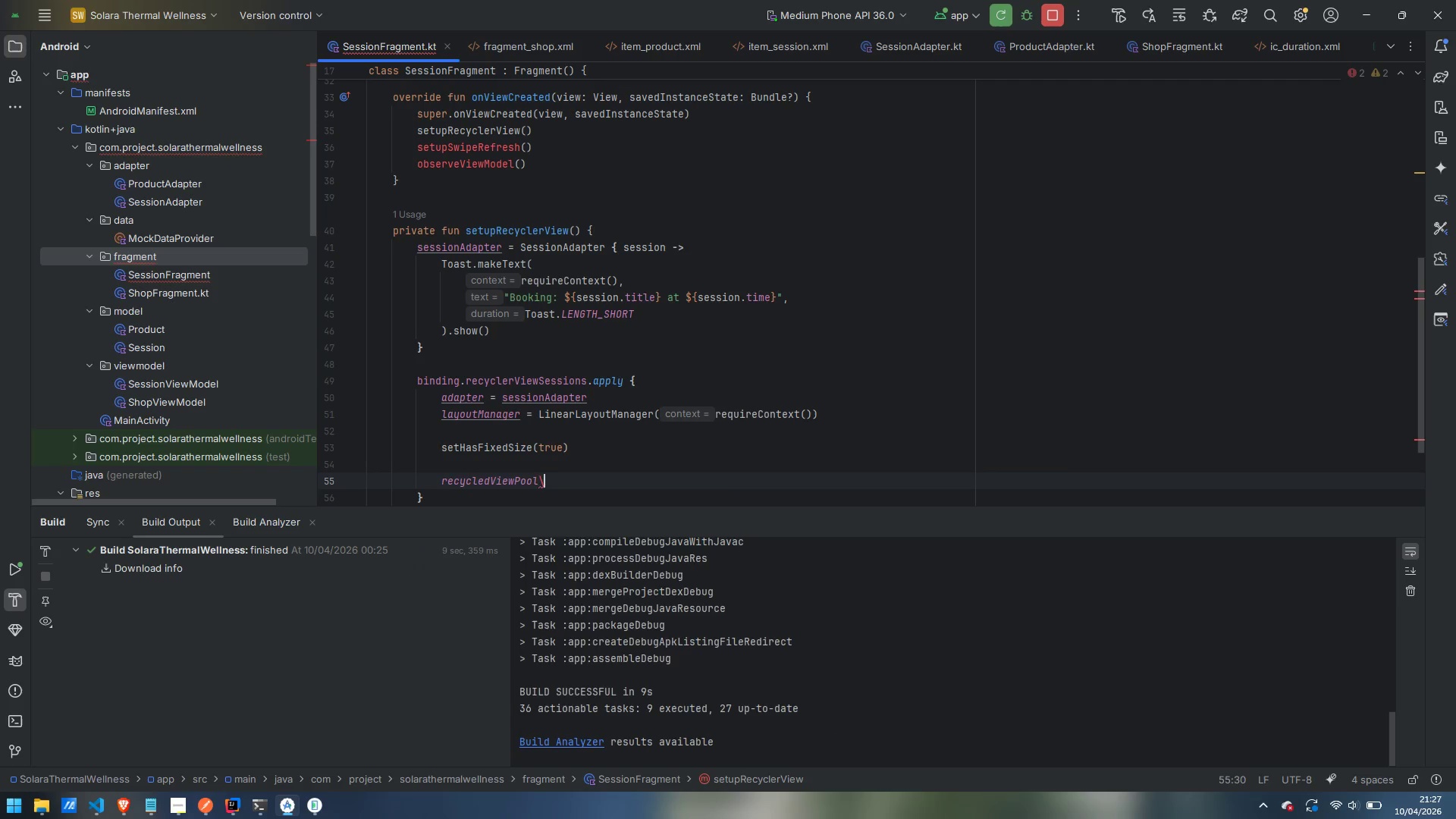 
key(Backspace)
type(.setMaxRe)
 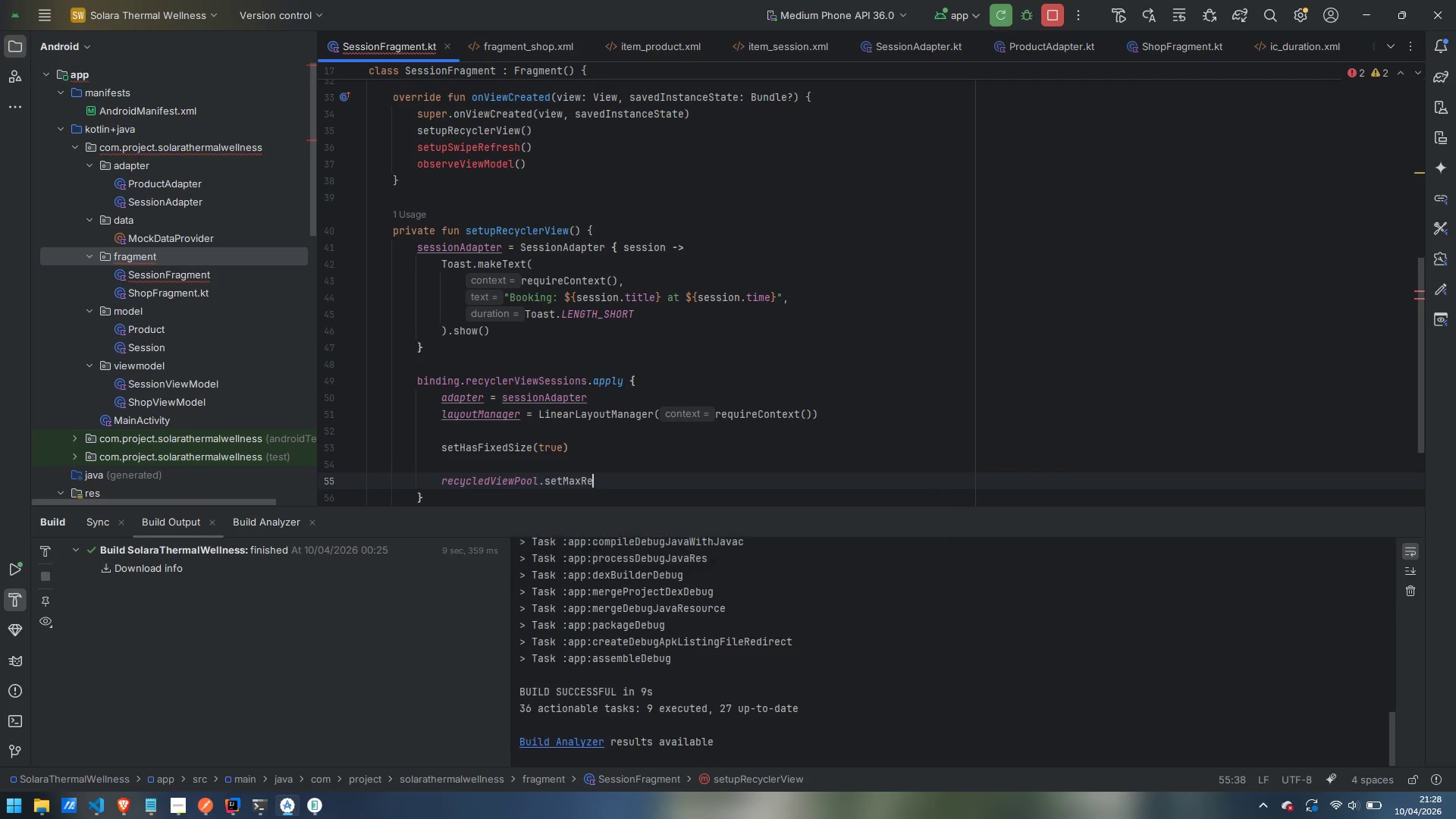 
key(Enter)
 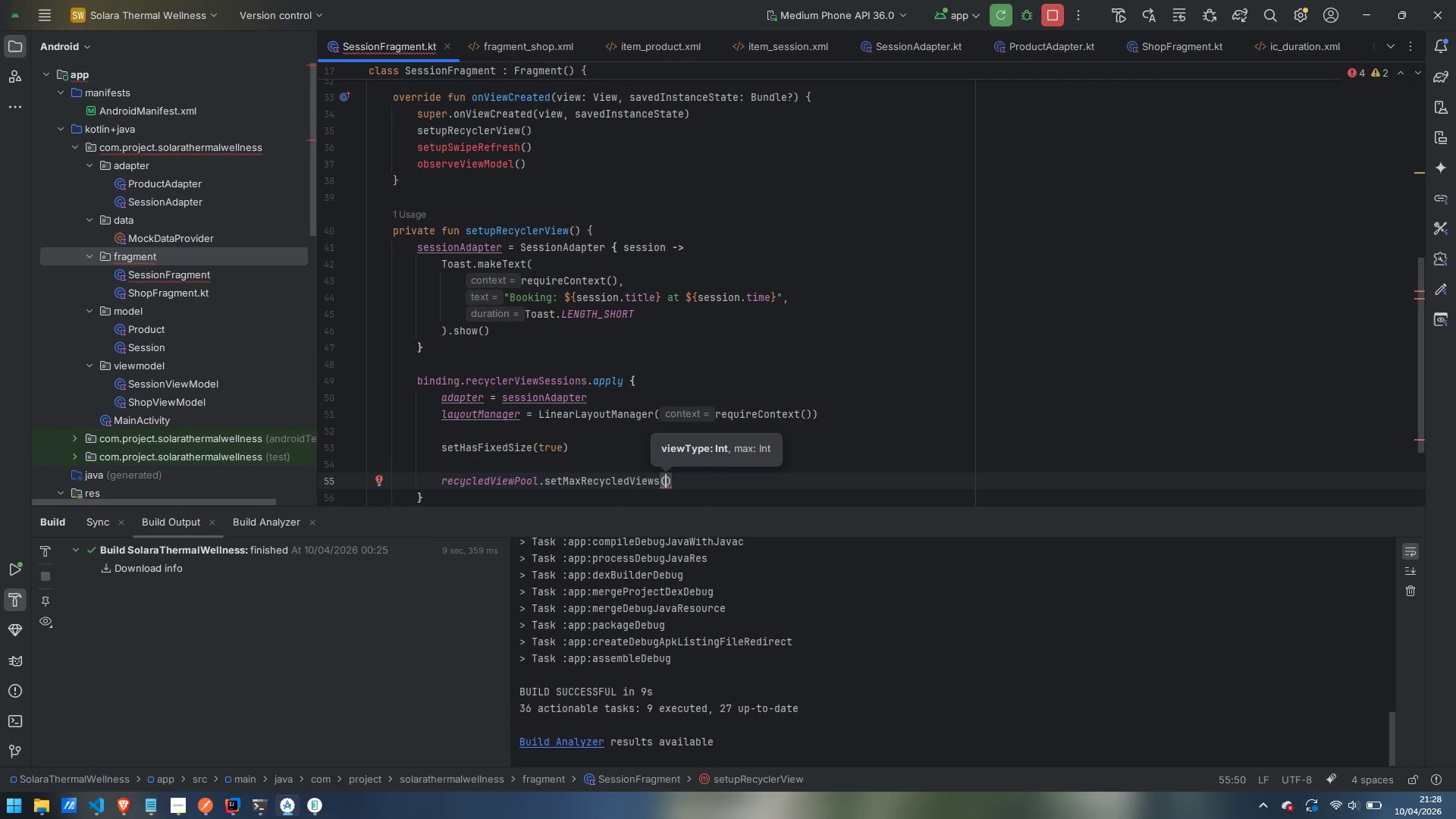 
type(0, 10)
 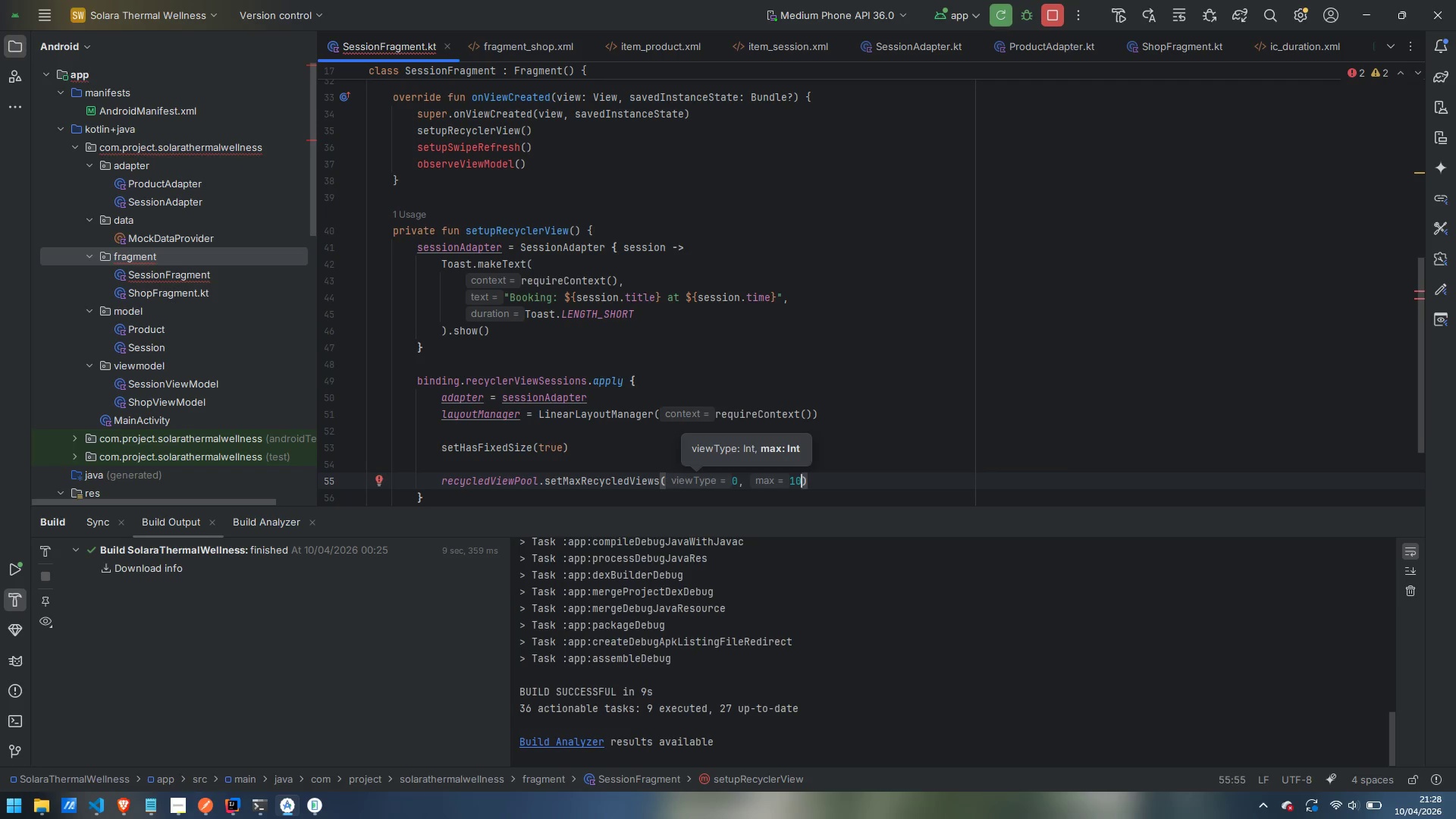 
key(ArrowDown)
 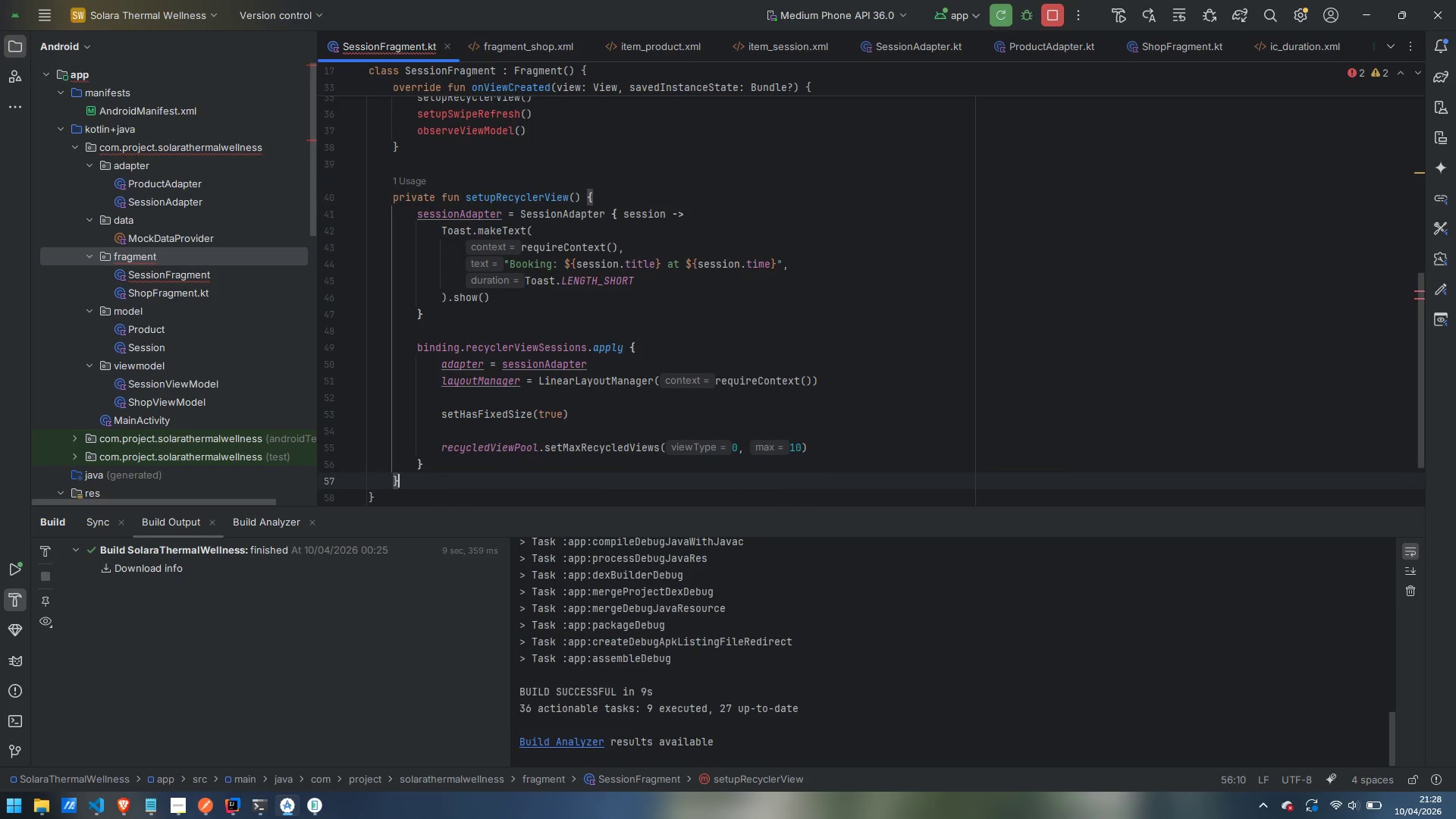 
key(ArrowDown)
 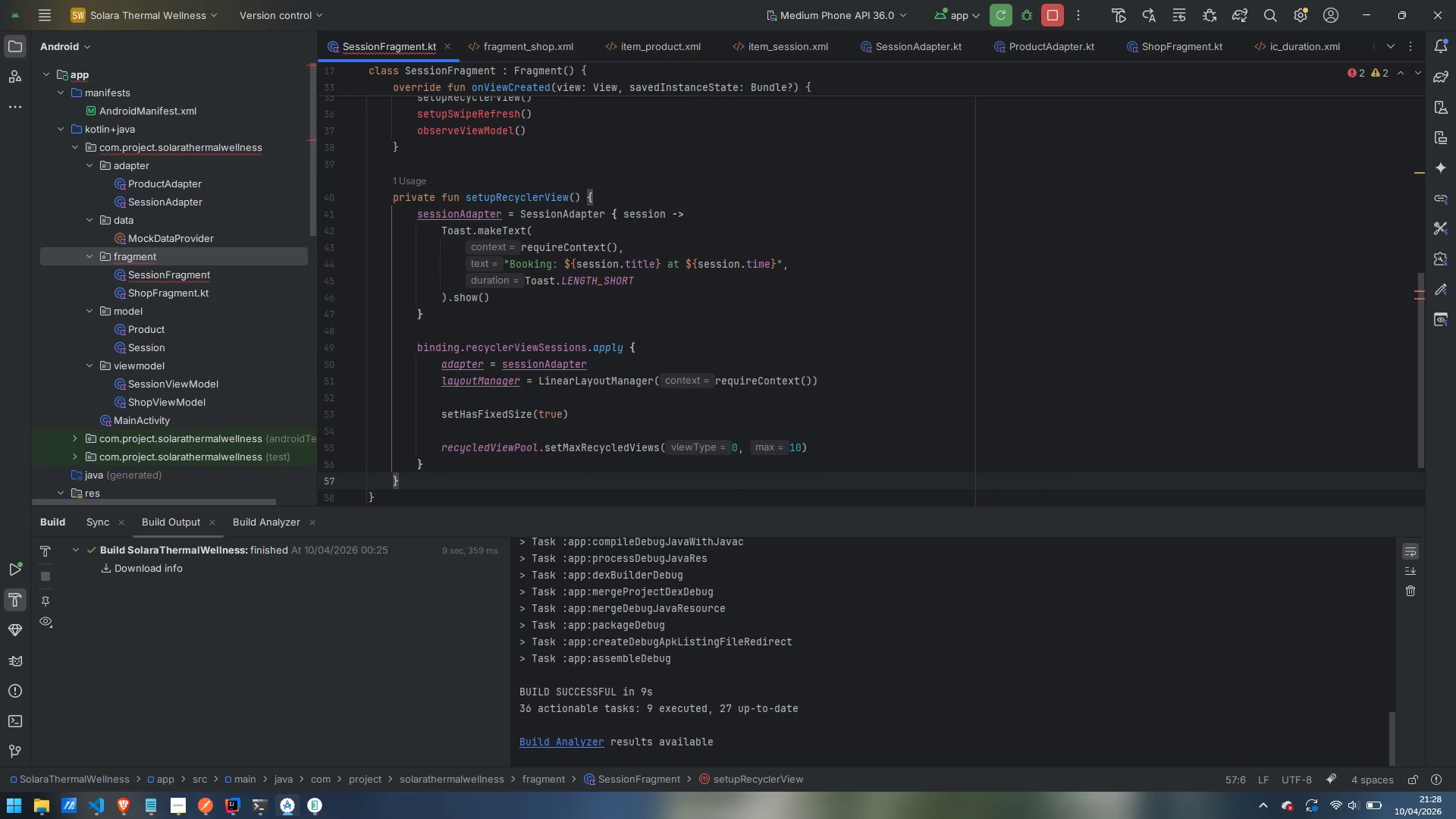 
key(Enter)
 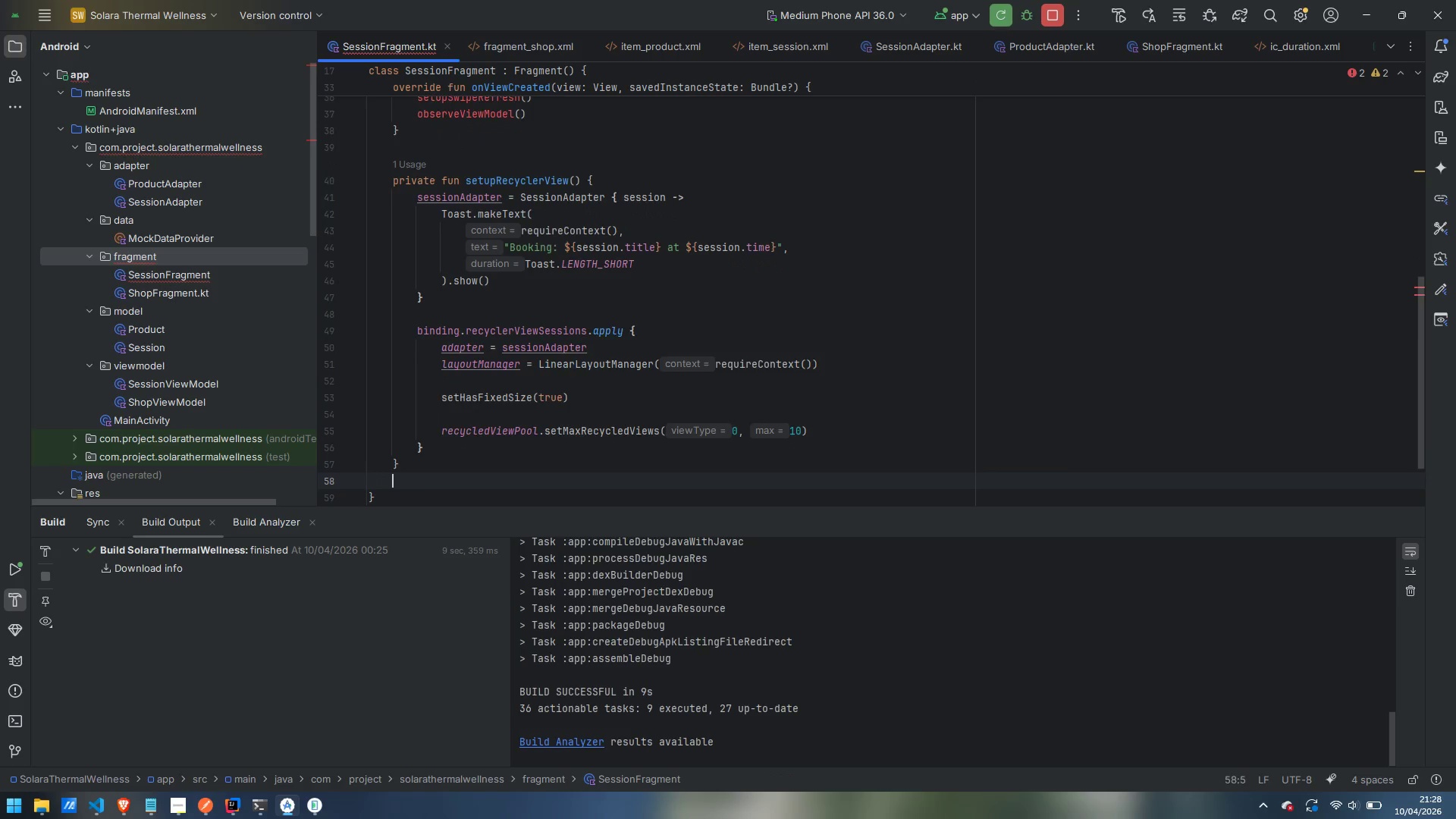 
key(Enter)
 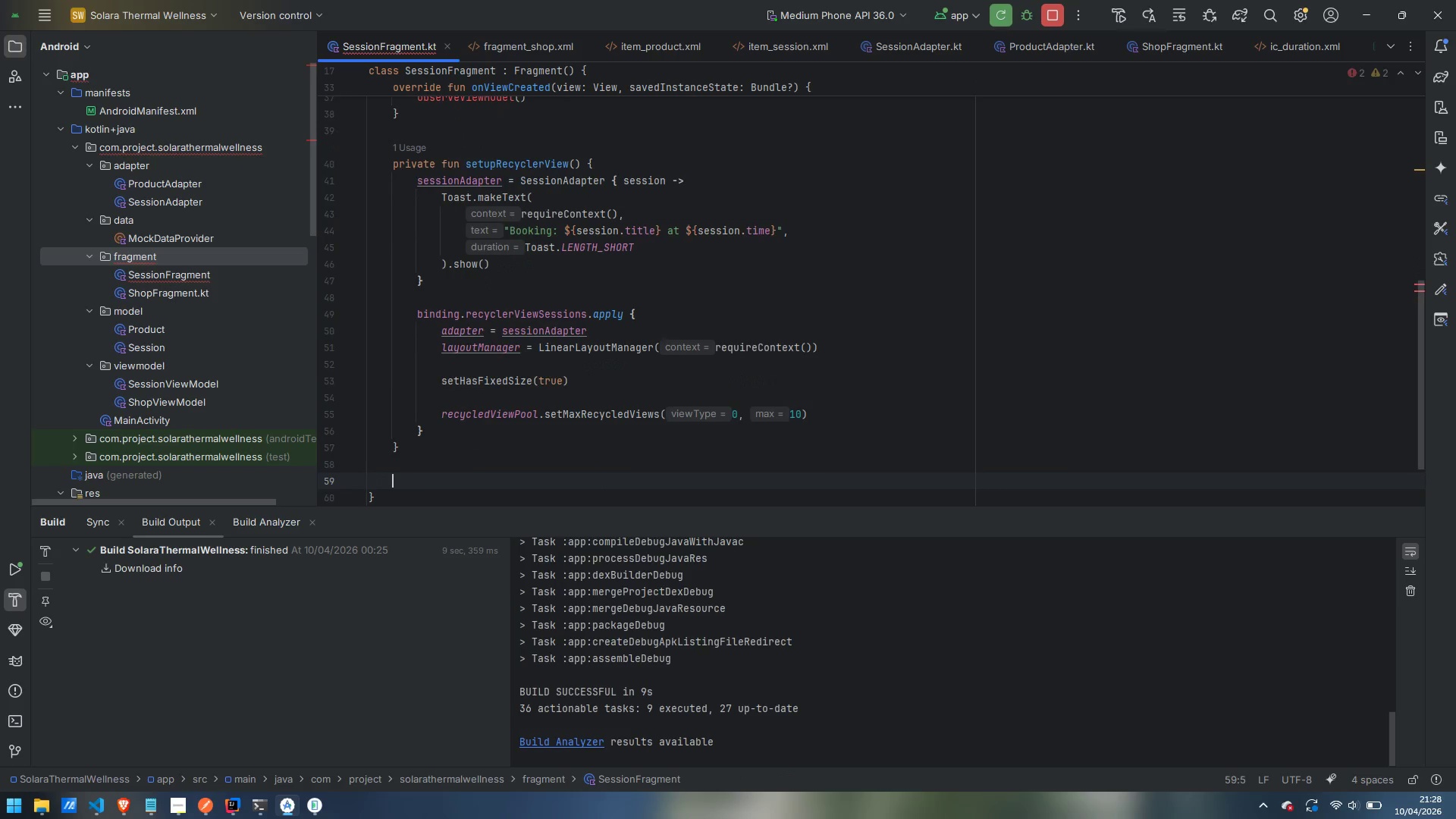 
type(private fiun)
key(Backspace)
key(Backspace)
key(Backspace)
type(un set)
 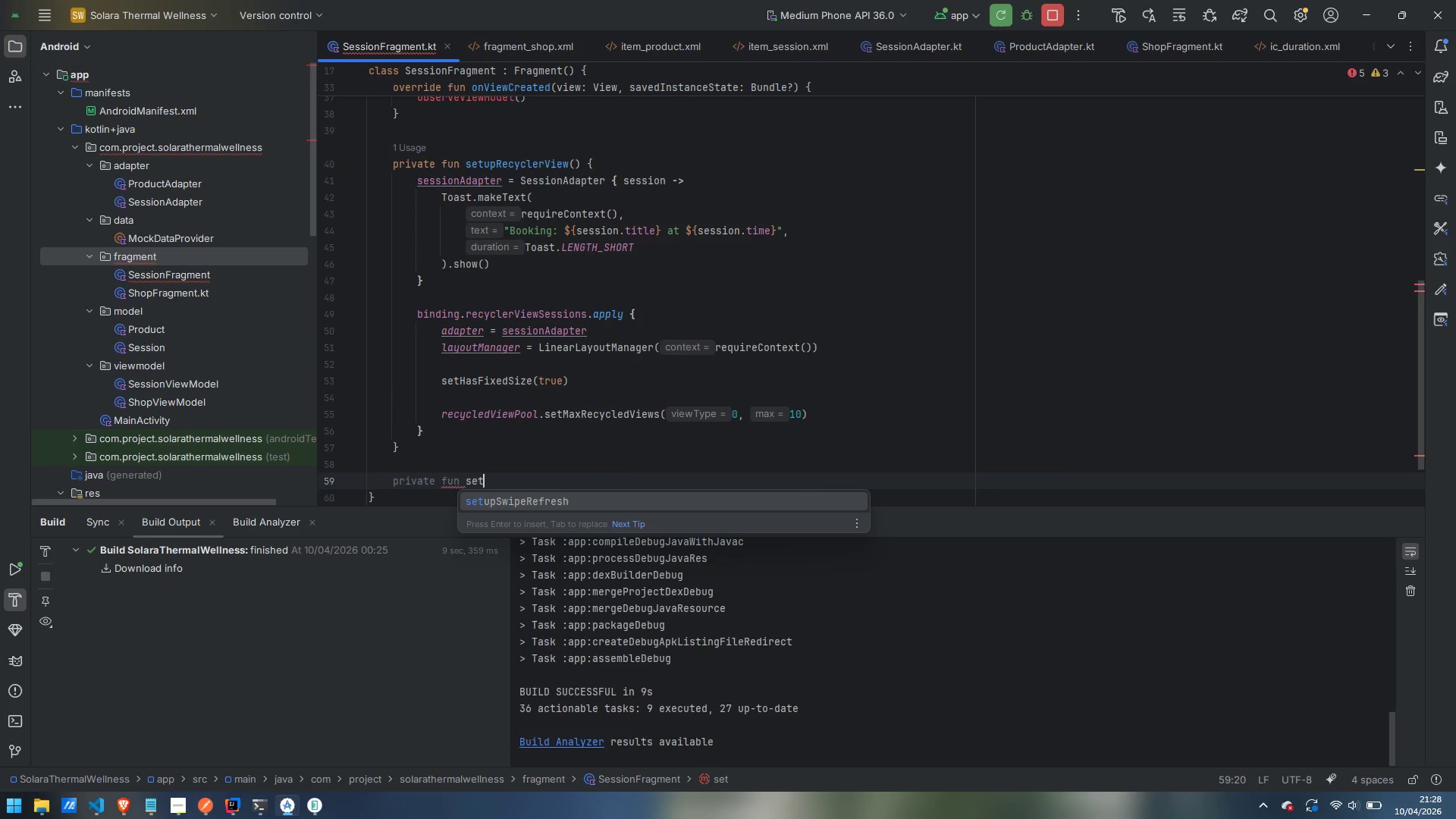 
hold_key(key=ShiftLeft, duration=0.41)
 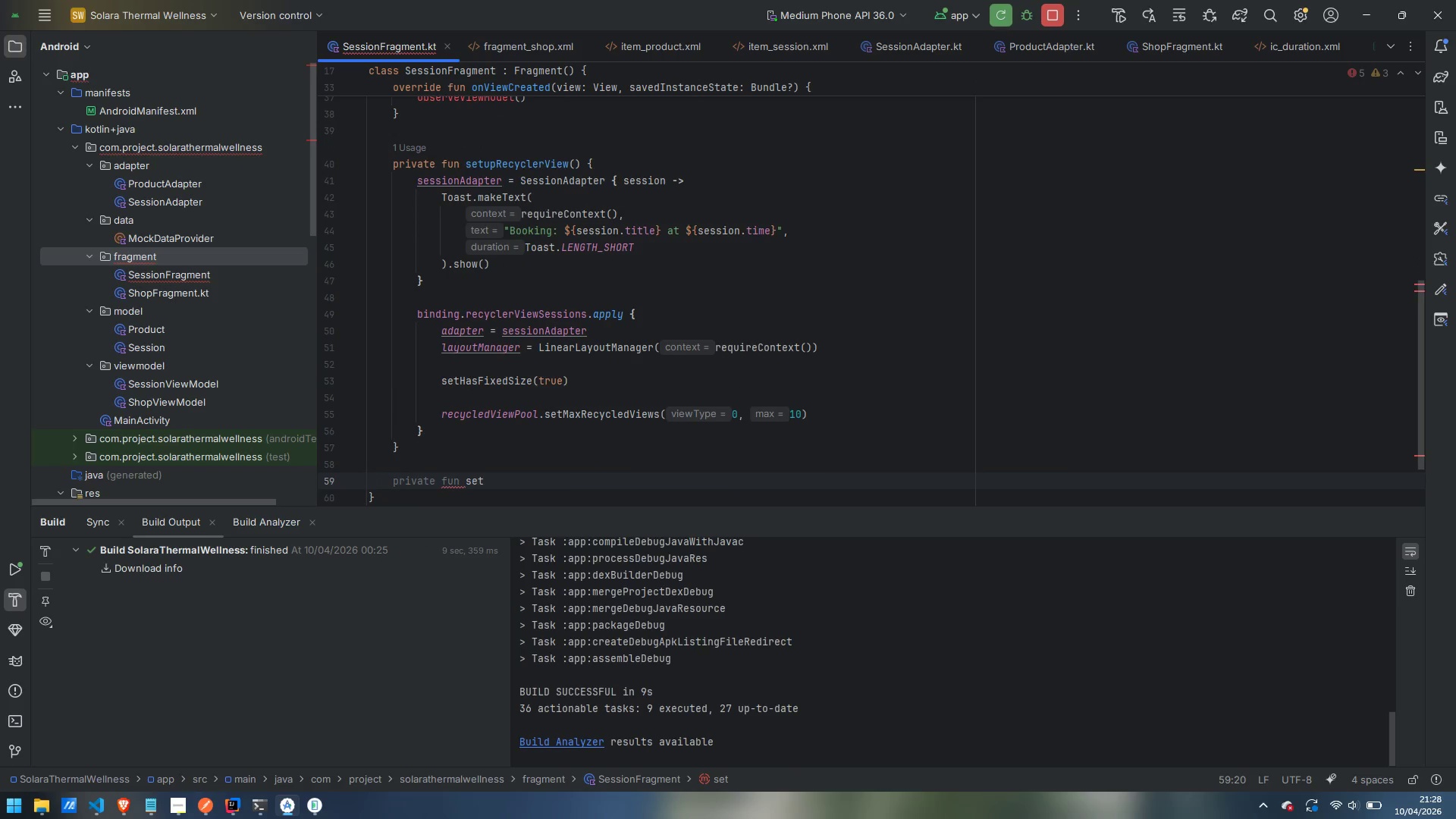 
key(Enter)
 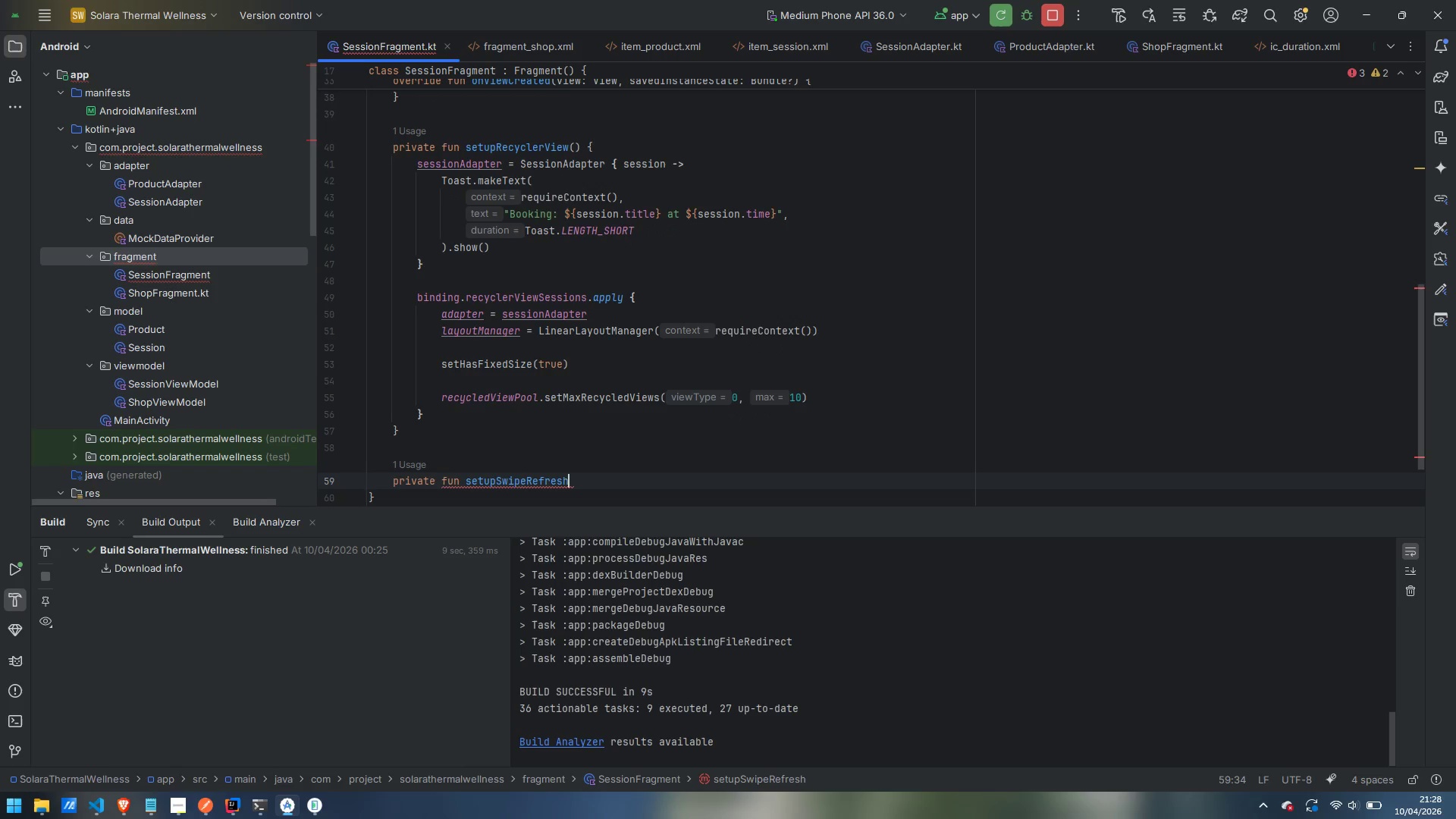 
key(Shift+9)
 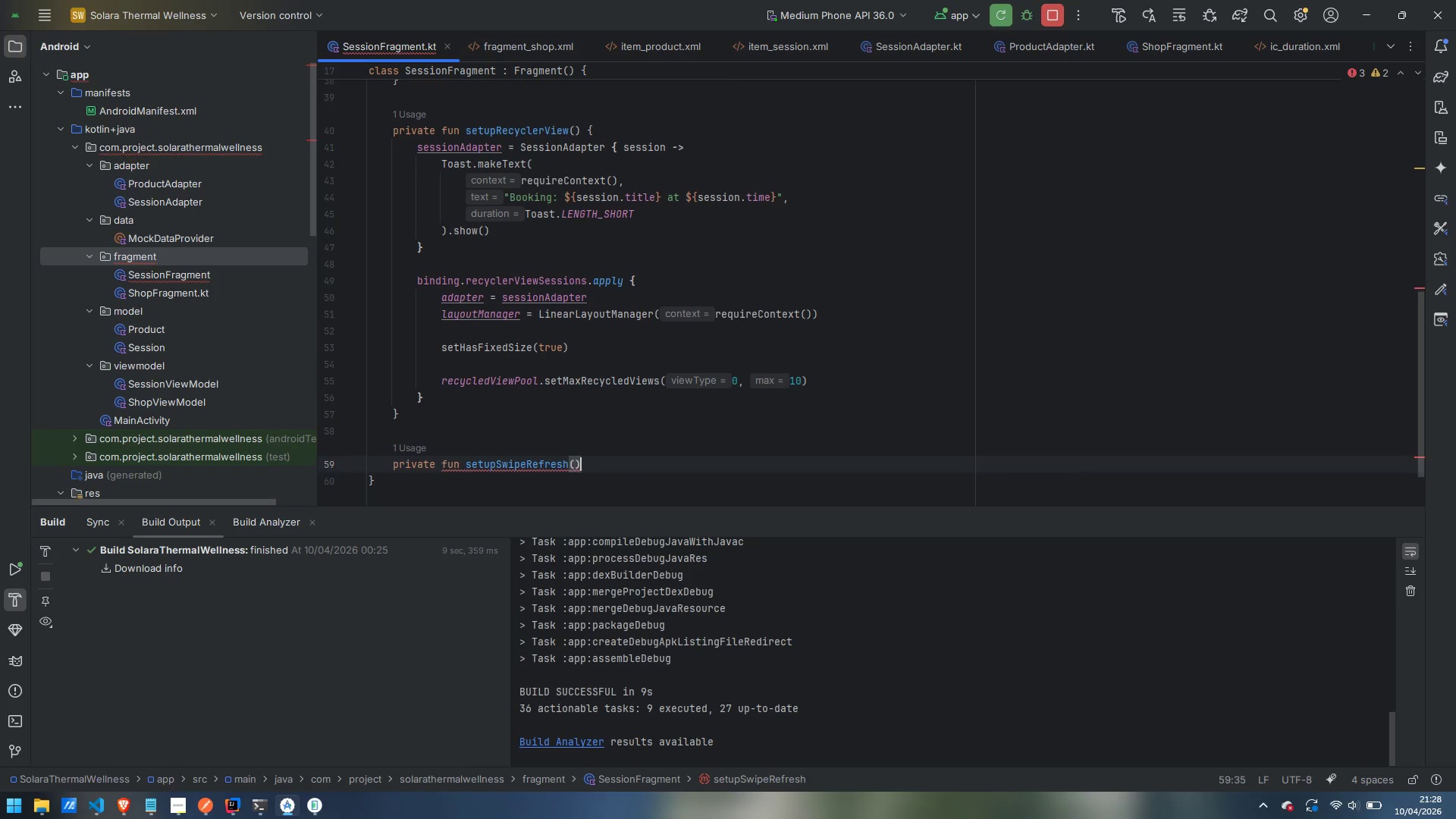 
key(ArrowRight)
 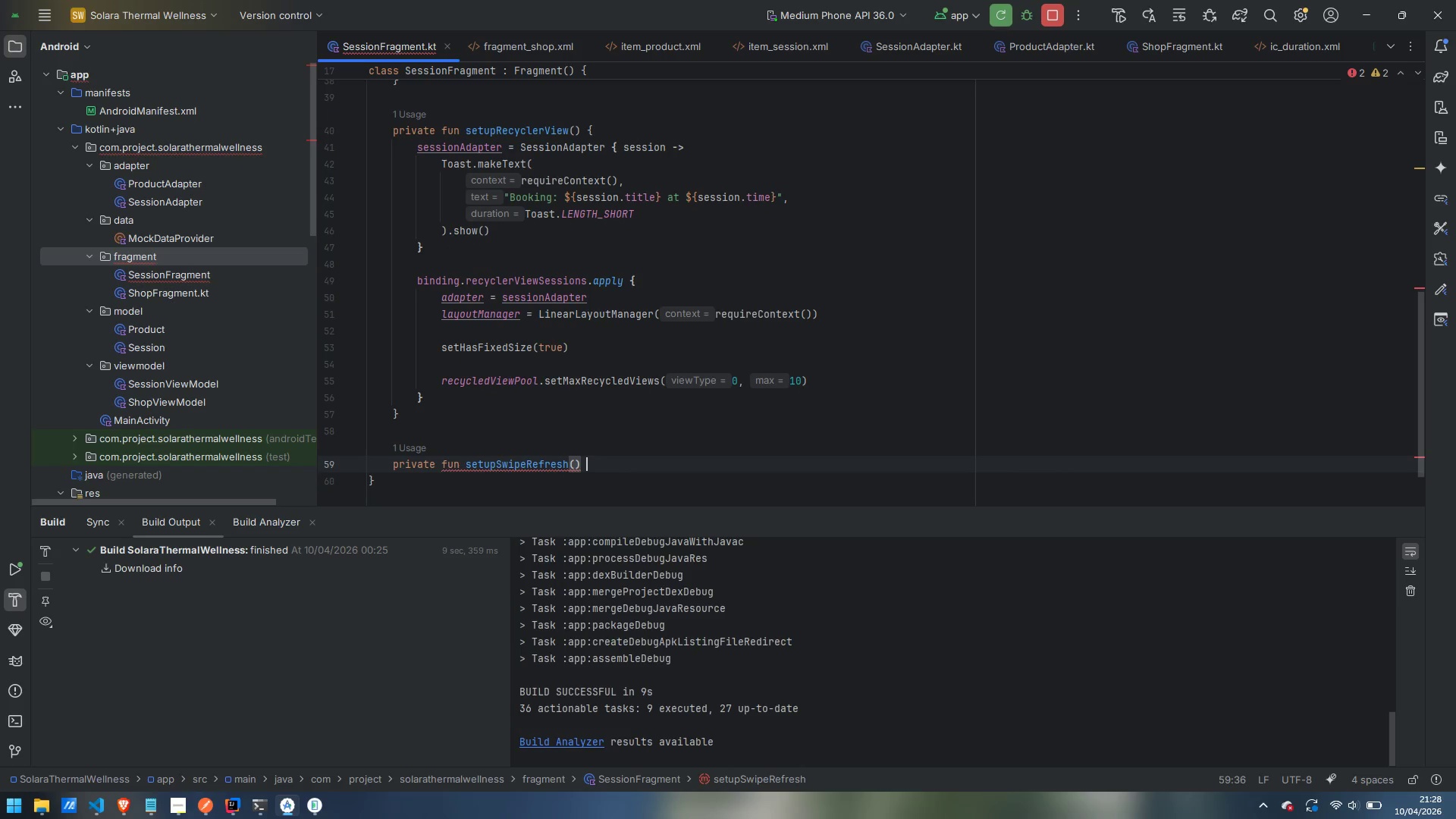 
key(Space)
 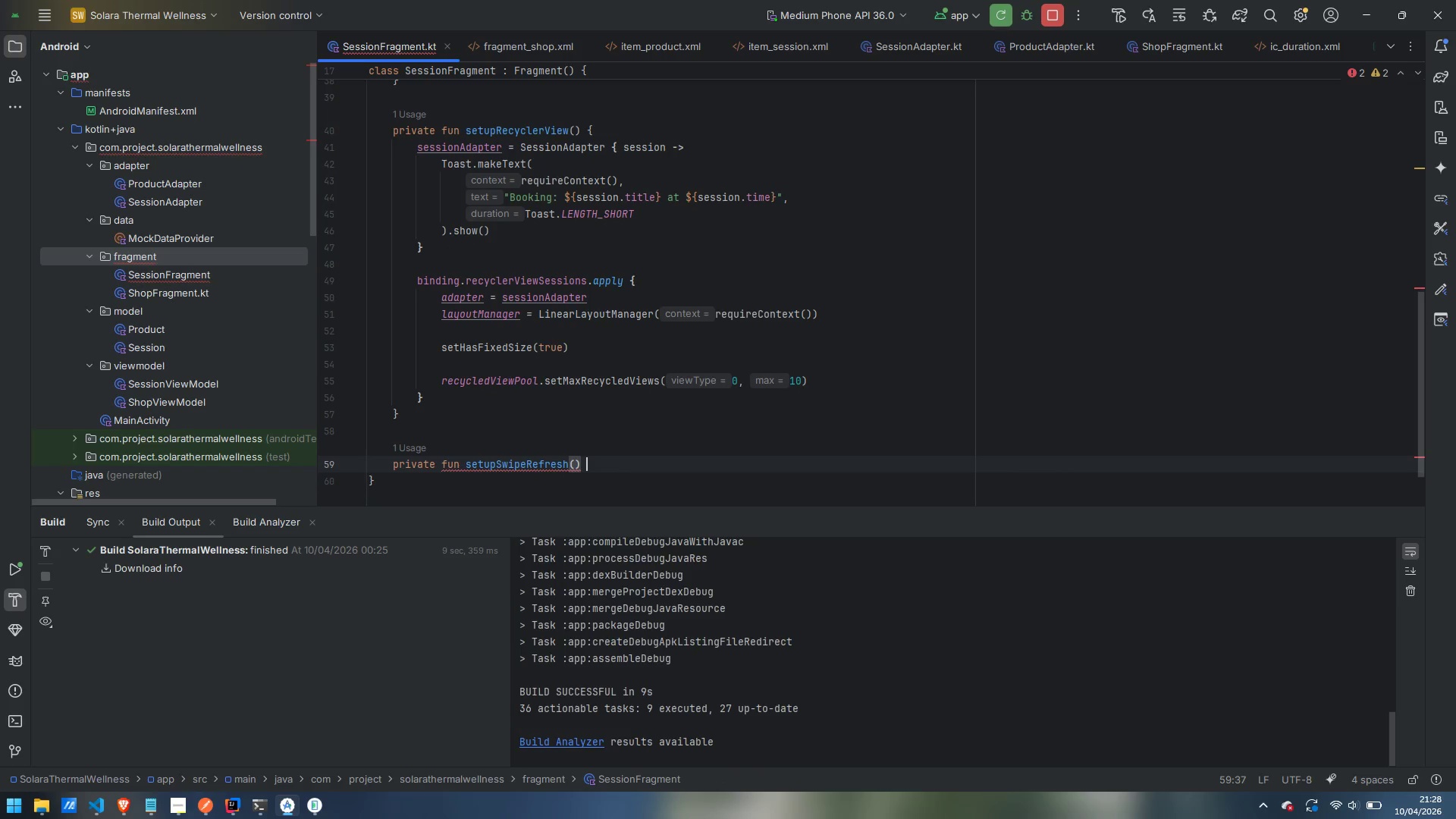 
key(Shift+BracketLeft)
 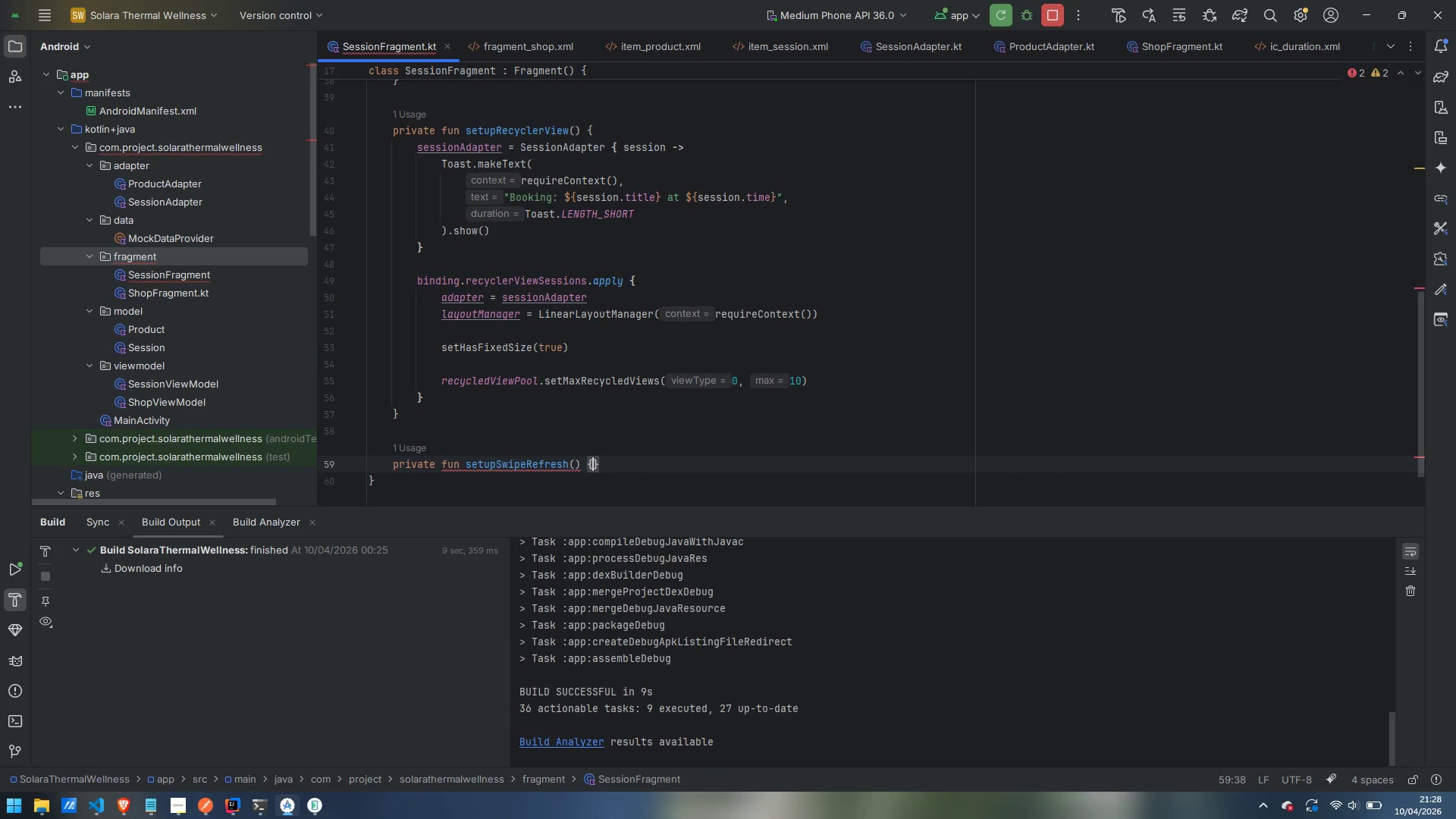 
key(Enter)
 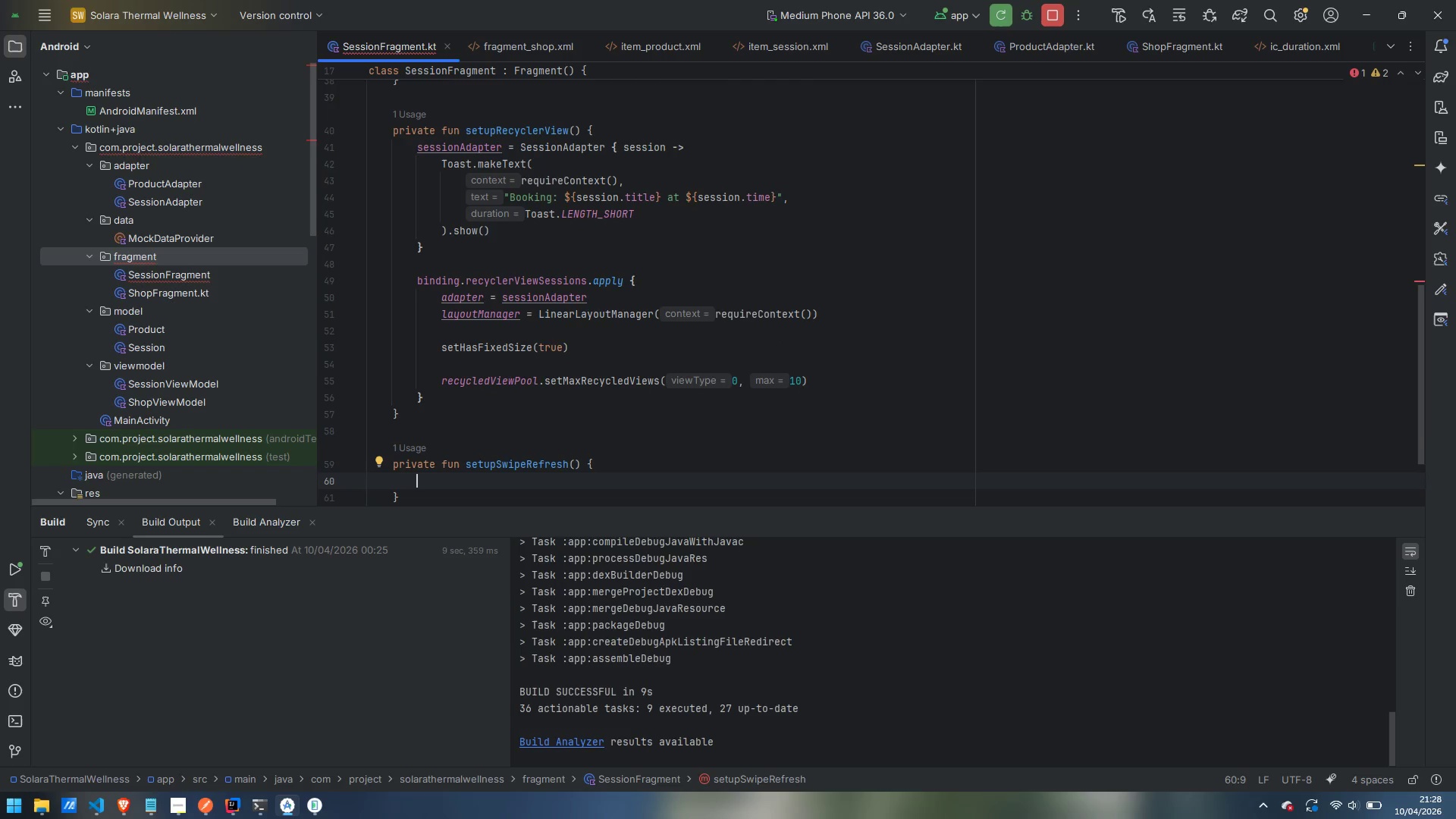 
type(hinding)
 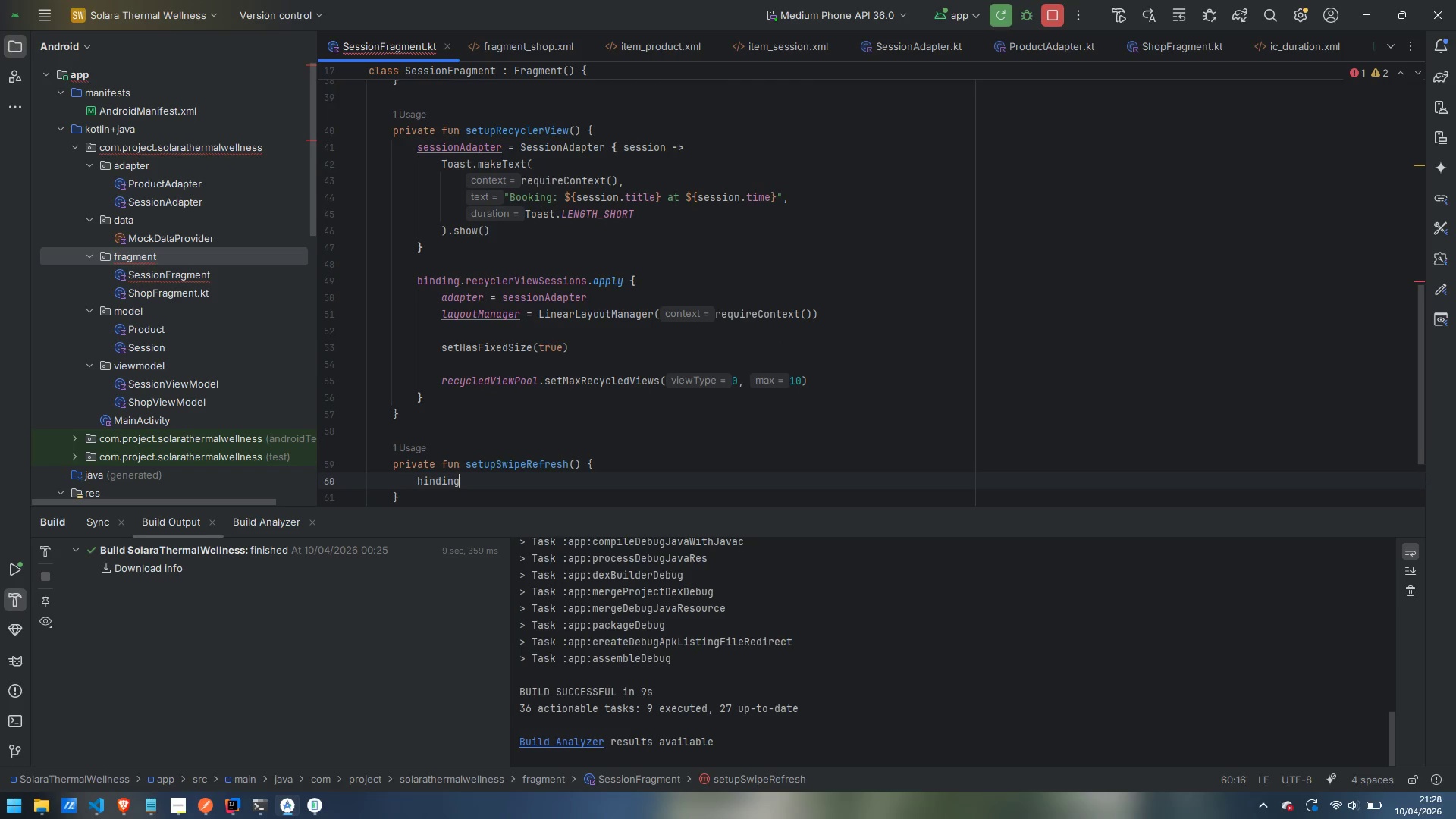 
key(Control+ControlLeft)
 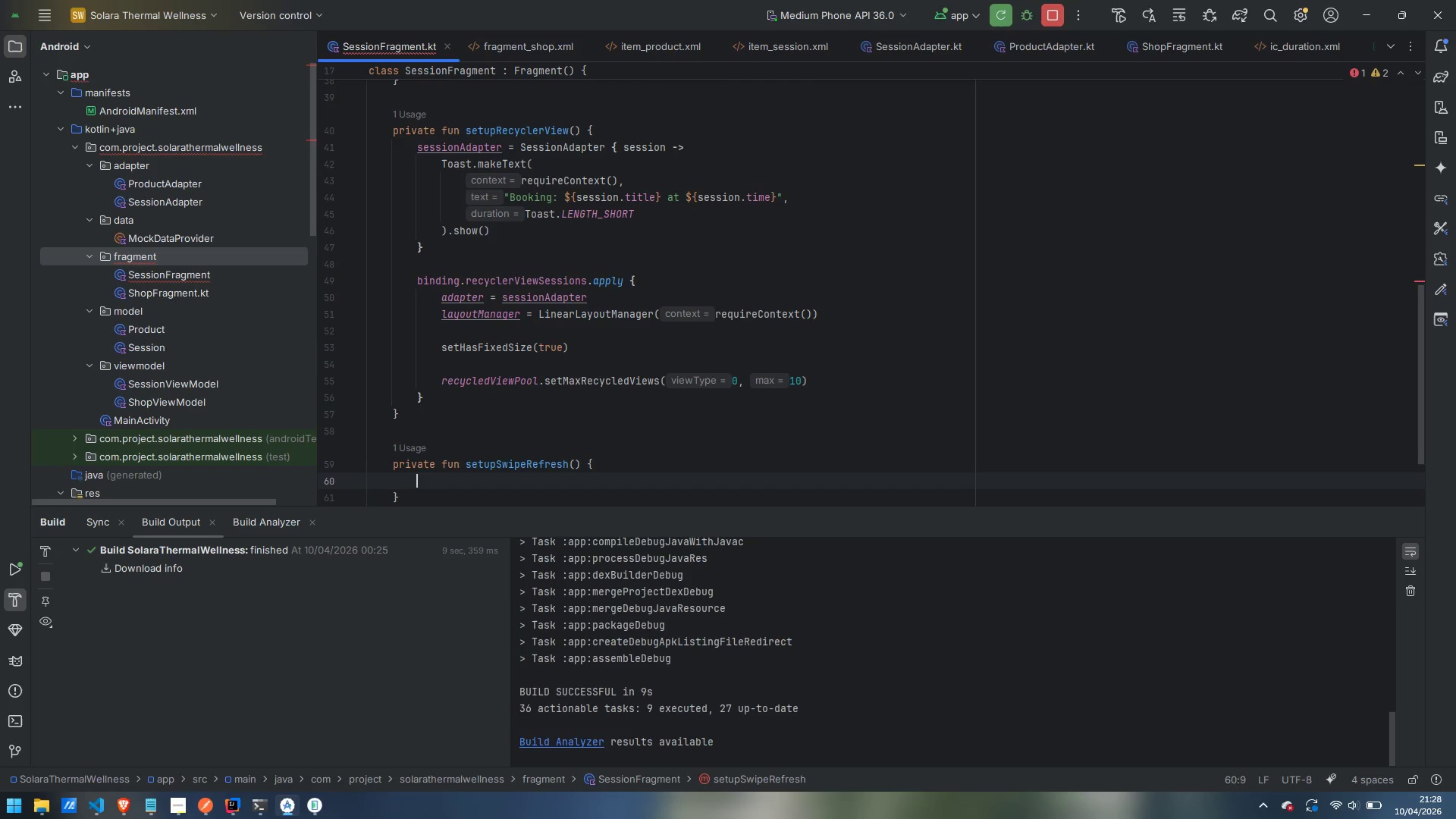 
key(Control+Backspace)
 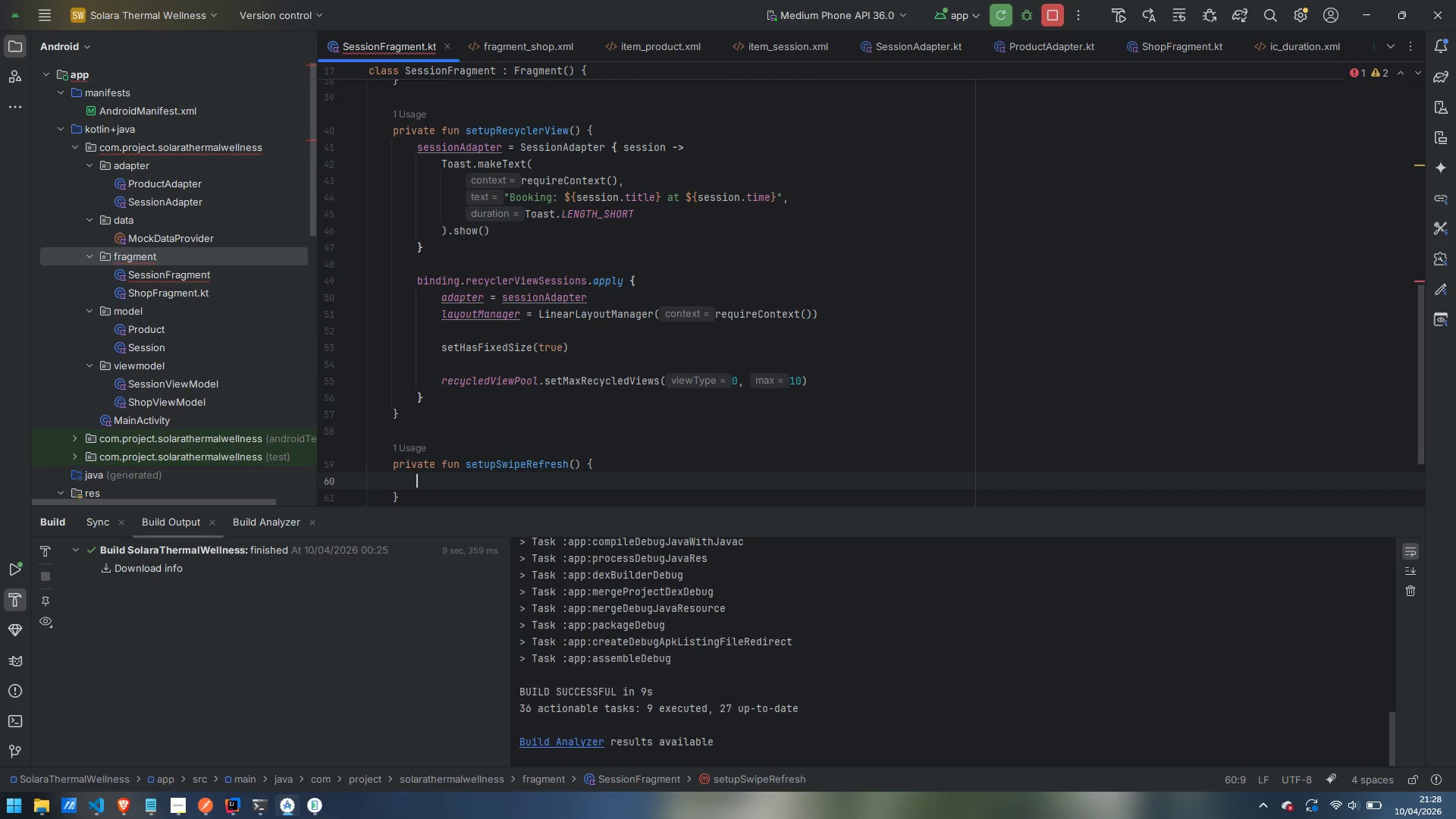 
type(binding.swip)
 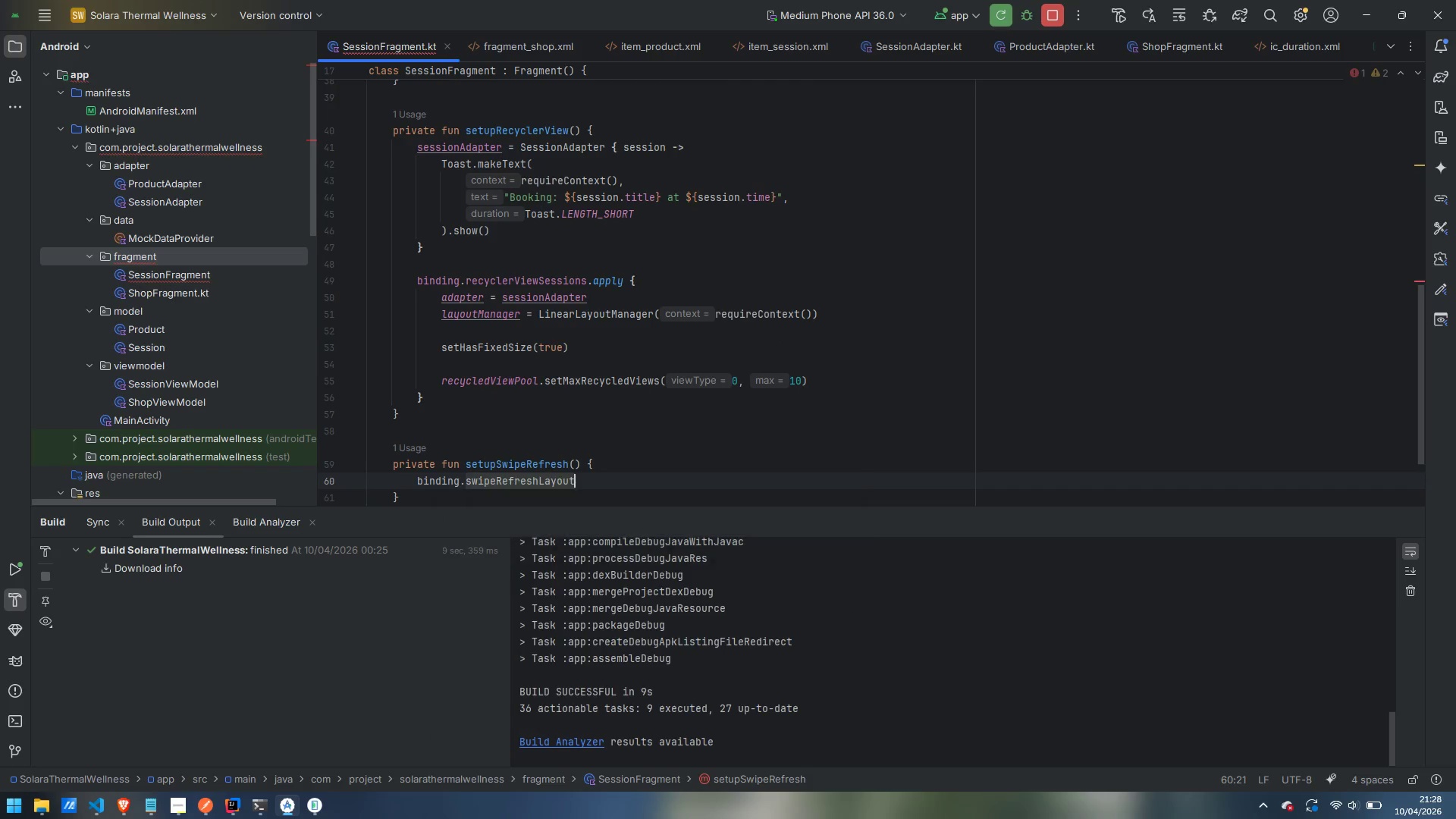 
key(Enter)
 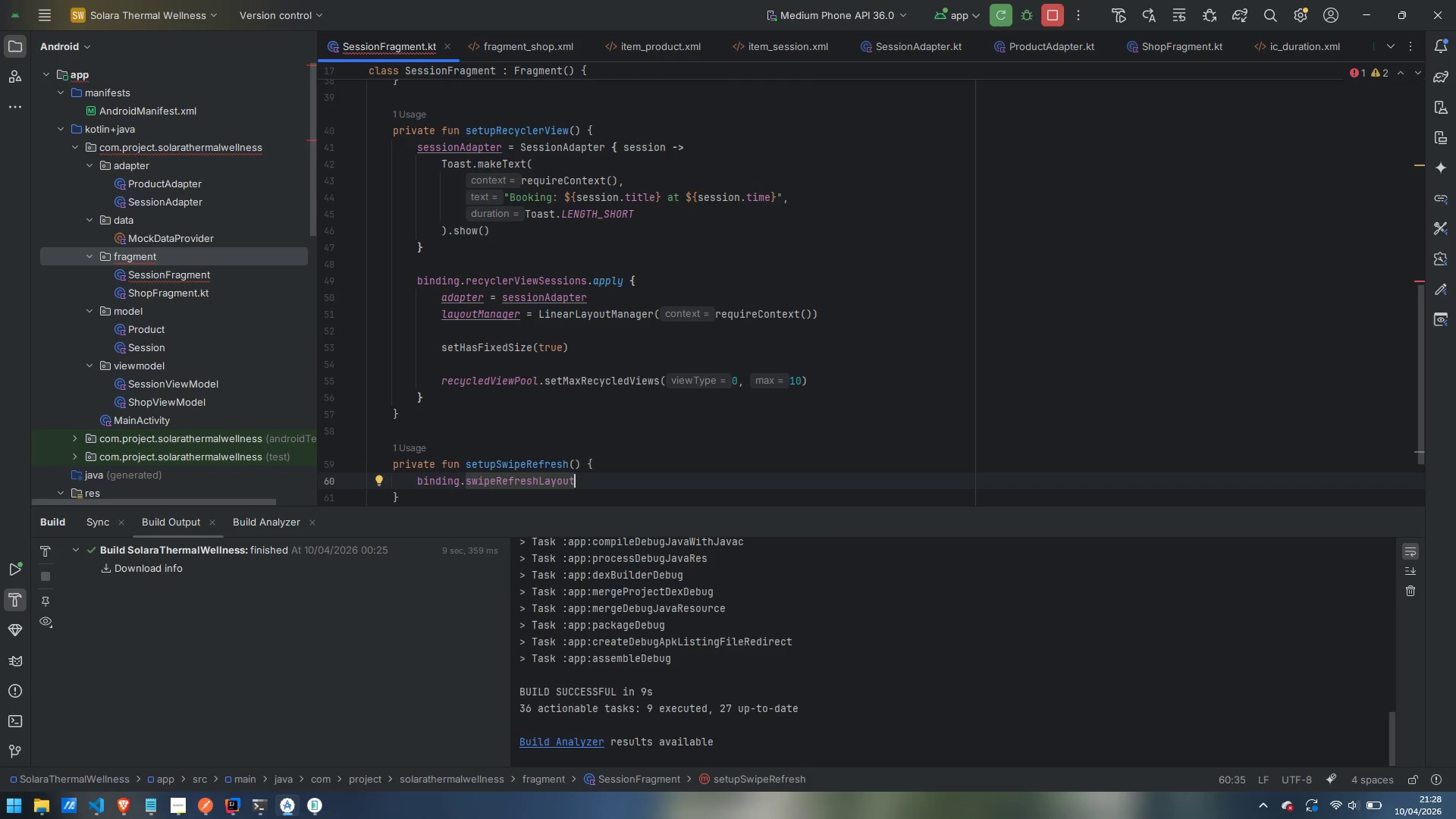 
type(.app)
 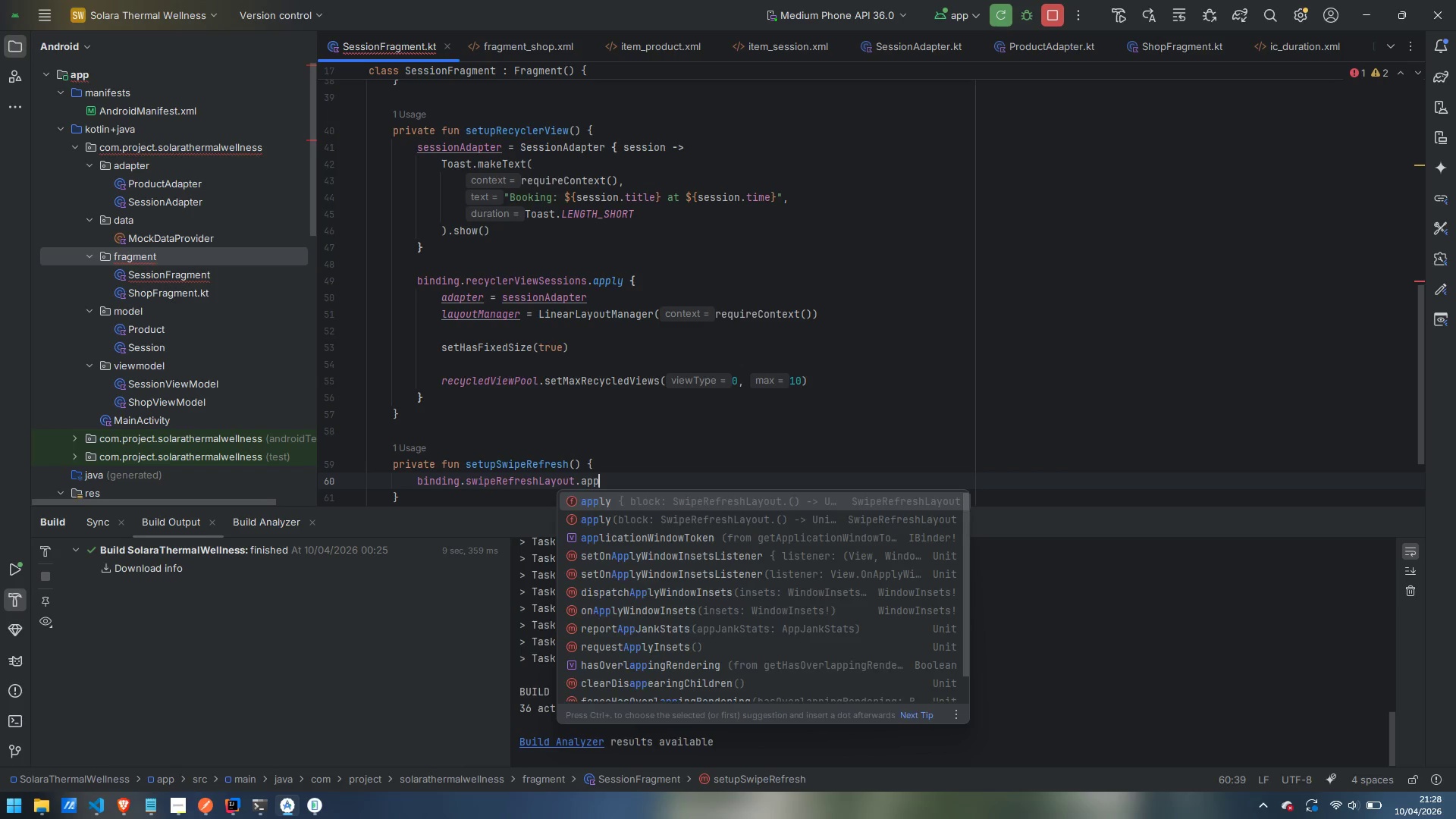 
key(Enter)
 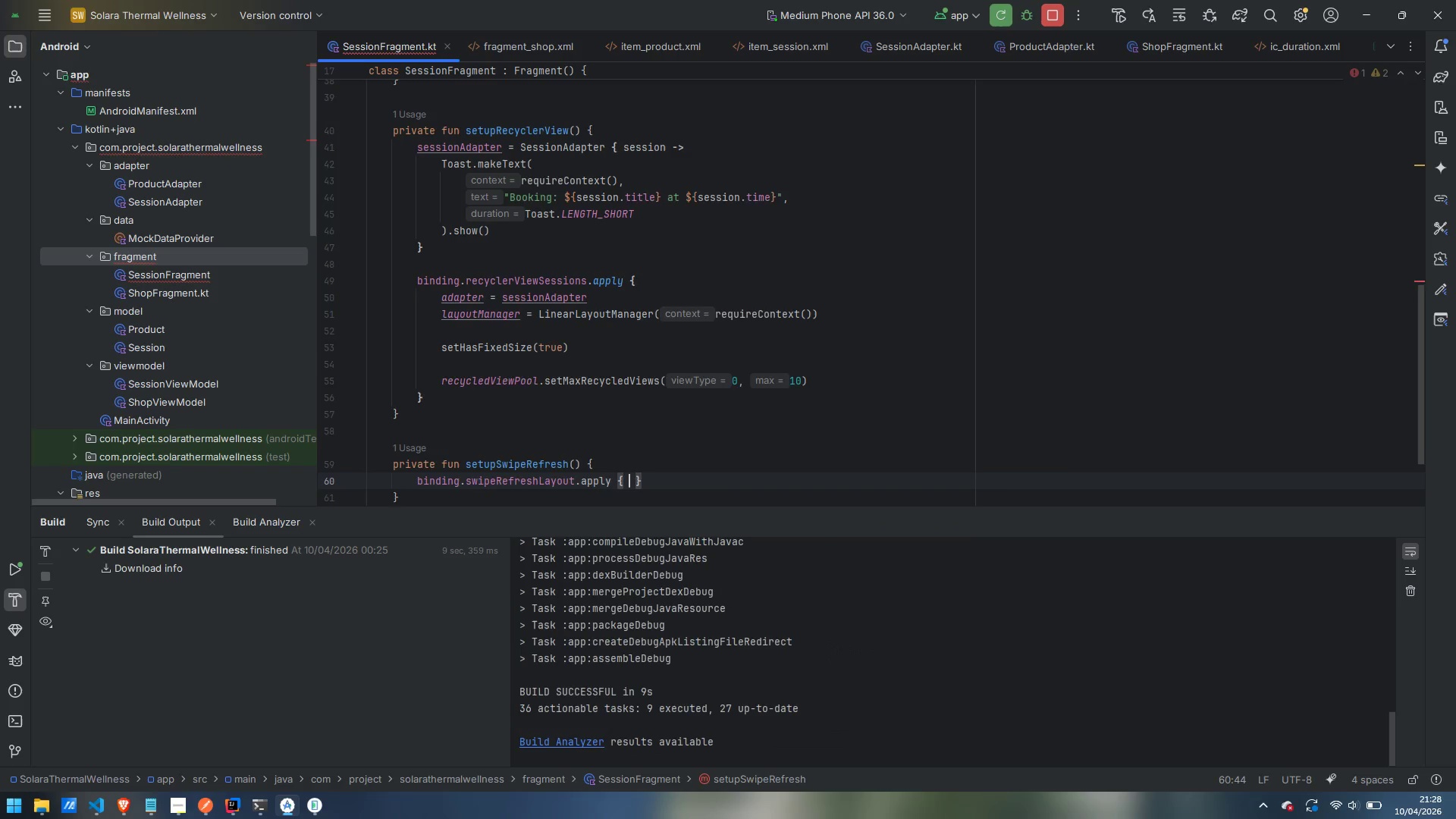 
key(Enter)
 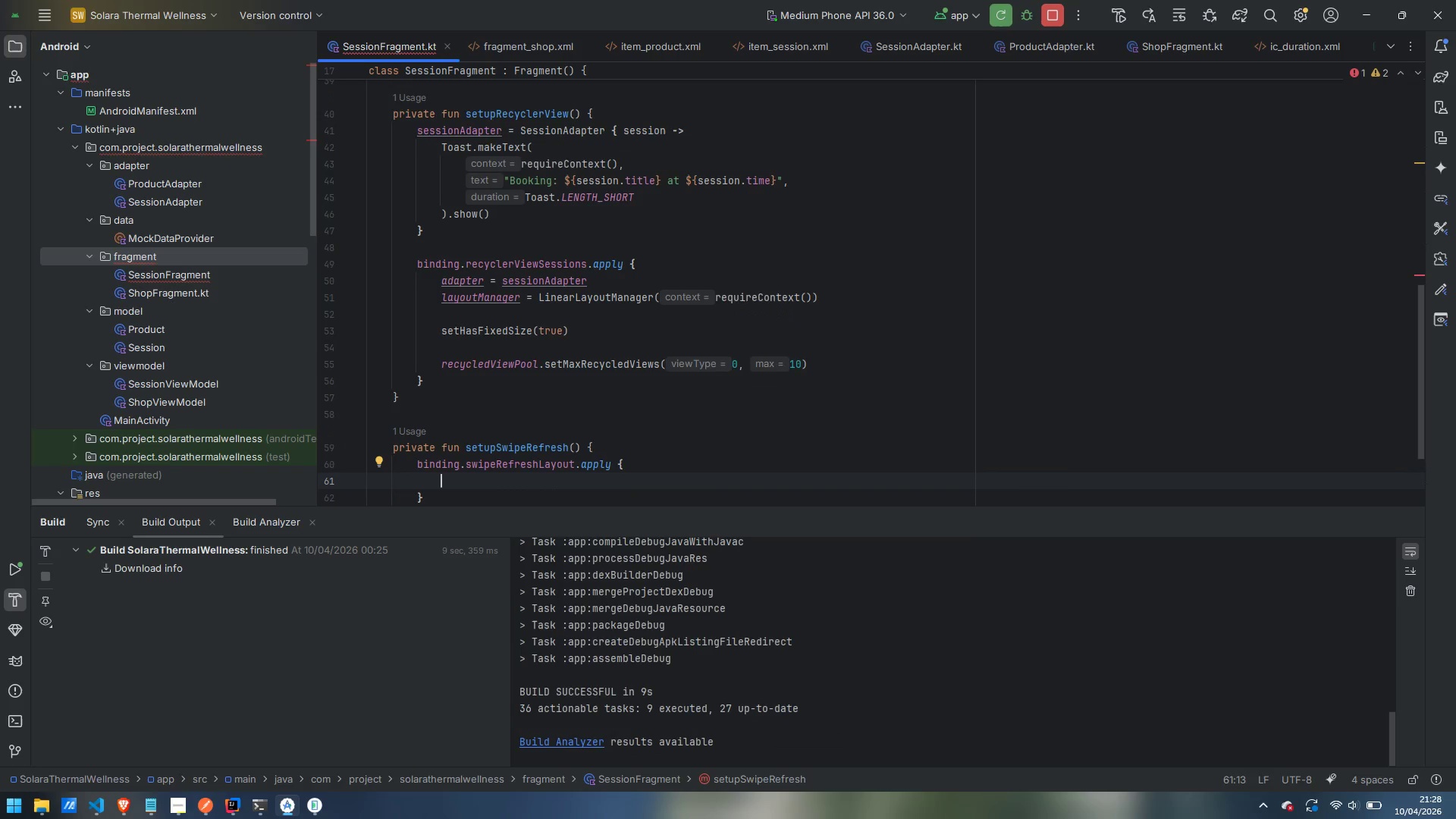 
type(setColorScR)
 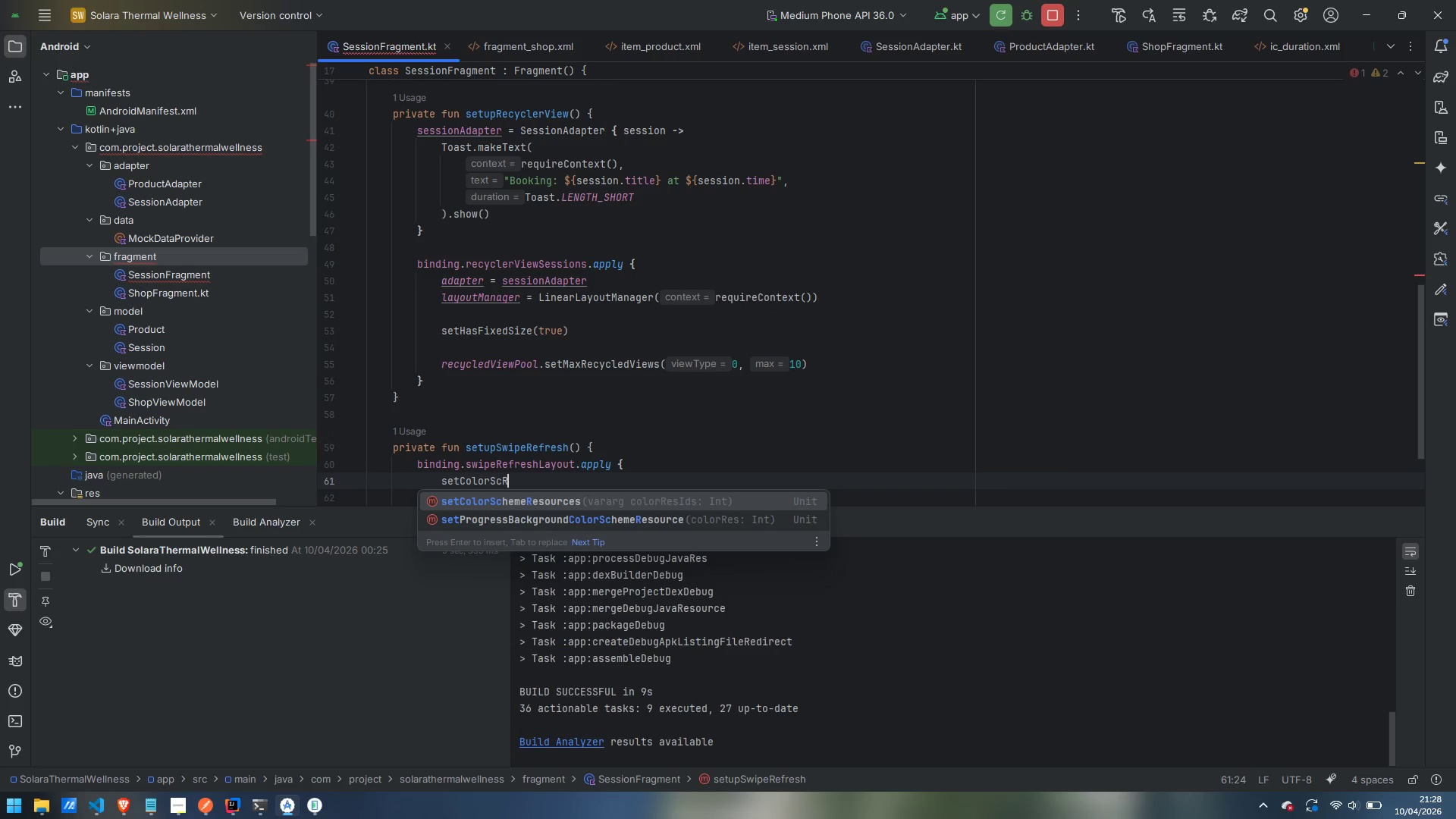 
key(Enter)
 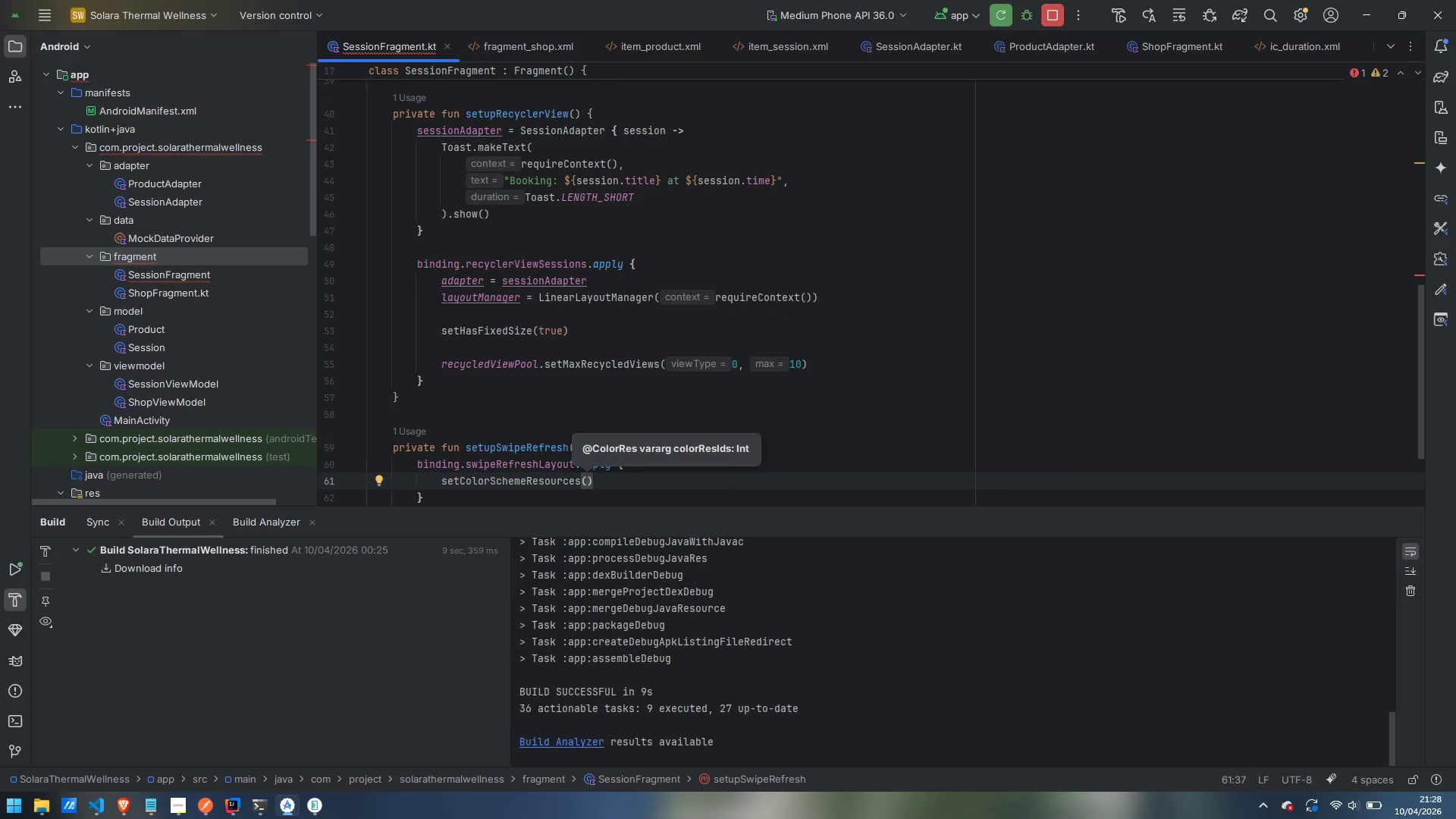 
key(Enter)
 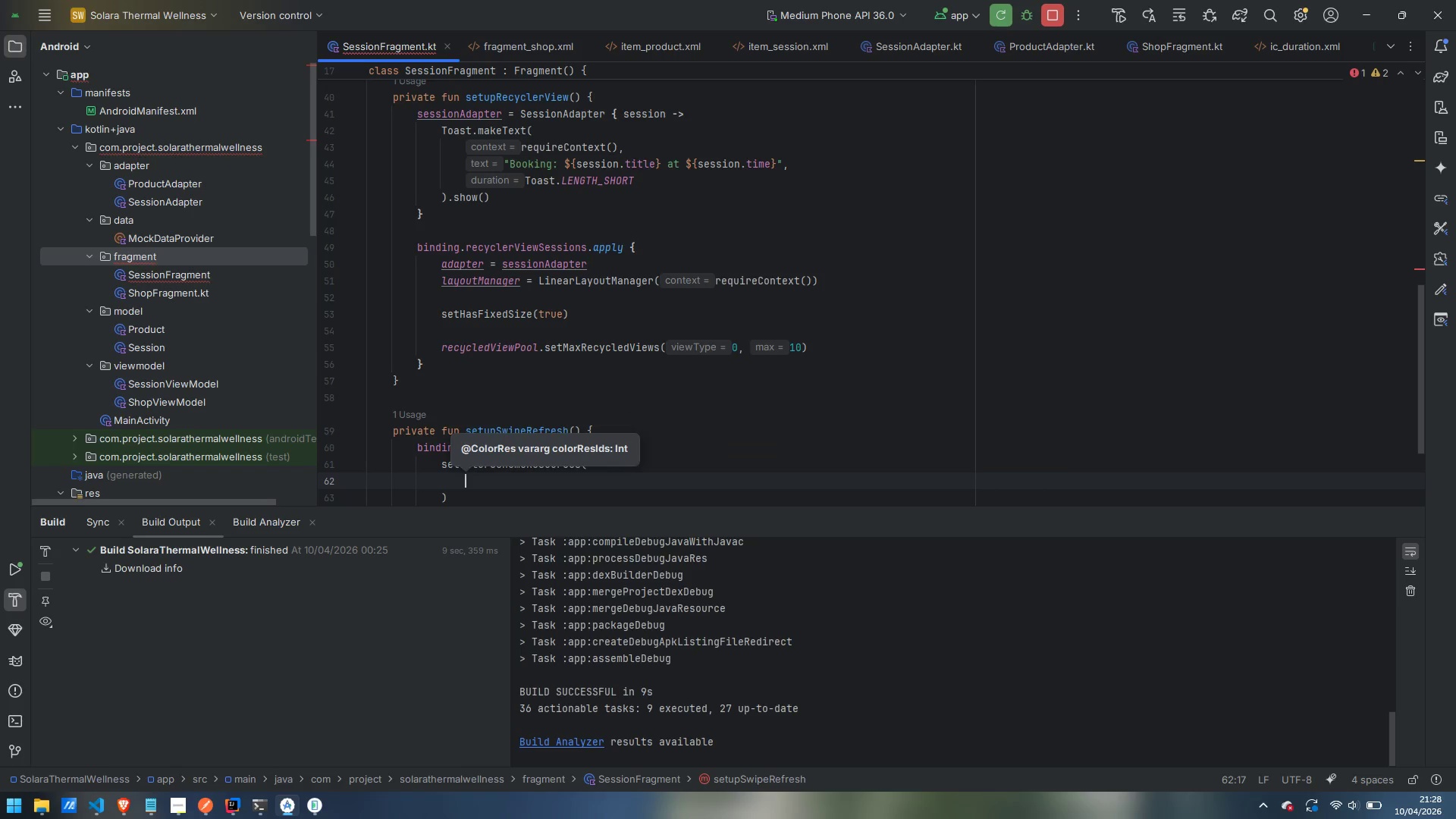 
type(R.col)
 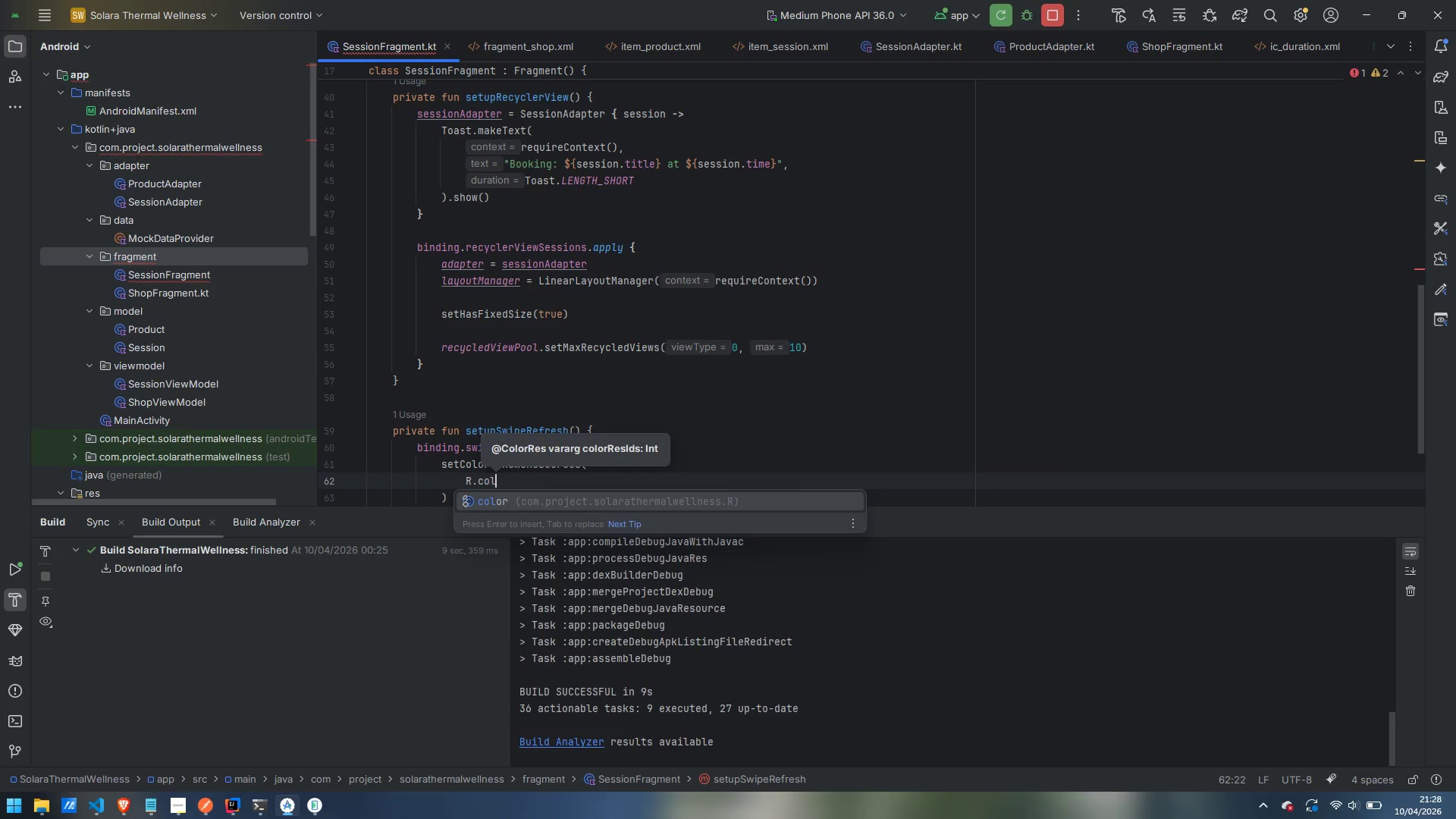 
key(Enter)
 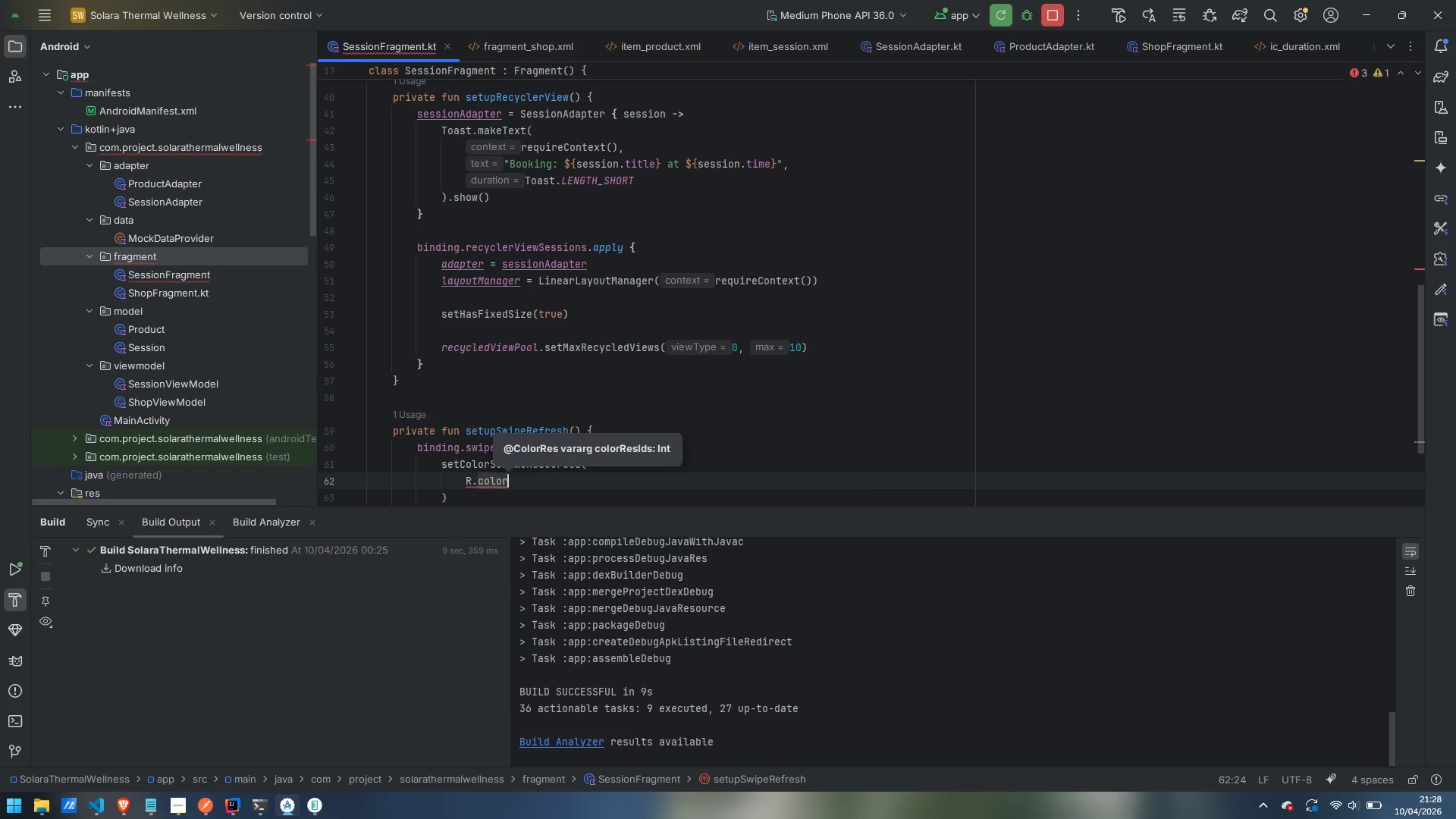 
type(.colo_pr)
 